 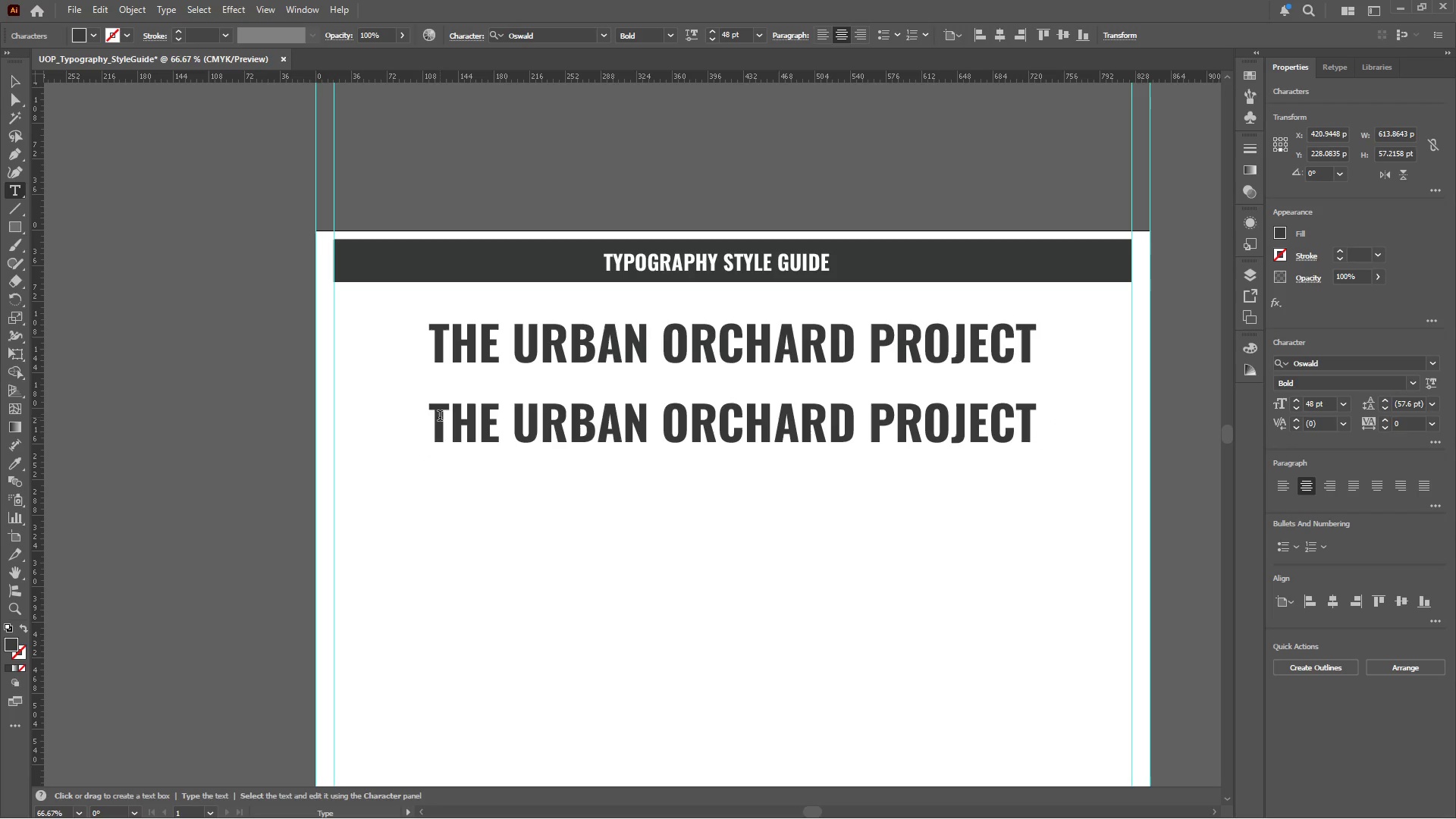 
left_click_drag(start_coordinate=[435, 414], to_coordinate=[1045, 422])
 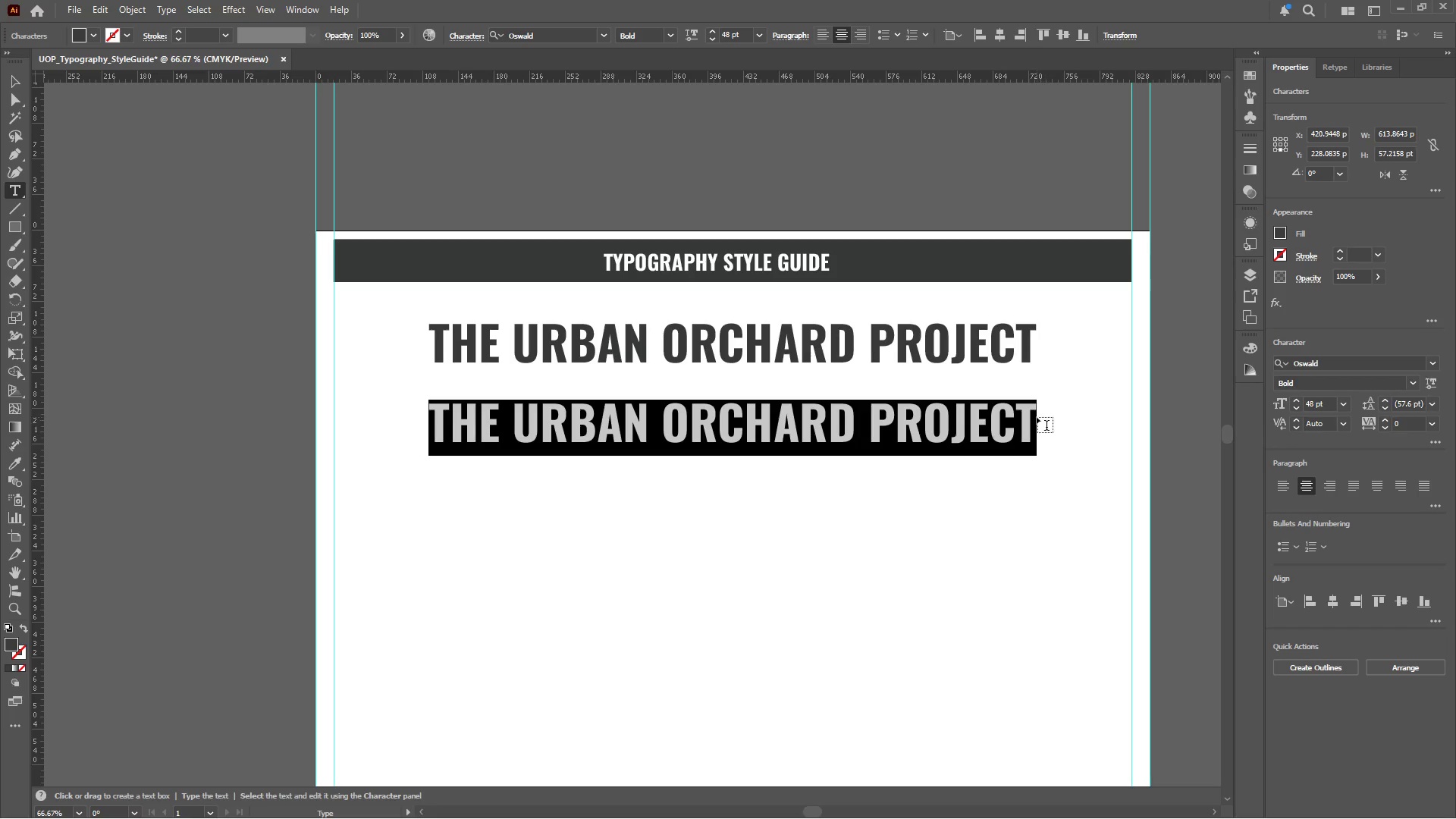 
type(Harvesting Tips)
 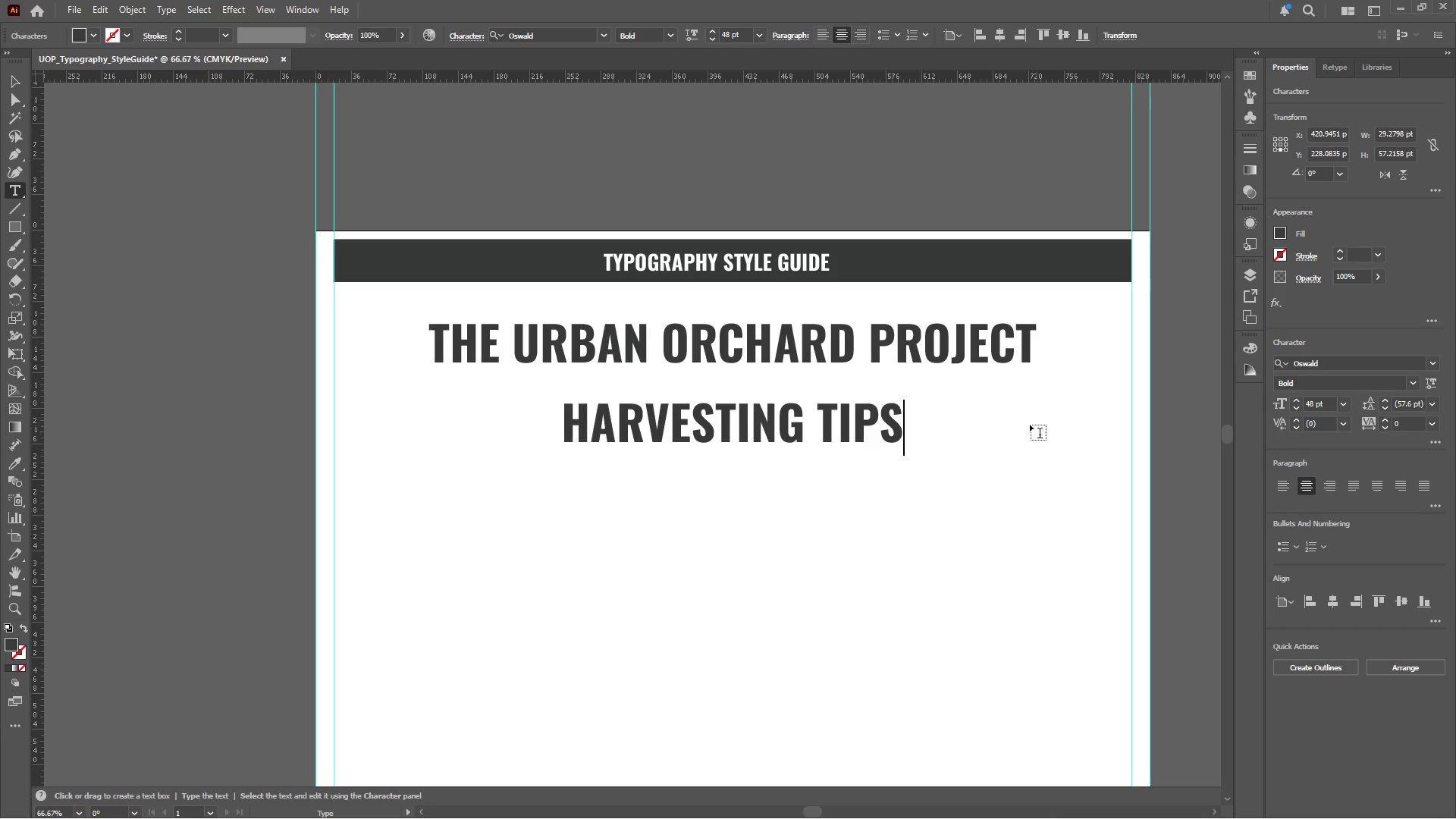 
left_click([16, 84])
 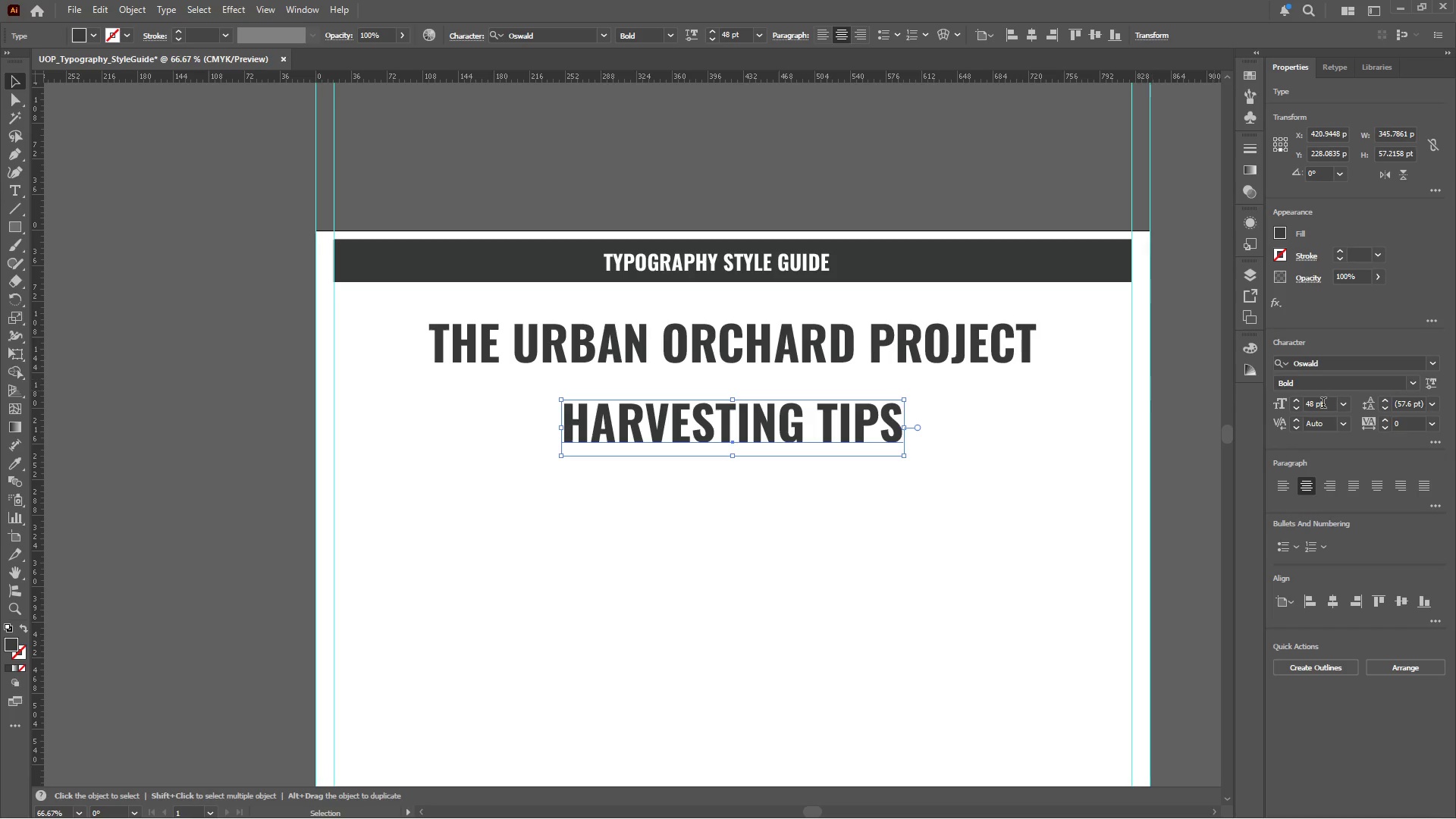 
left_click([1345, 406])
 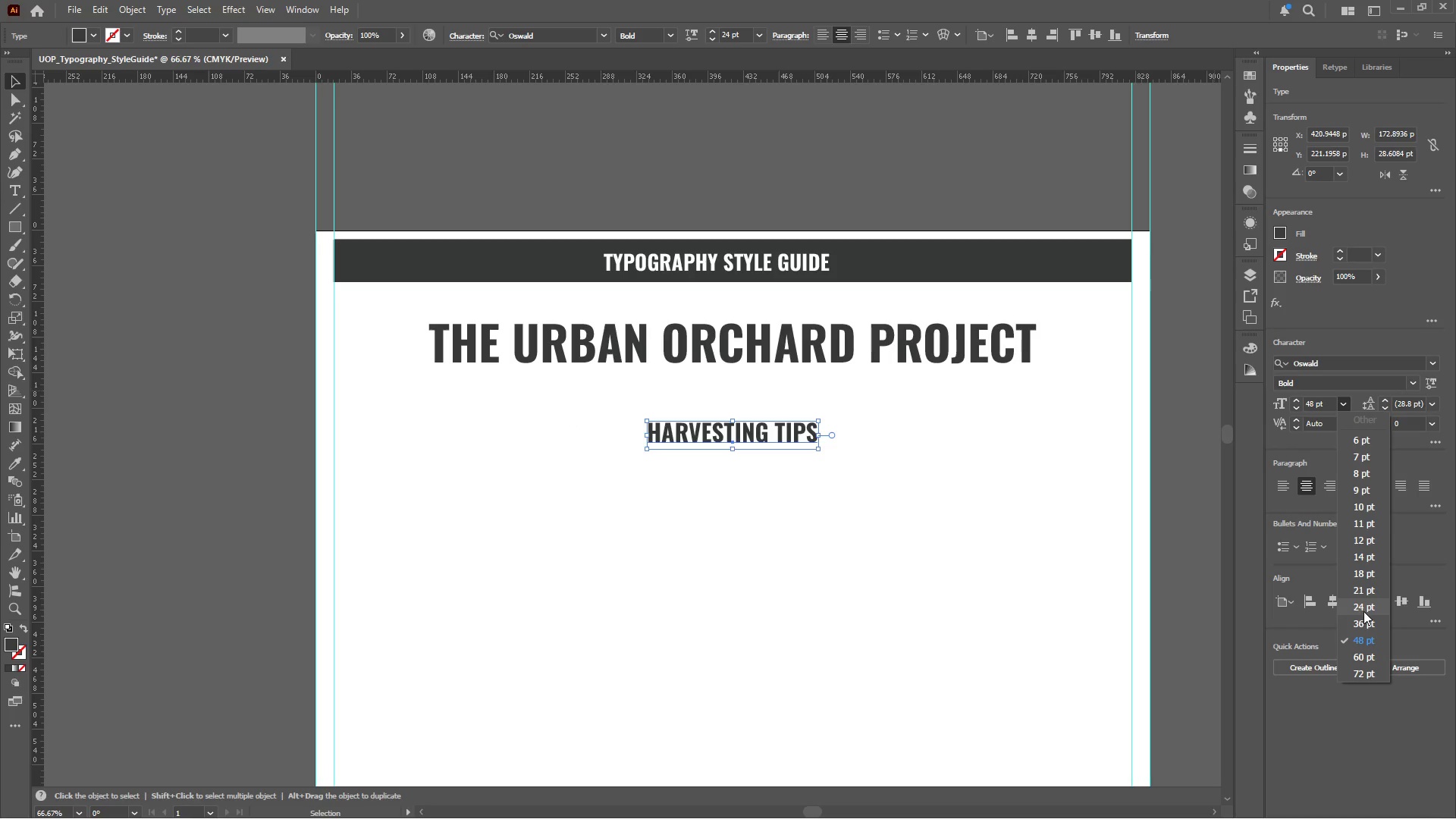 
left_click([1363, 624])
 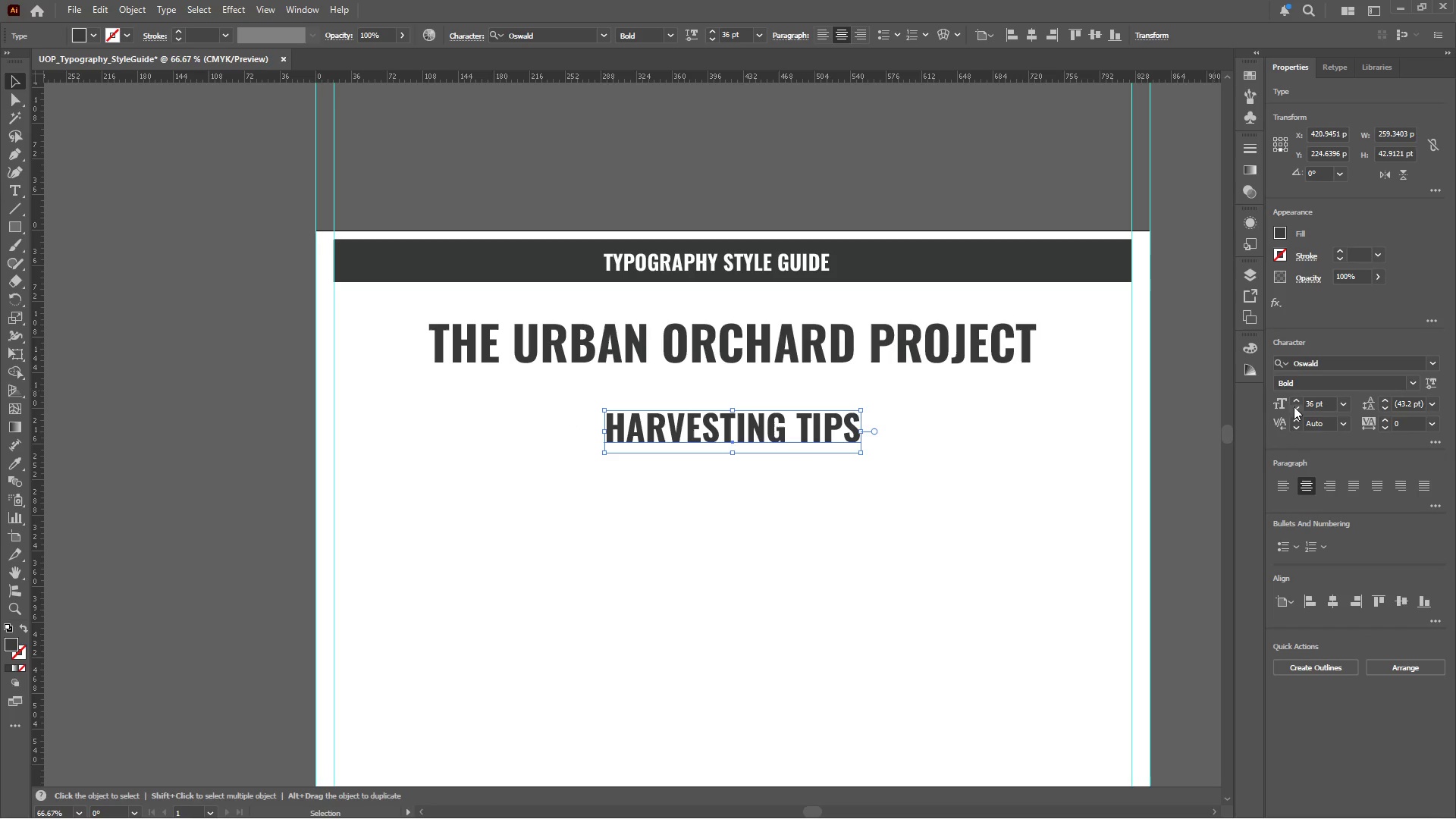 
double_click([1294, 407])
 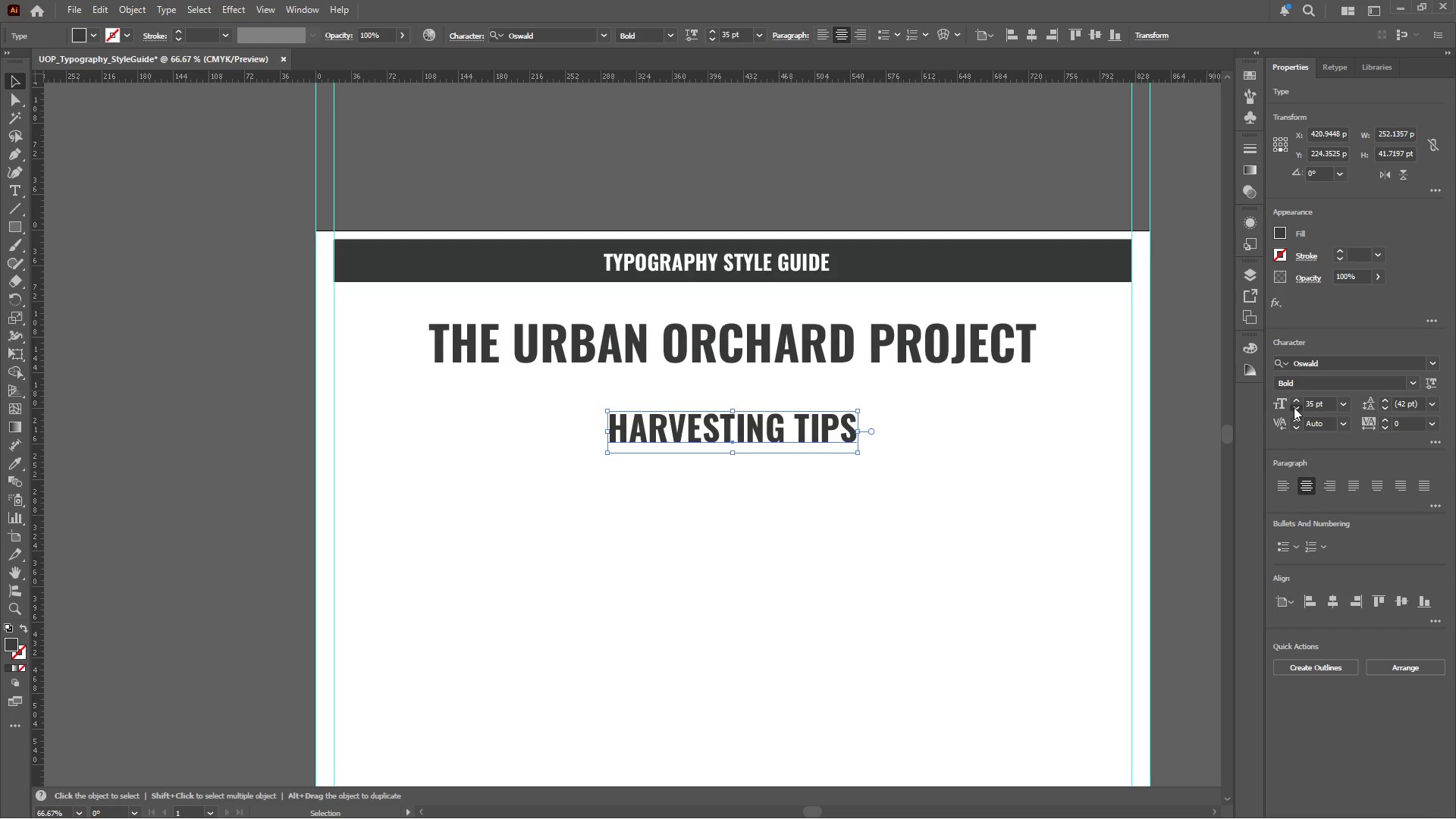 
triple_click([1294, 407])
 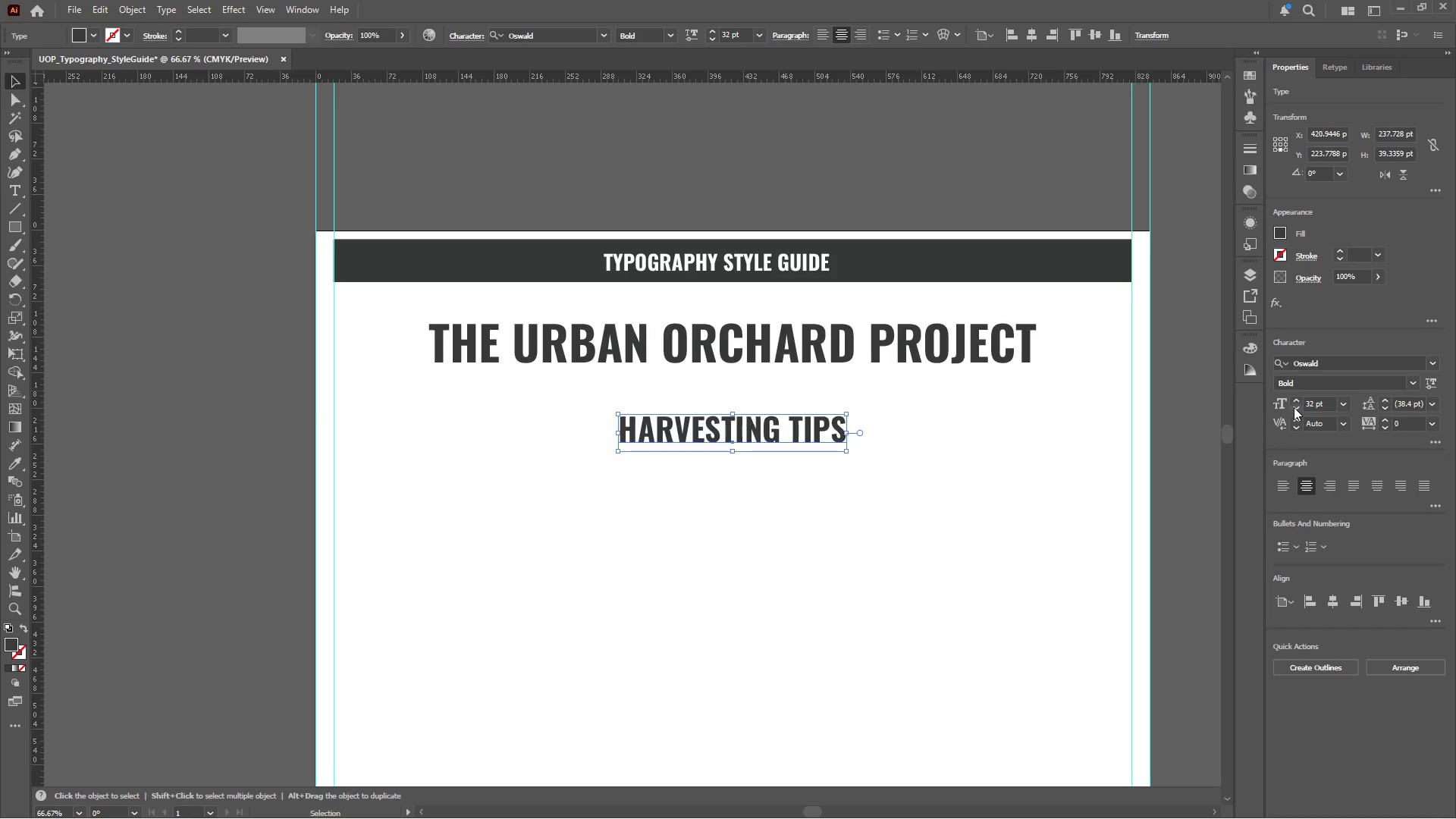 
double_click([1294, 407])
 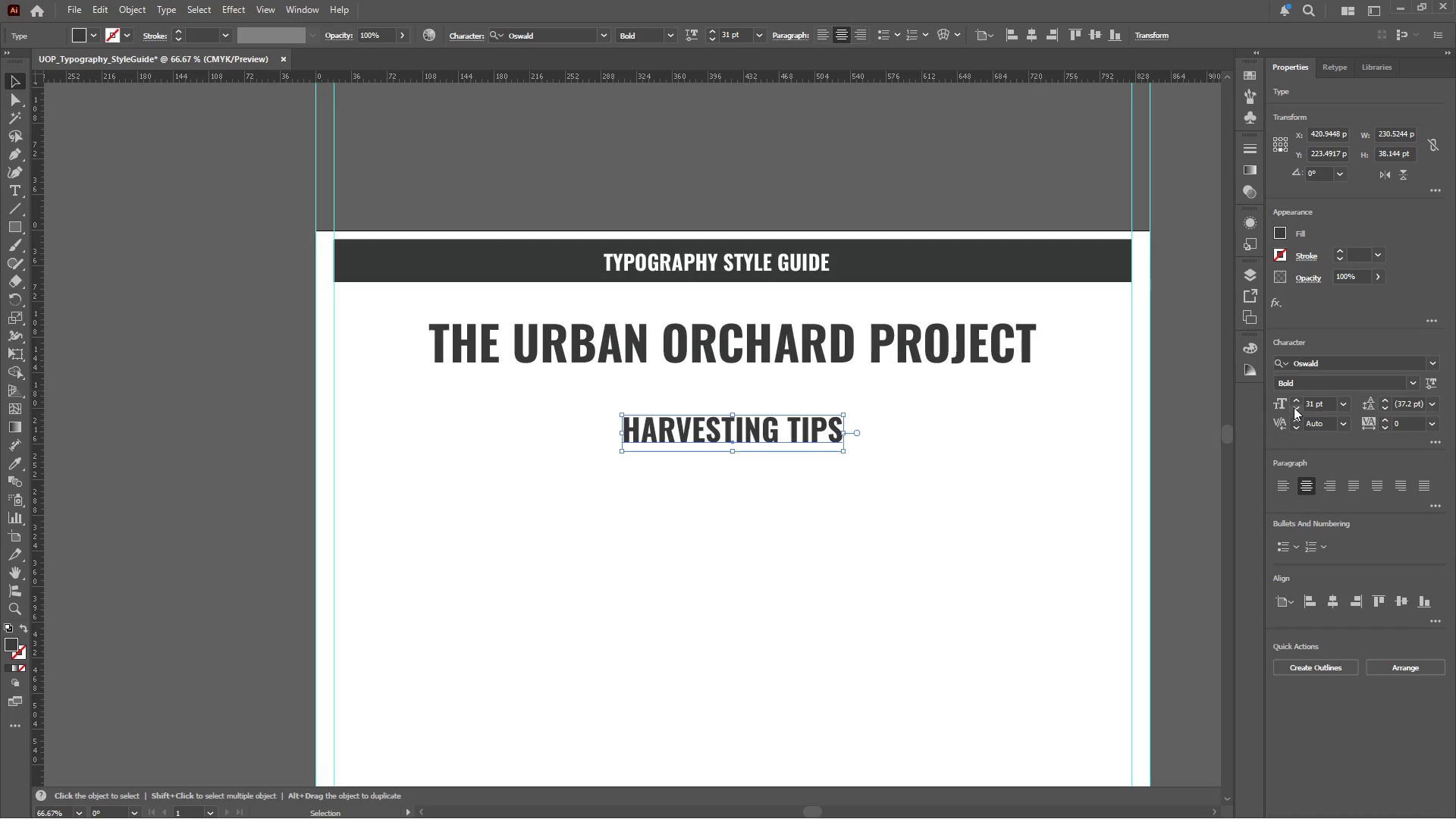 
triple_click([1294, 407])
 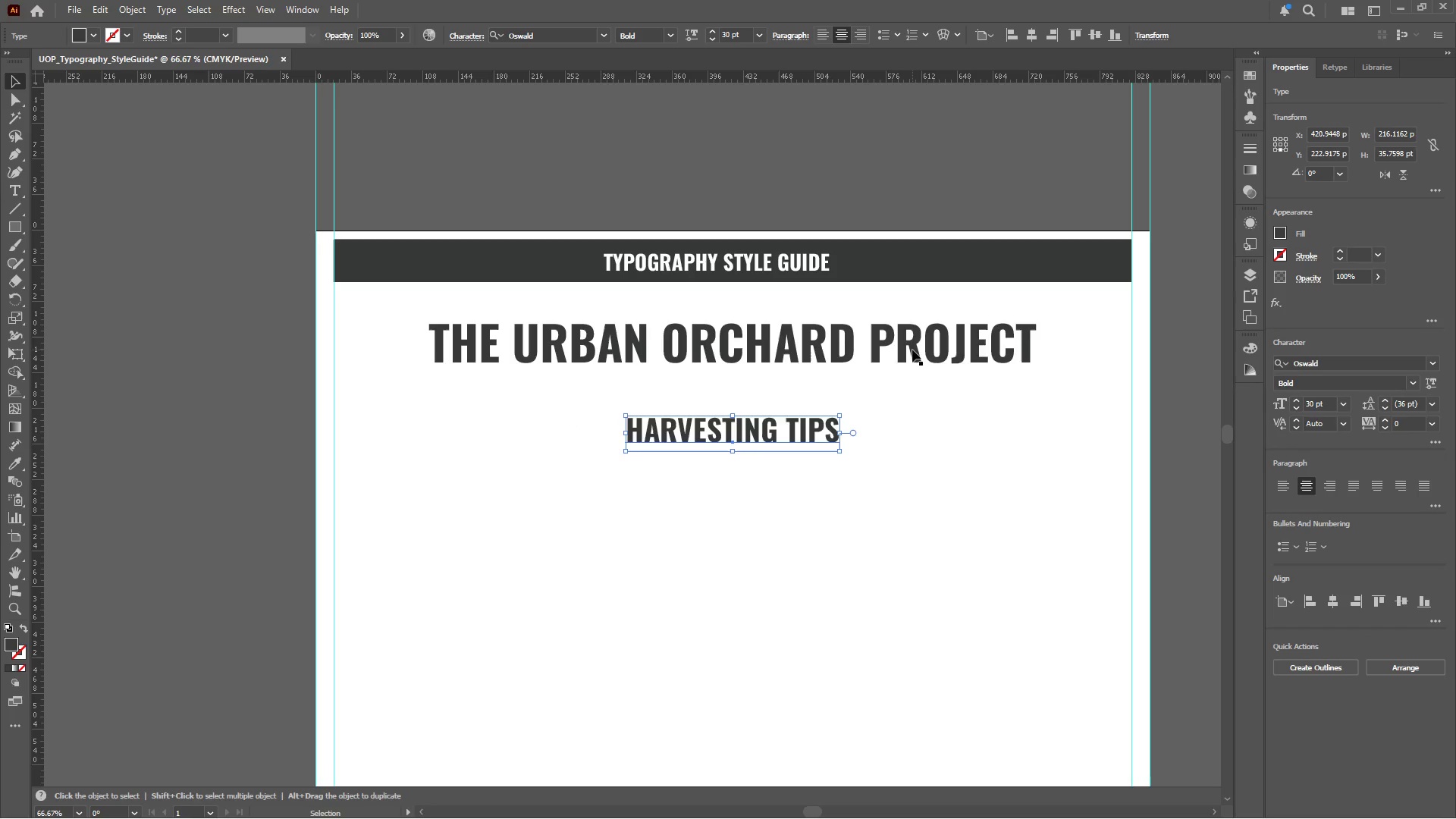 
left_click([909, 342])
 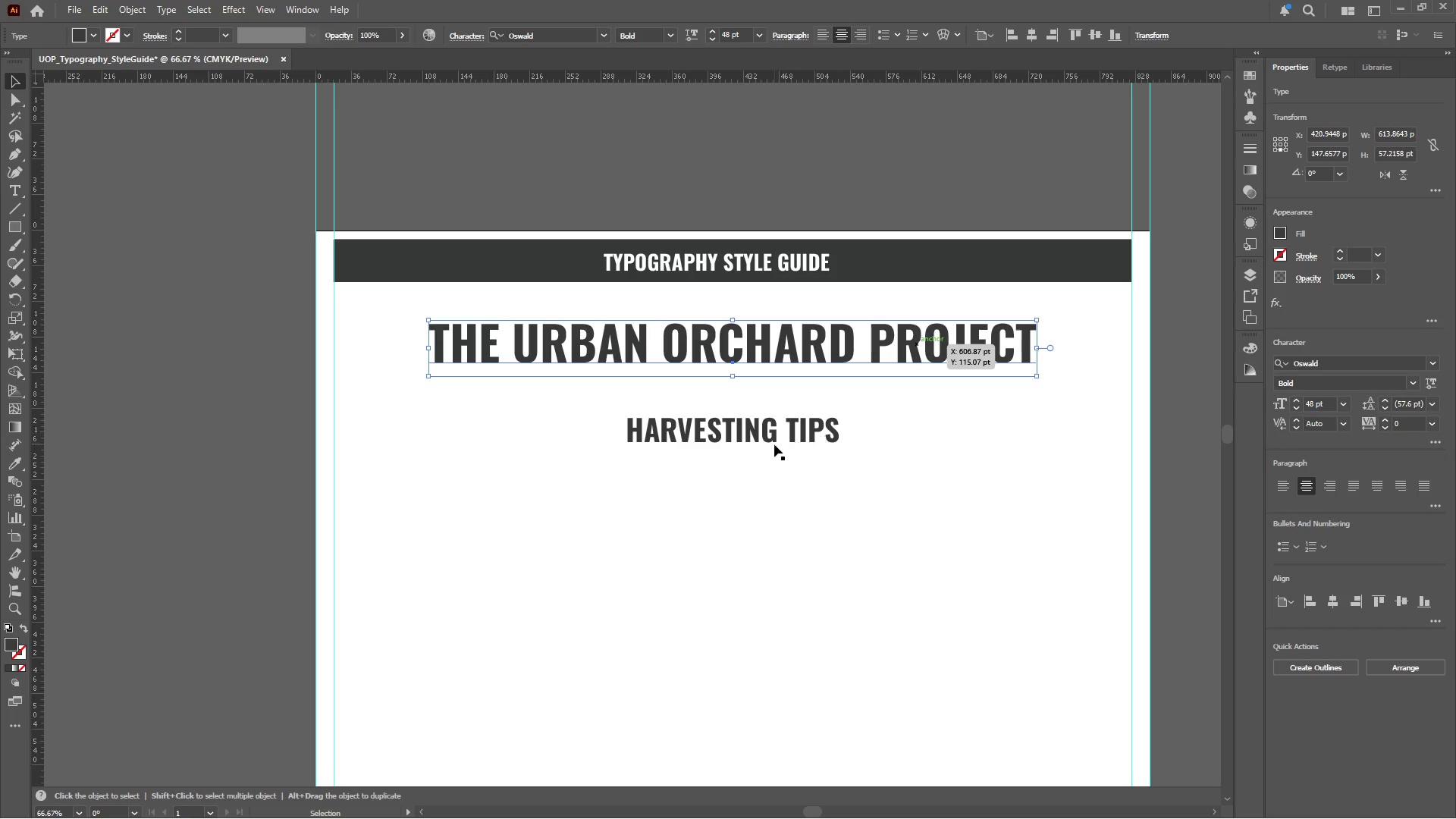 
left_click([767, 438])
 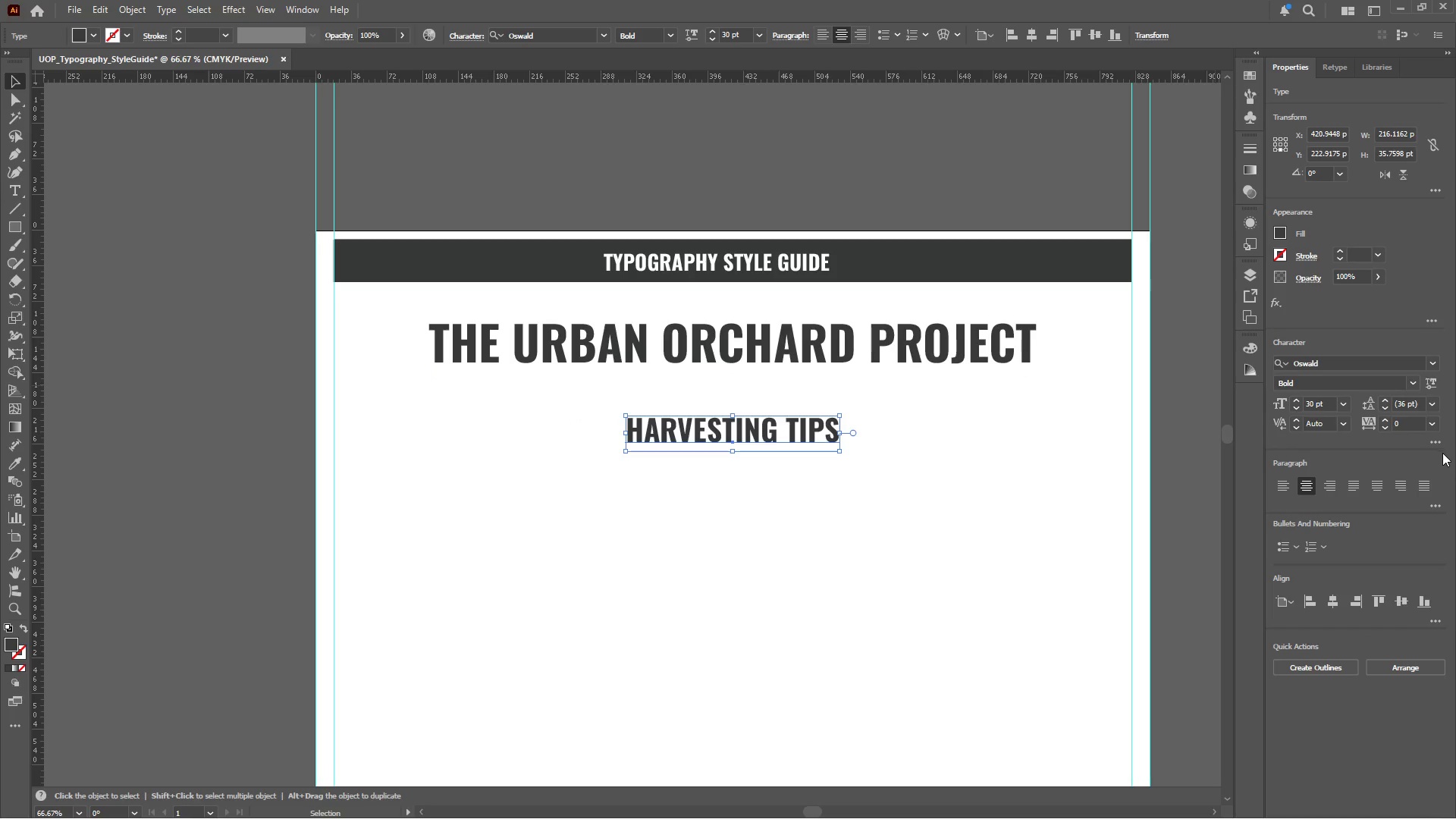 
left_click([1437, 441])
 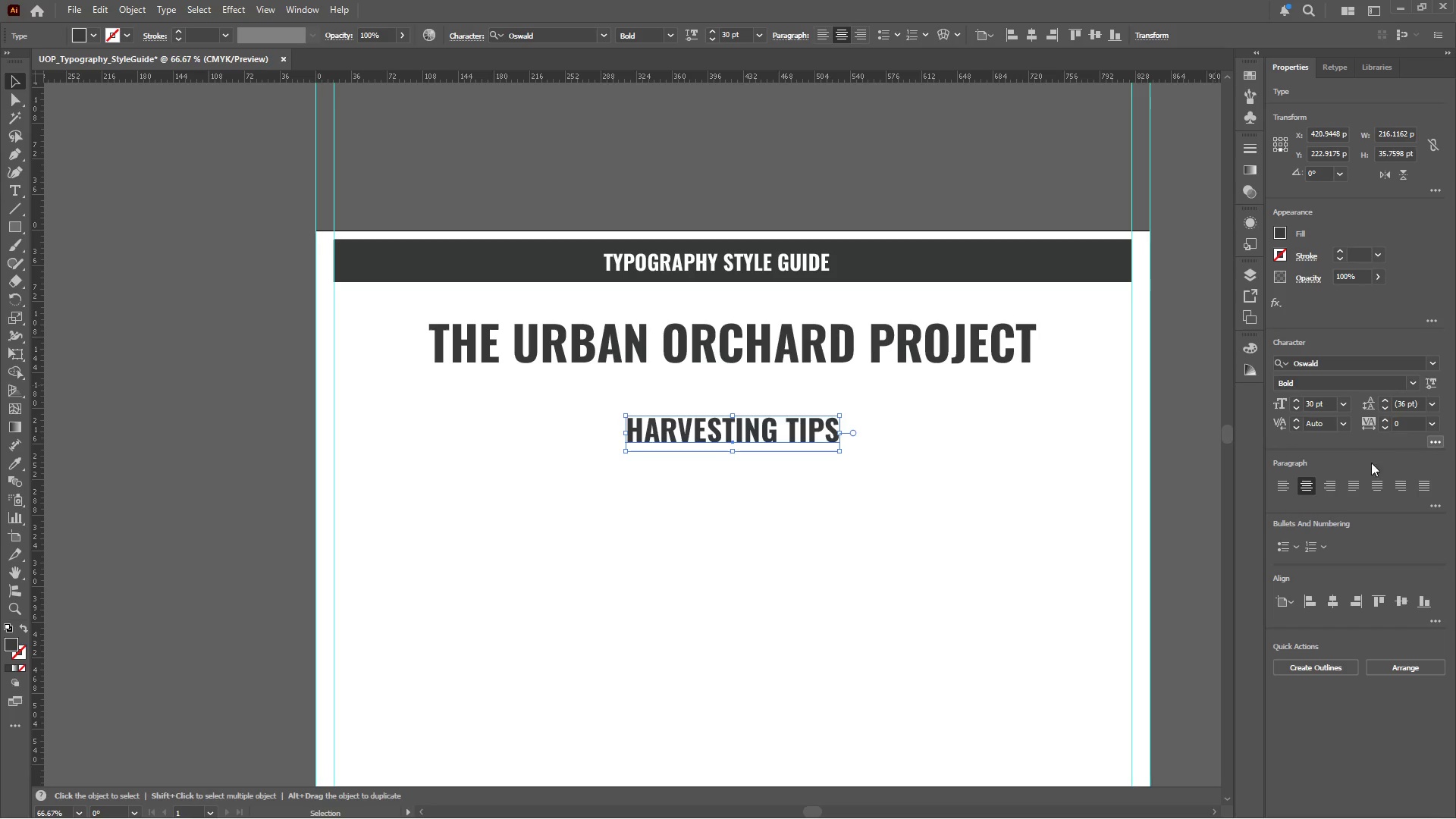 
mouse_move([1341, 470])
 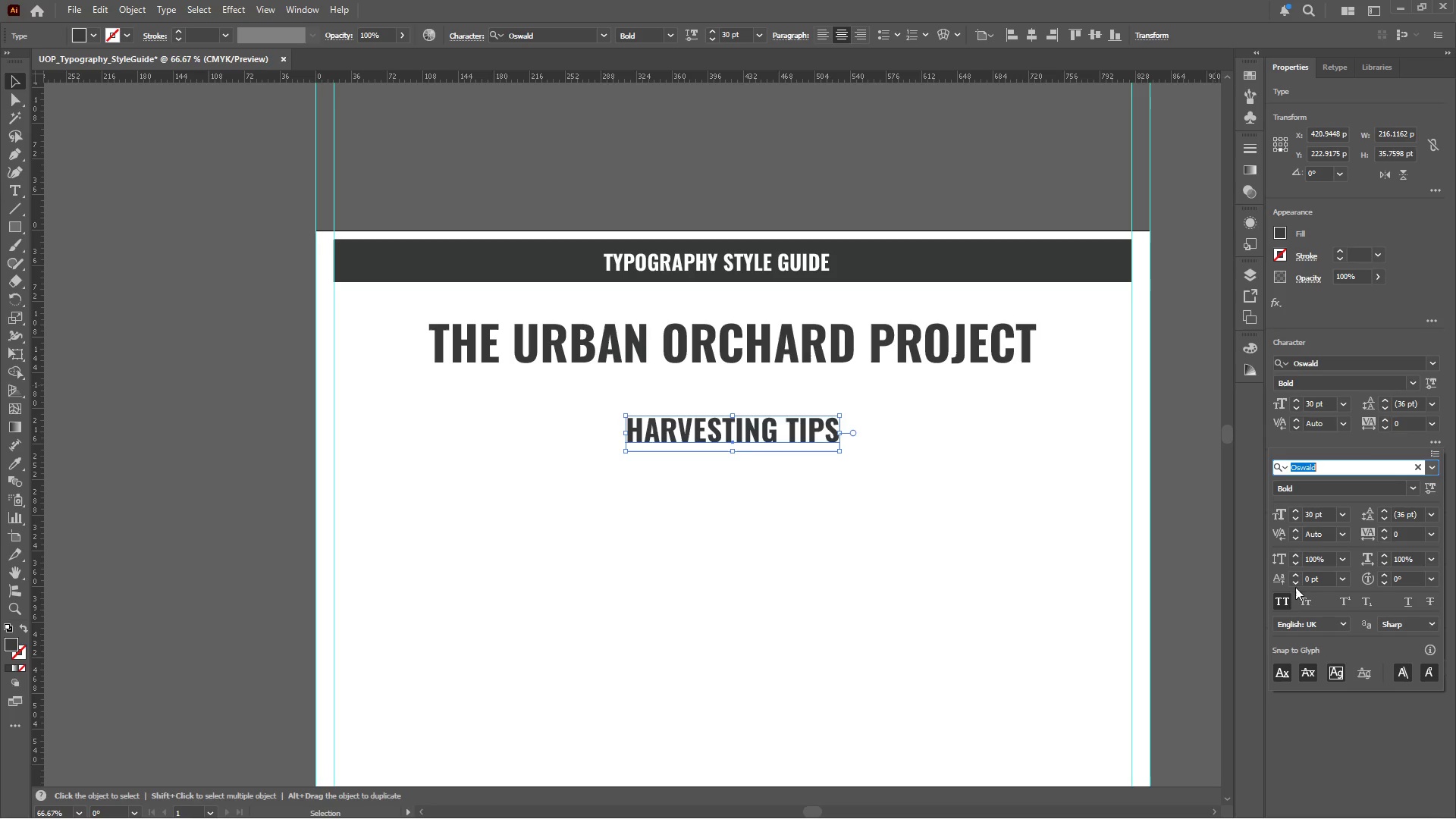 
left_click([1284, 604])
 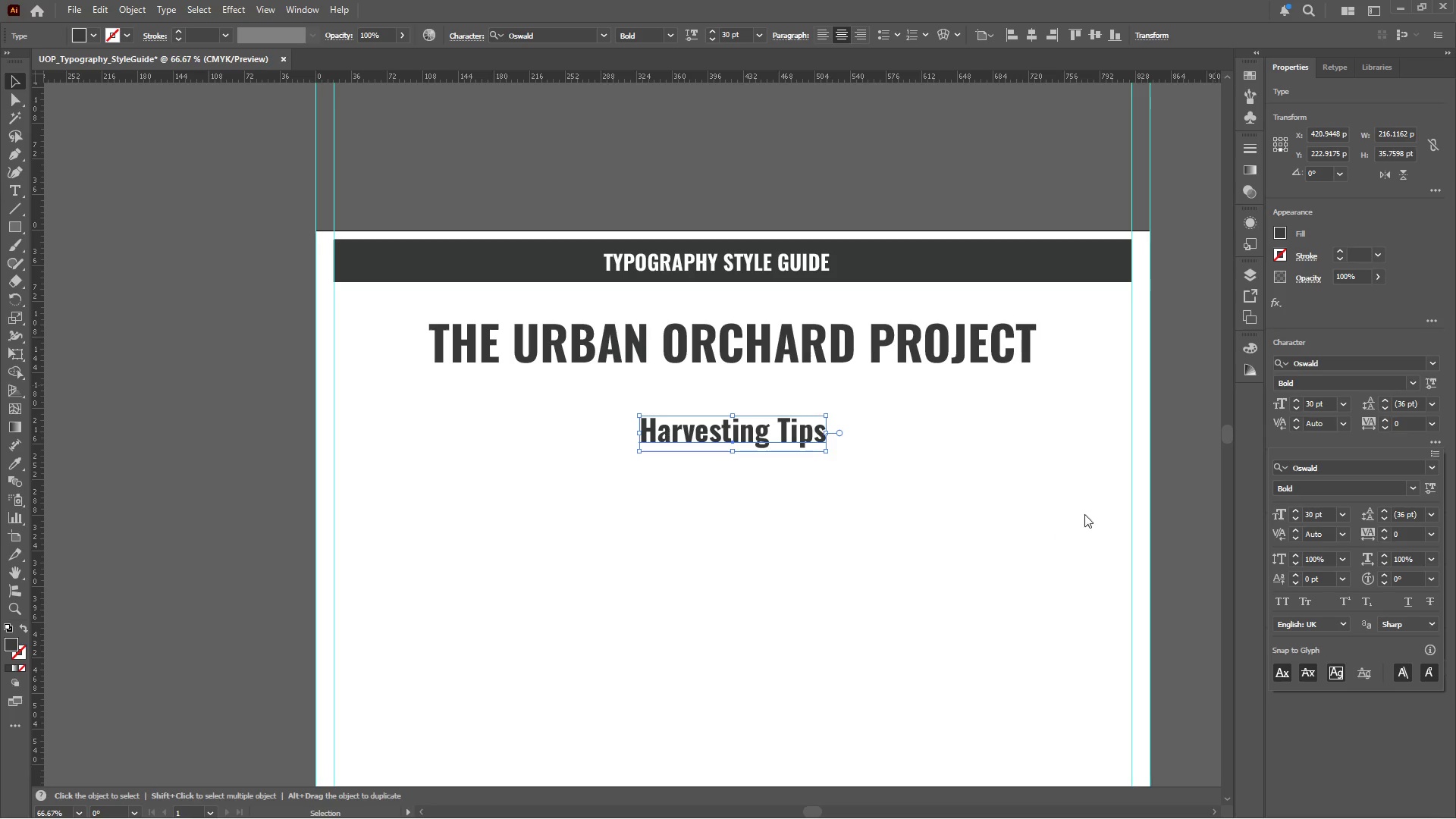 
left_click([1083, 469])
 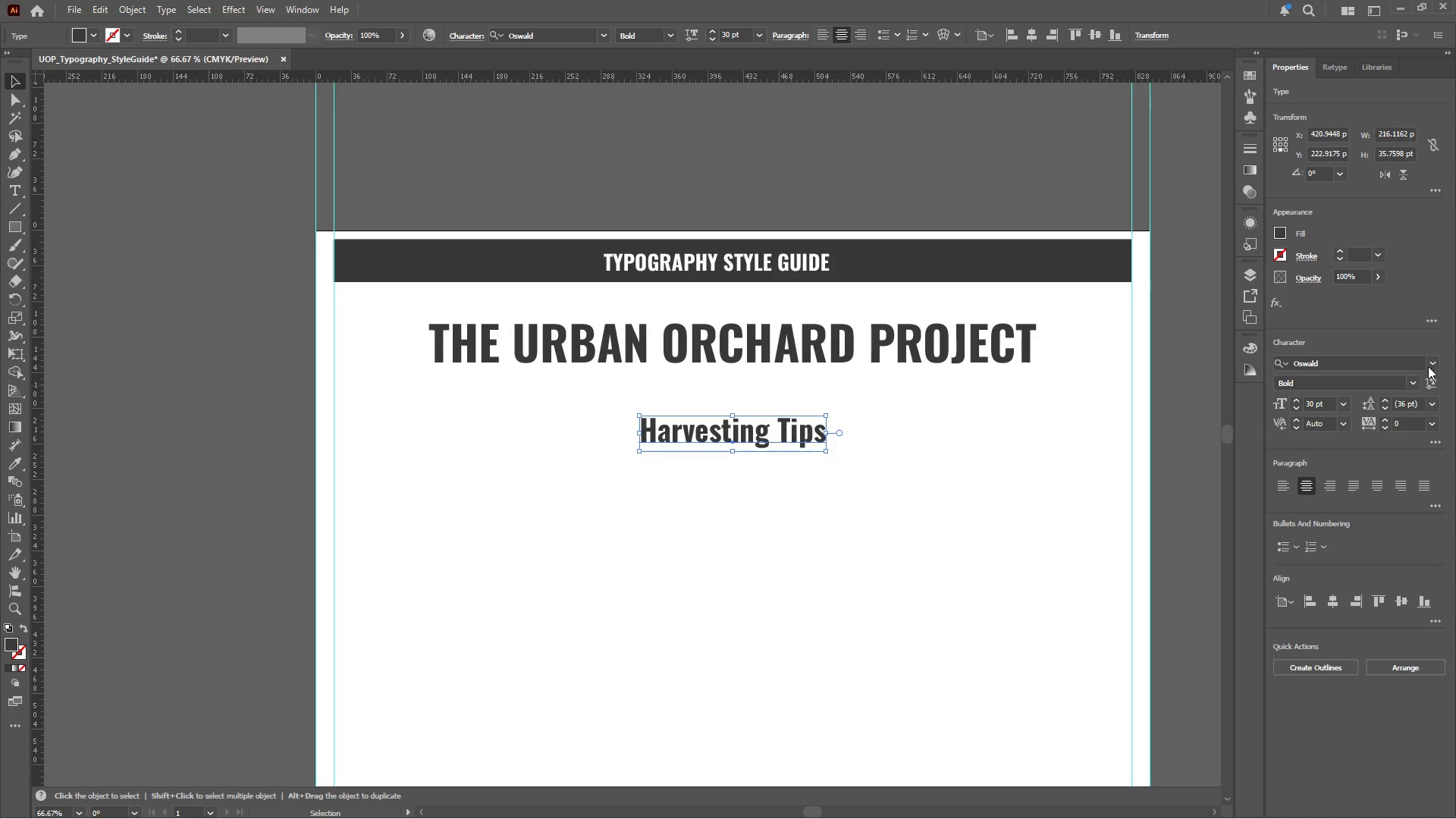 
left_click([1408, 381])
 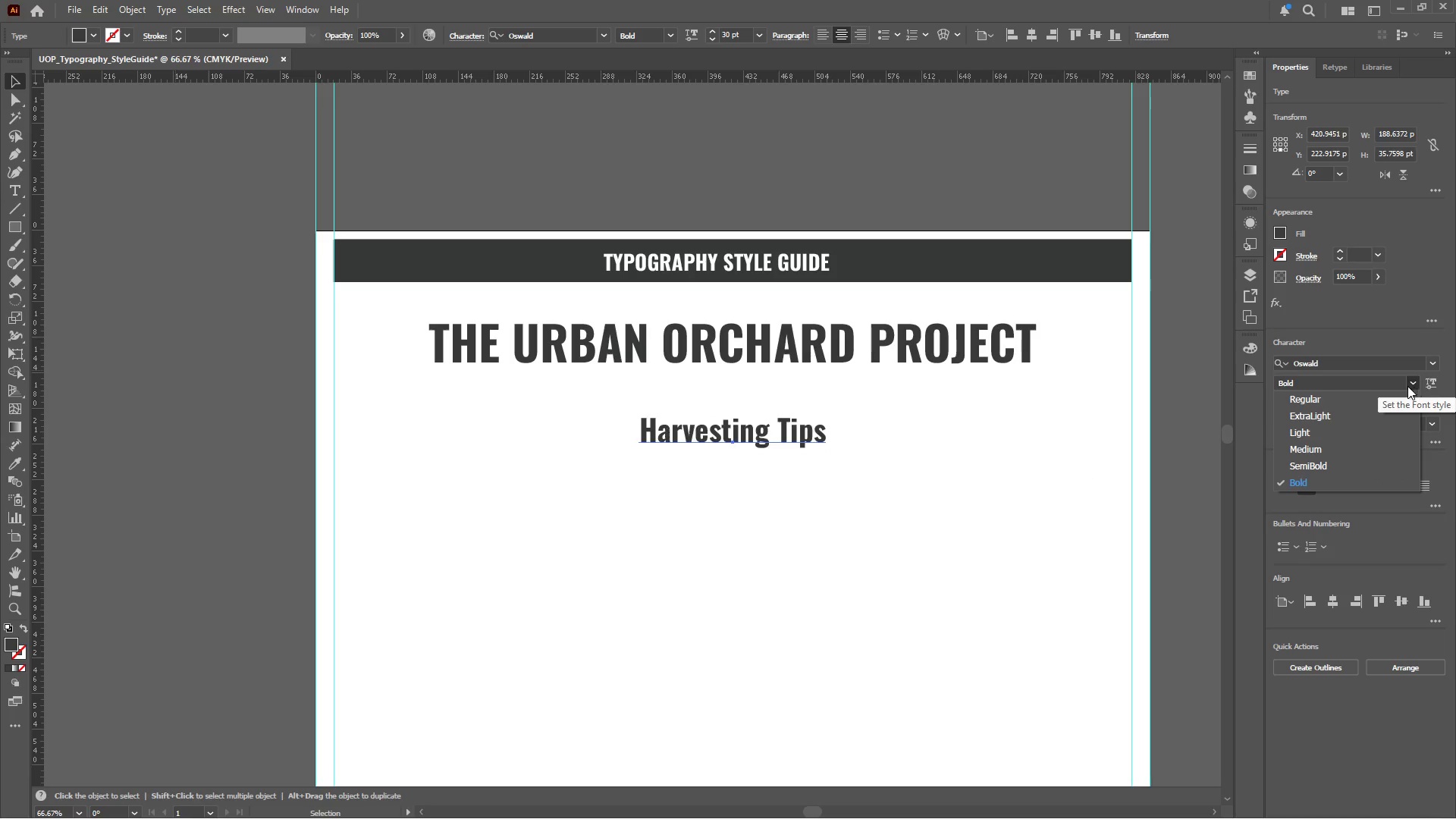 
left_click([959, 486])
 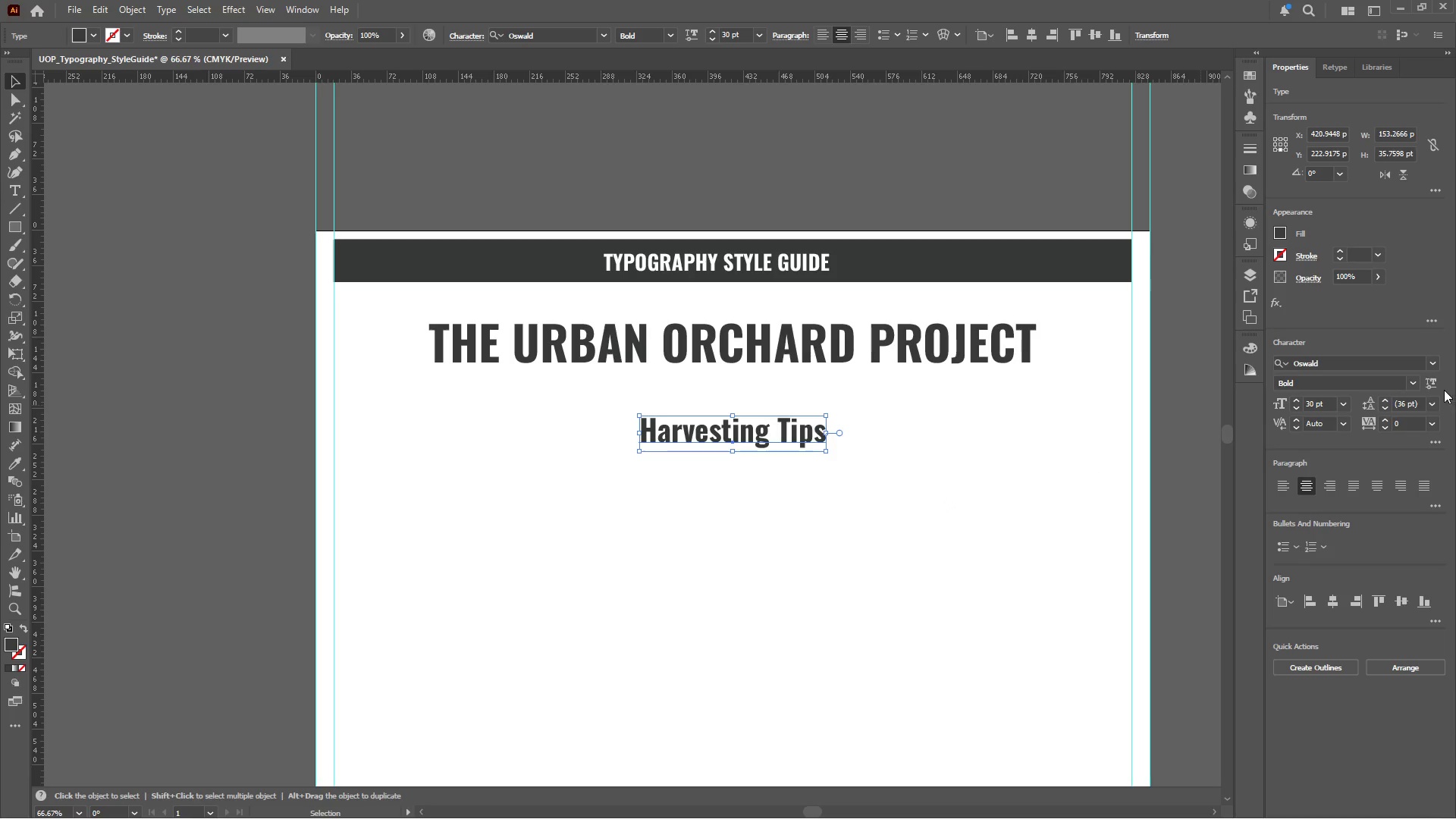 
left_click_drag(start_coordinate=[1414, 384], to_coordinate=[1323, 463])
 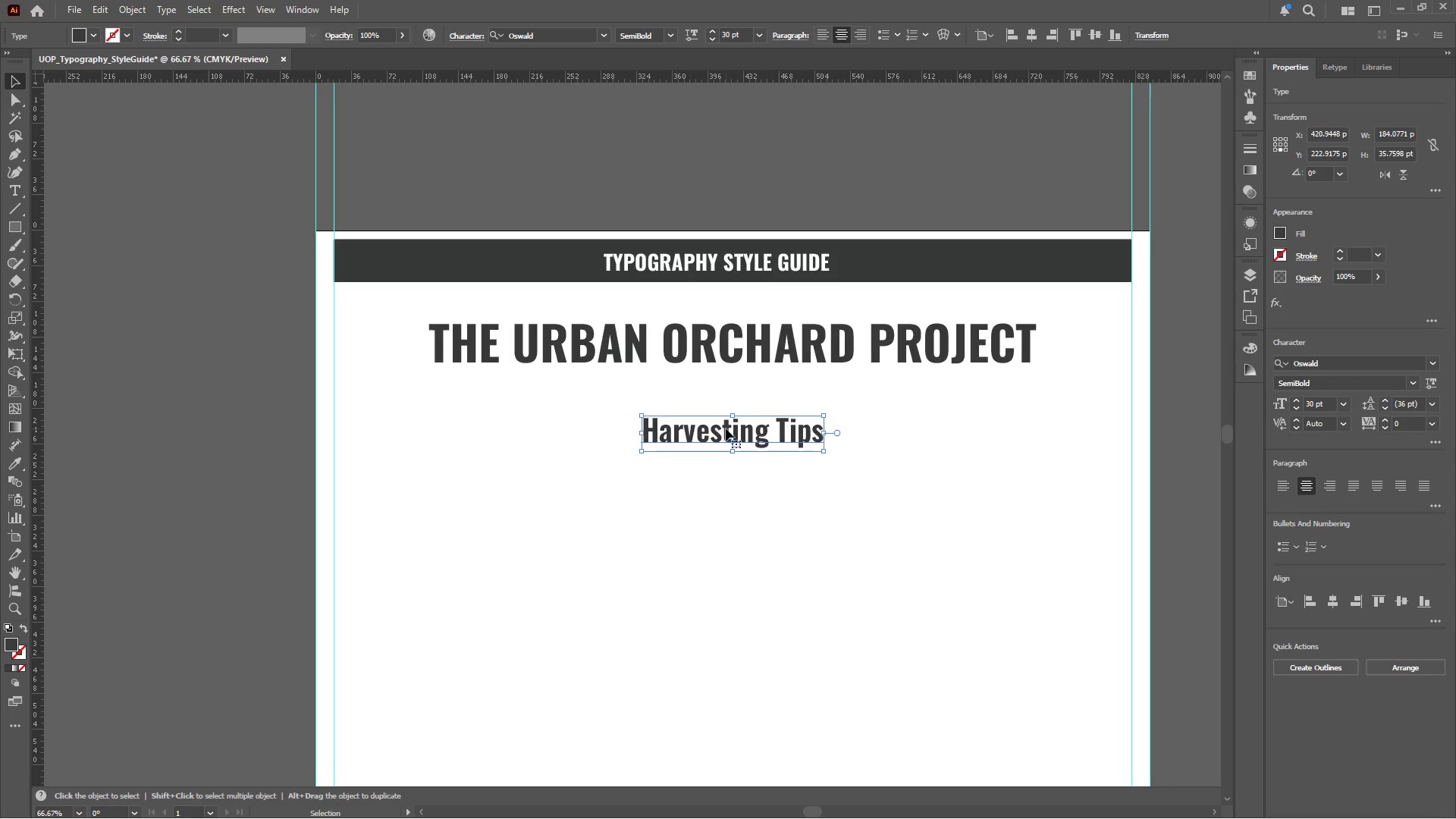 
left_click([1323, 463])
 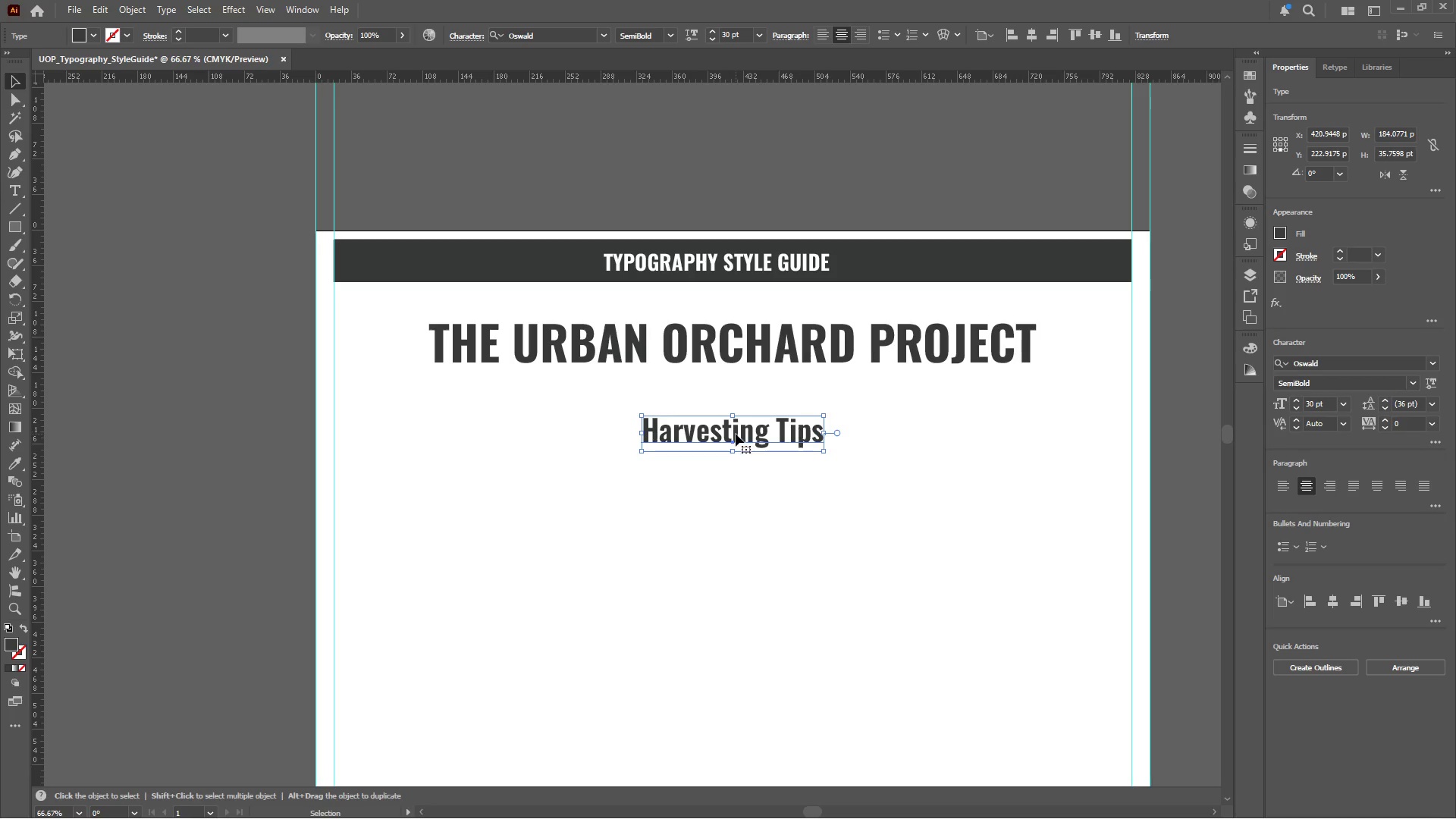 
left_click_drag(start_coordinate=[736, 434], to_coordinate=[735, 430])
 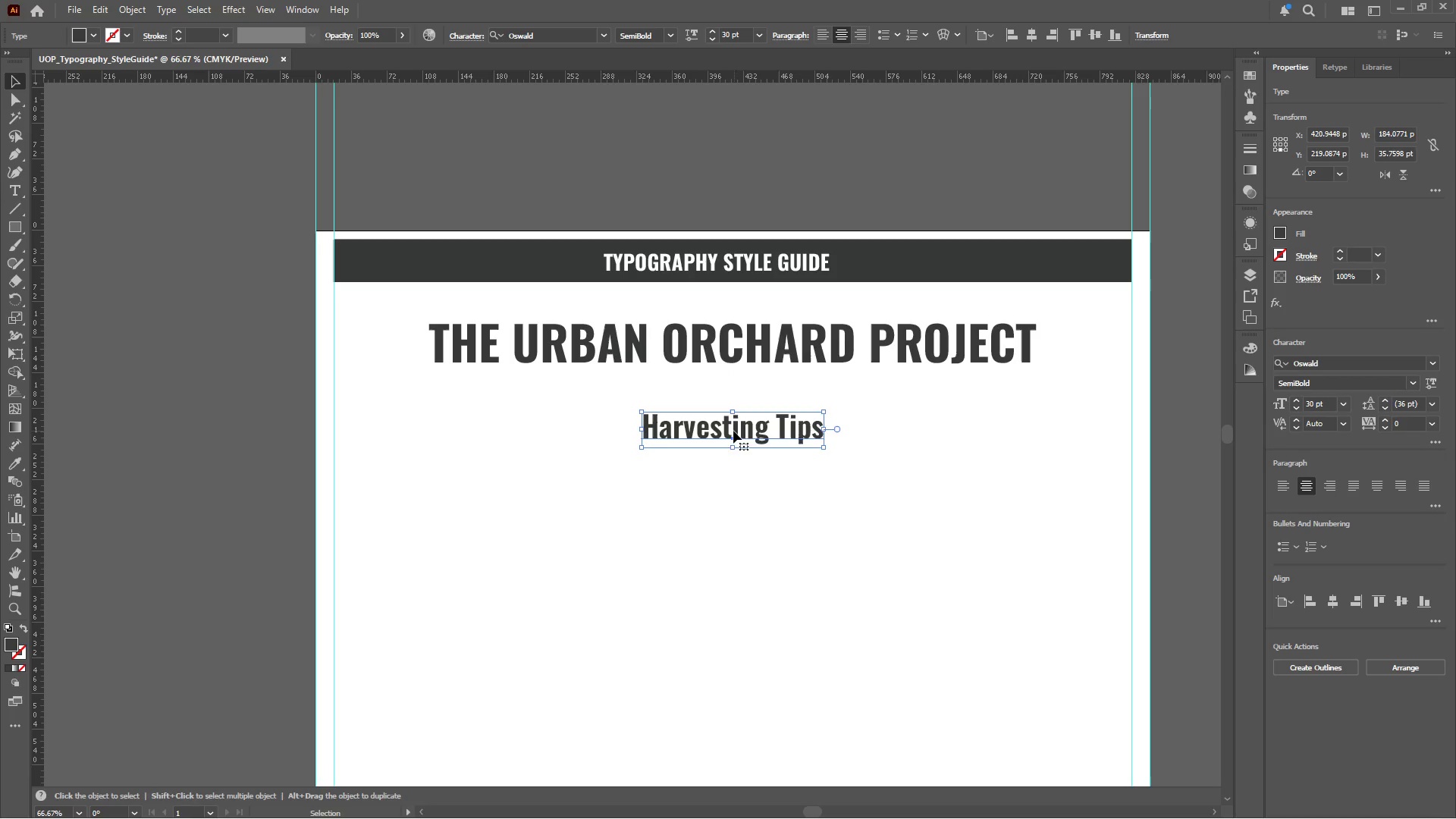 
hold_key(key=ShiftLeft, duration=1.17)
 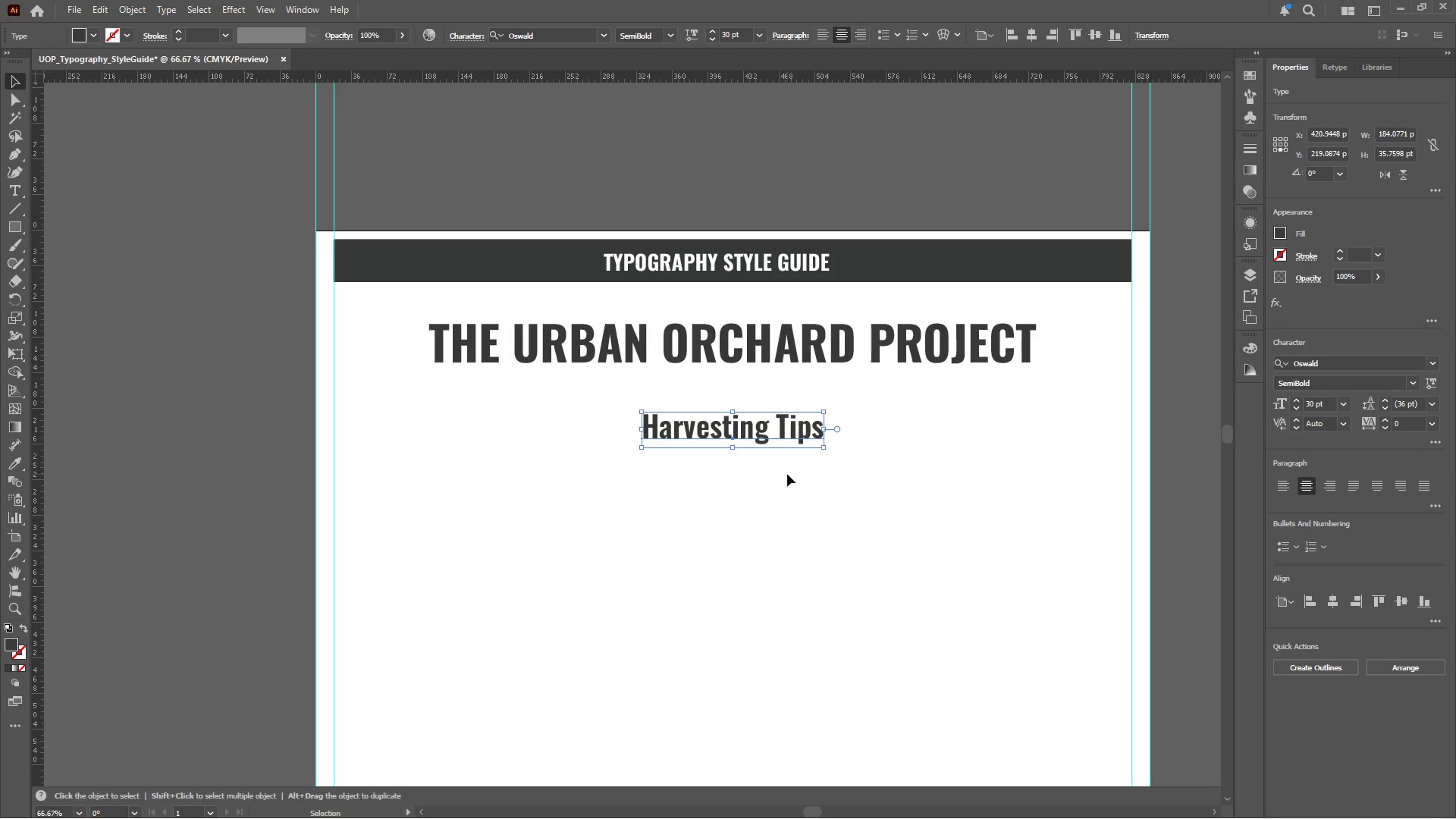 
wait(5.64)
 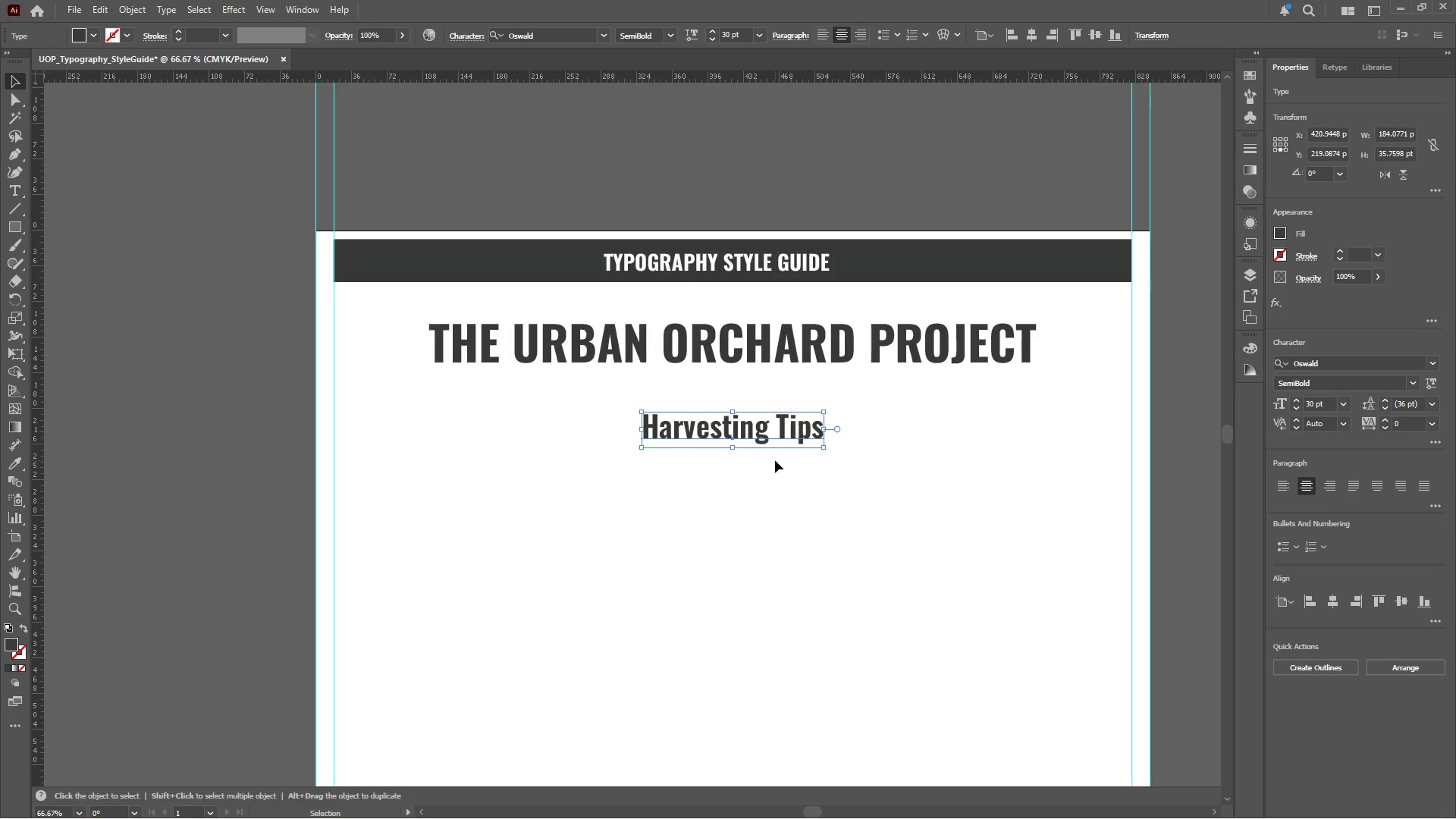 
left_click([787, 474])
 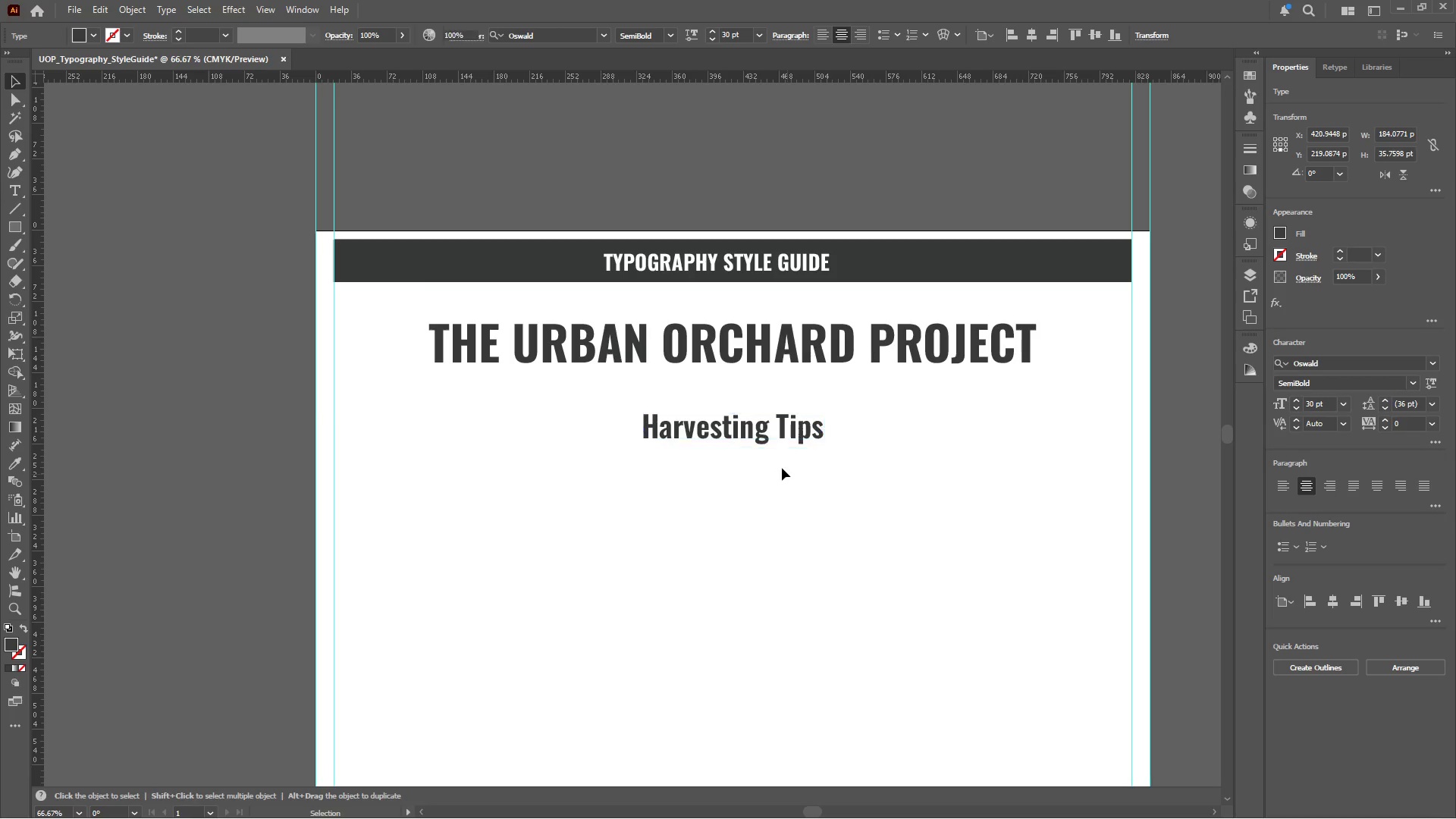 
hold_key(key=AltLeft, duration=1.66)
left_click_drag(start_coordinate=[768, 435], to_coordinate=[777, 497])
 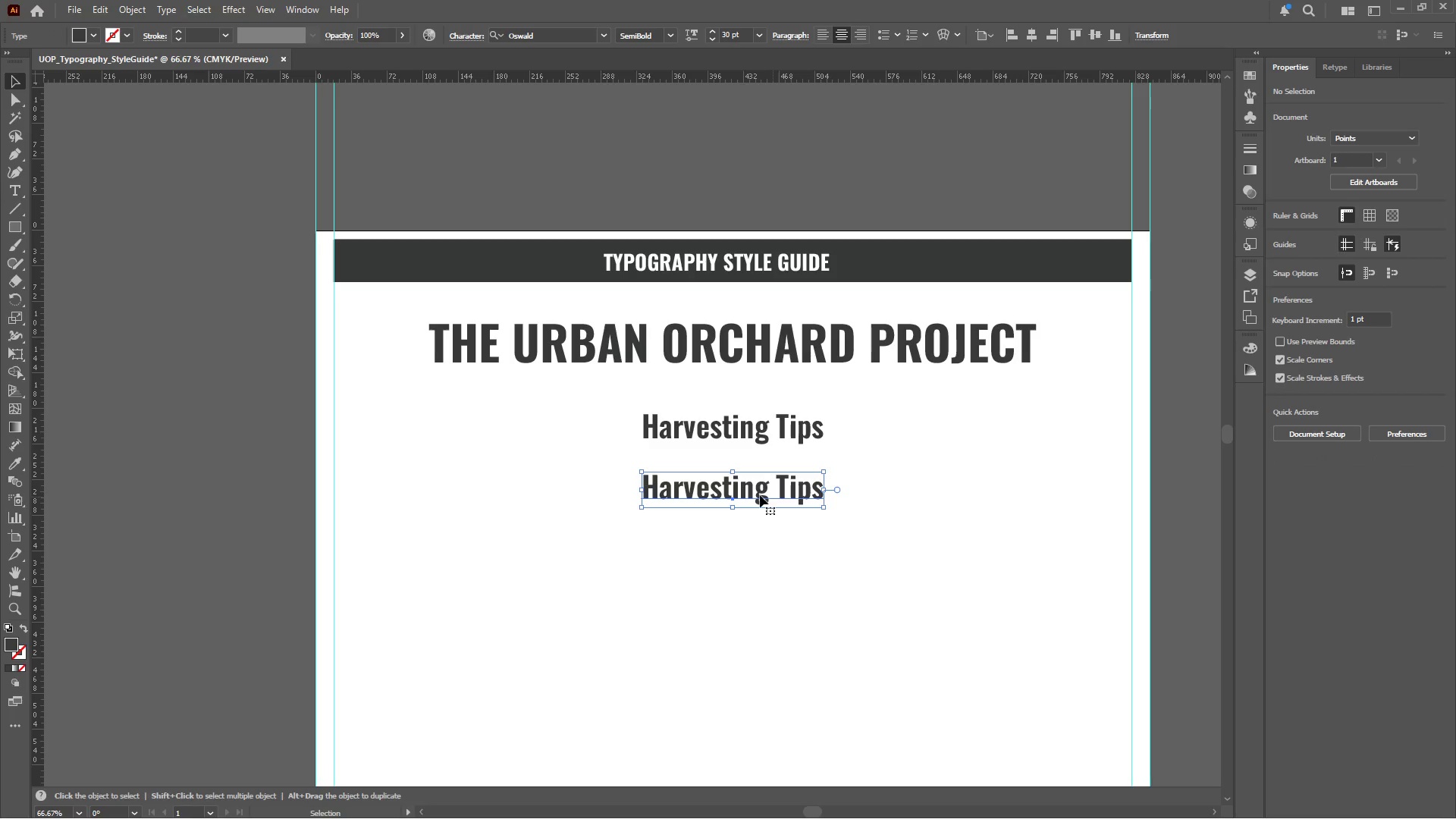 
hold_key(key=ShiftLeft, duration=1.09)
 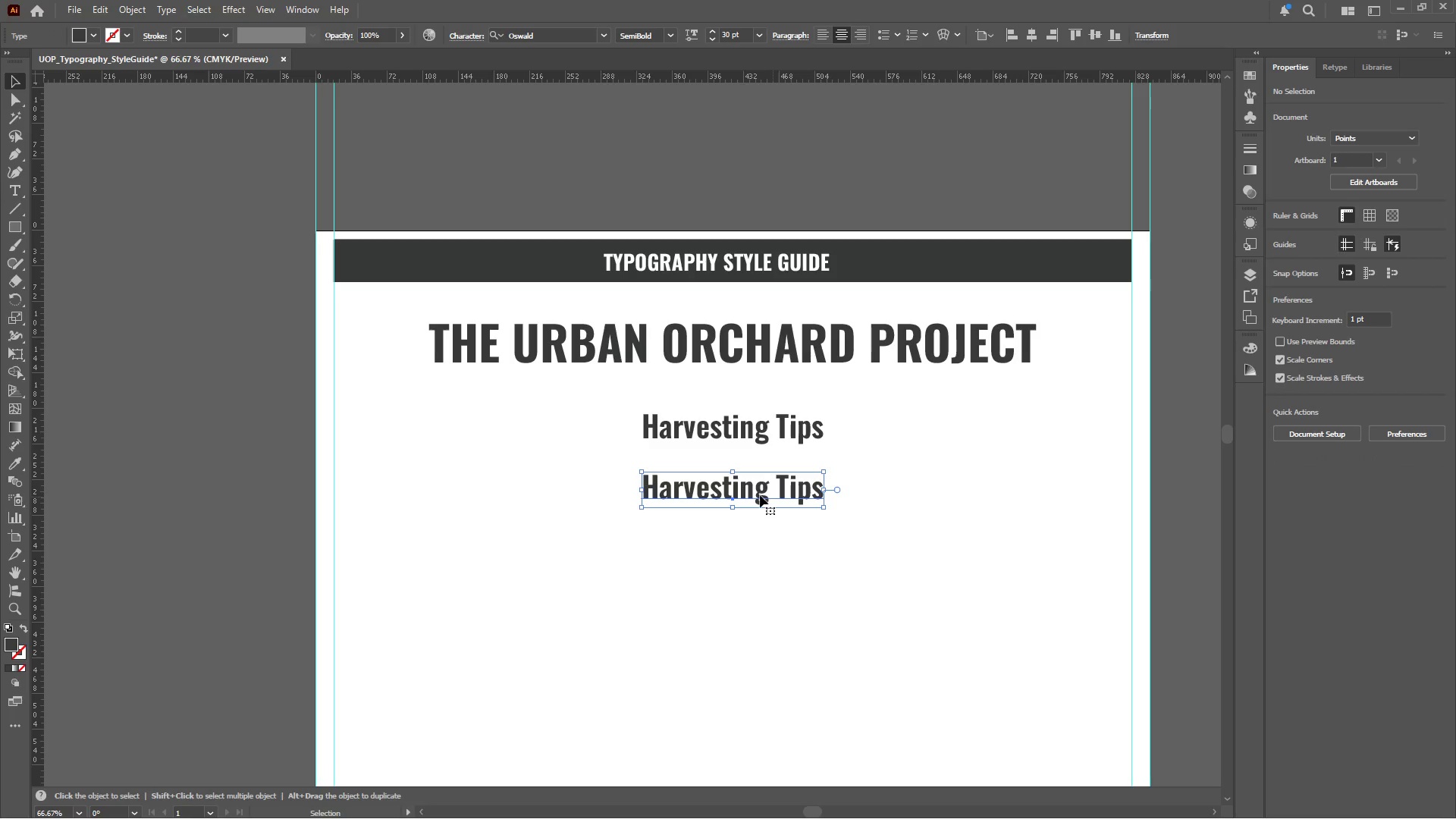 
left_click([760, 495])
 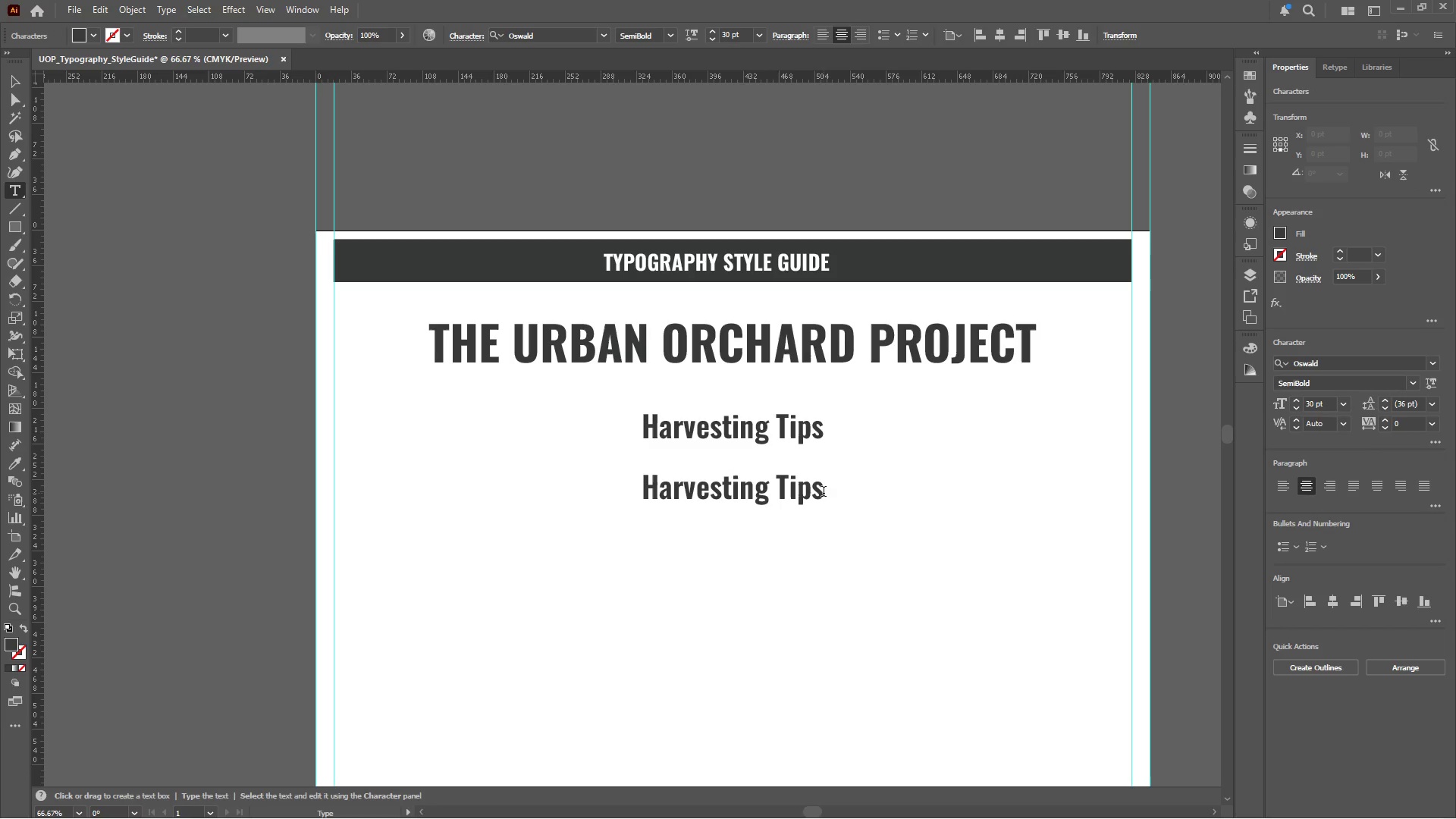 
left_click_drag(start_coordinate=[824, 492], to_coordinate=[780, 492])
 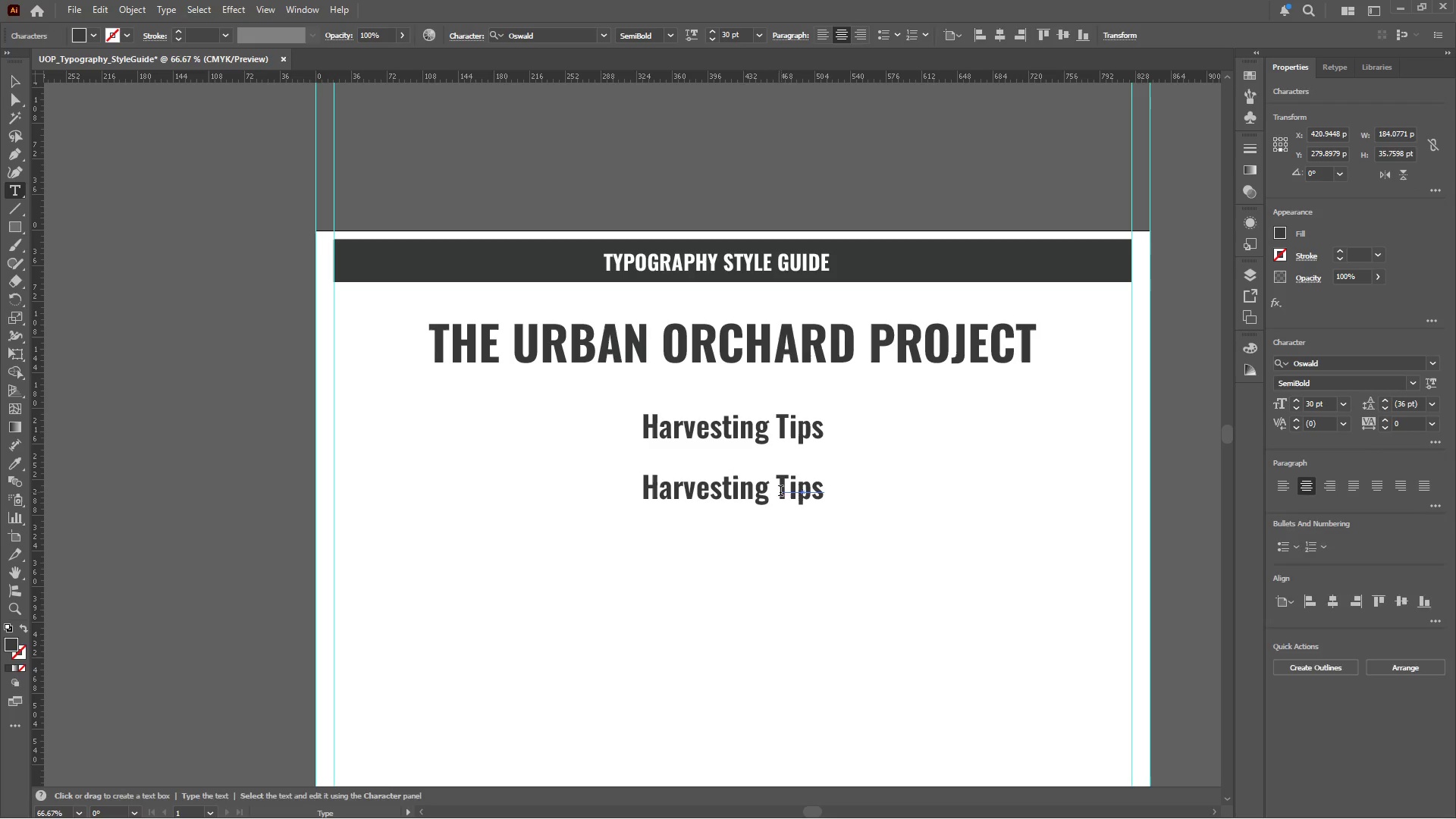 
key(Control+Z)
 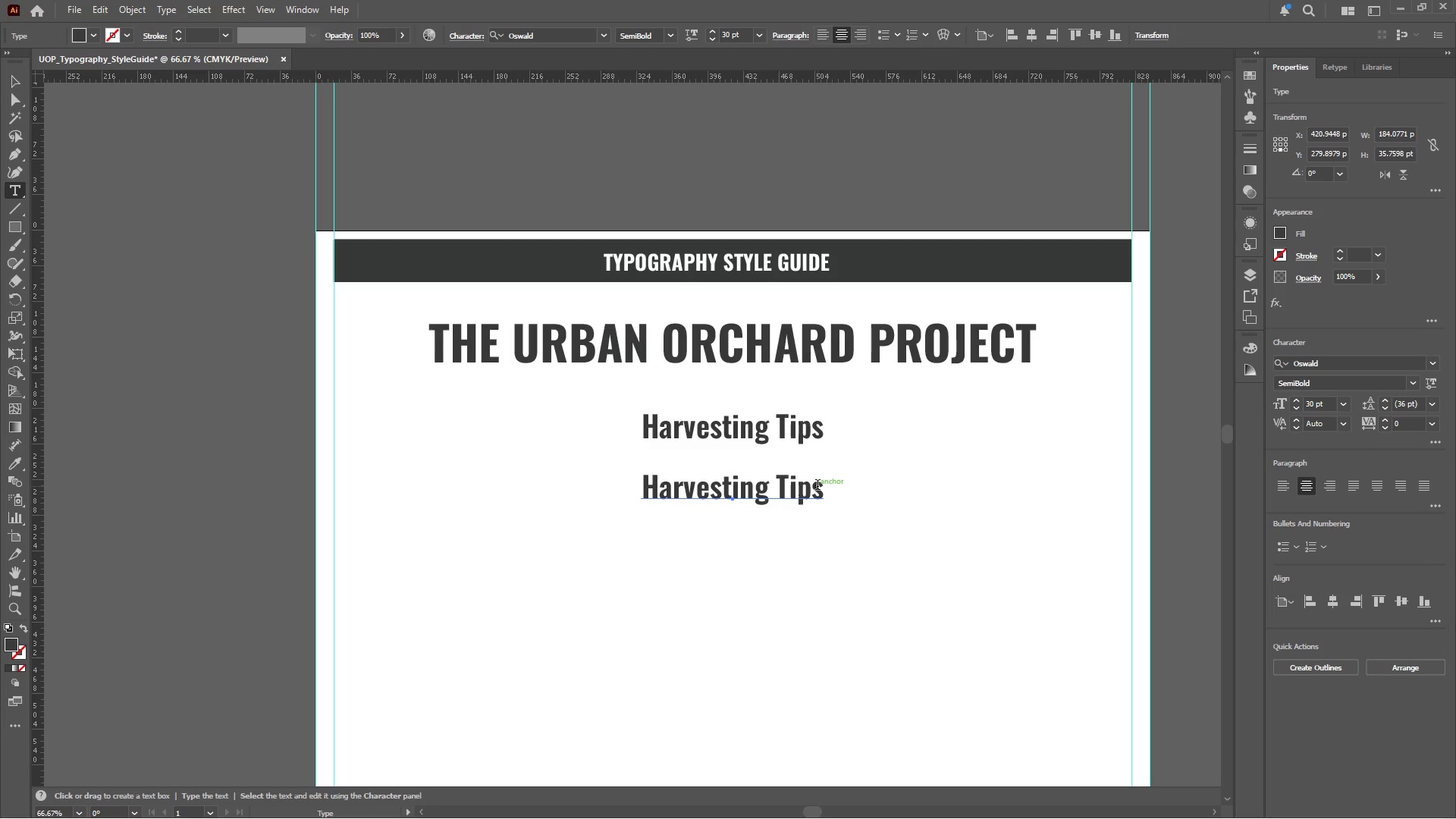 
left_click_drag(start_coordinate=[822, 486], to_coordinate=[582, 497])
 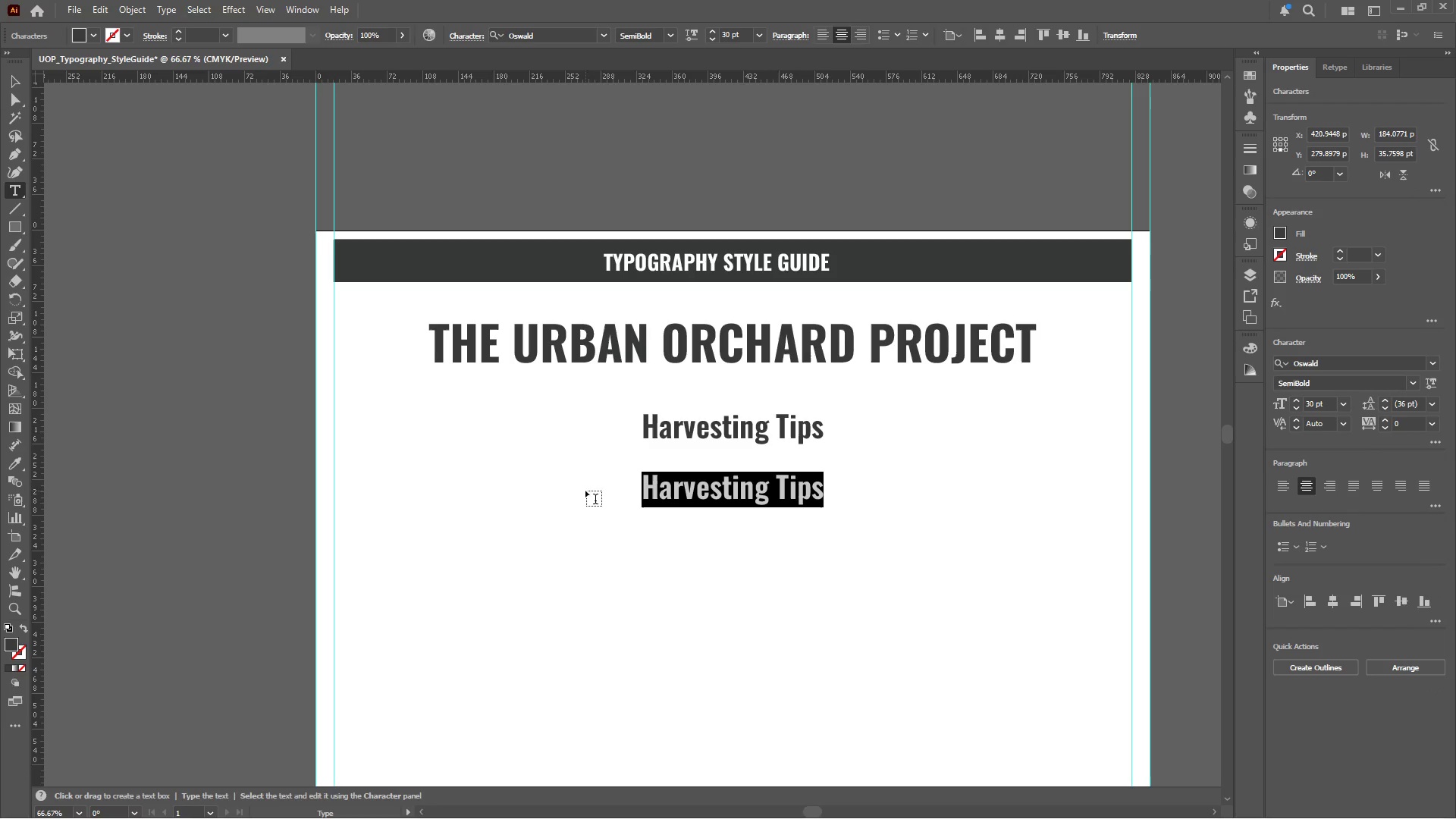 
type(Title Case)
 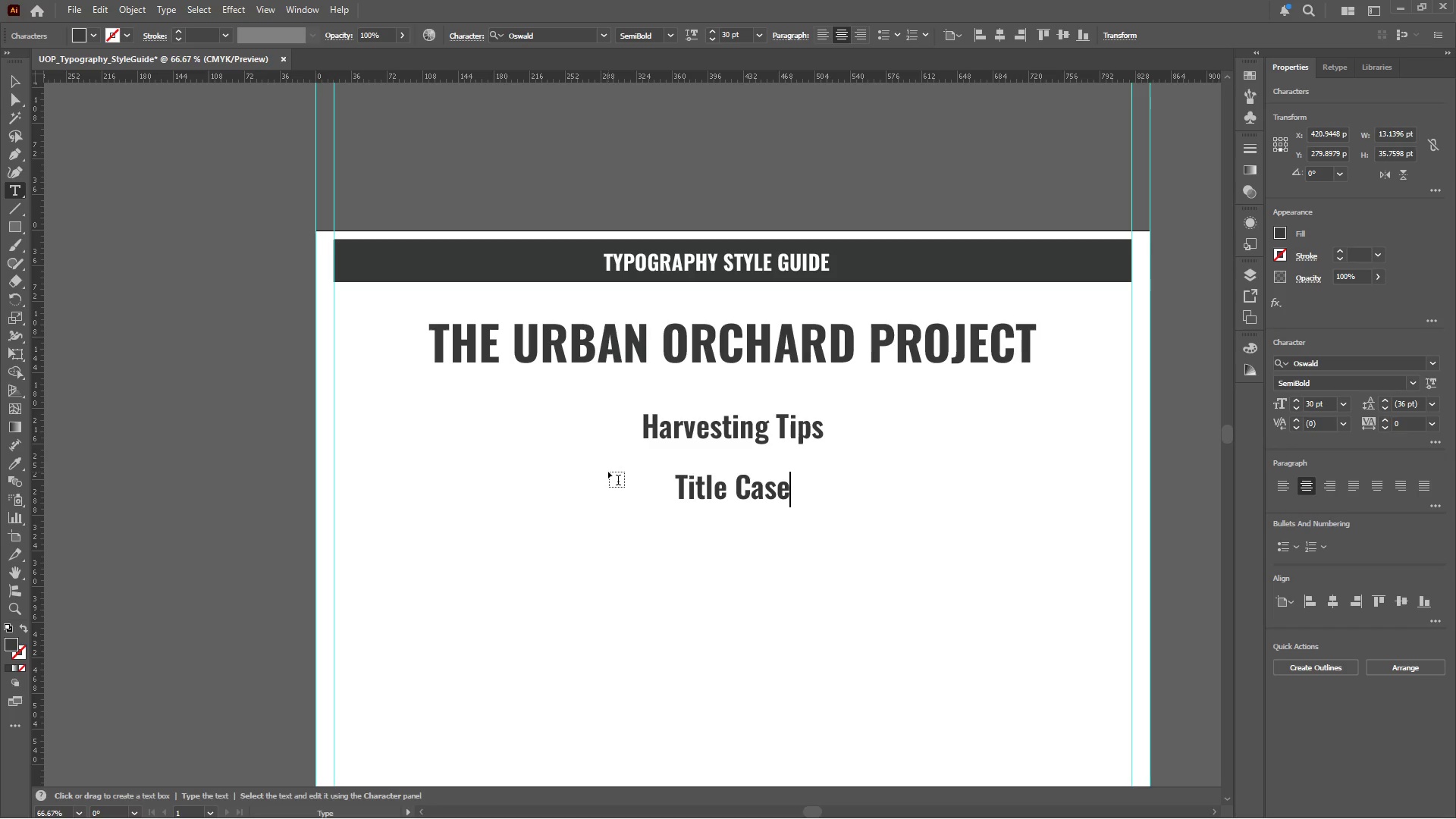 
left_click([24, 83])
 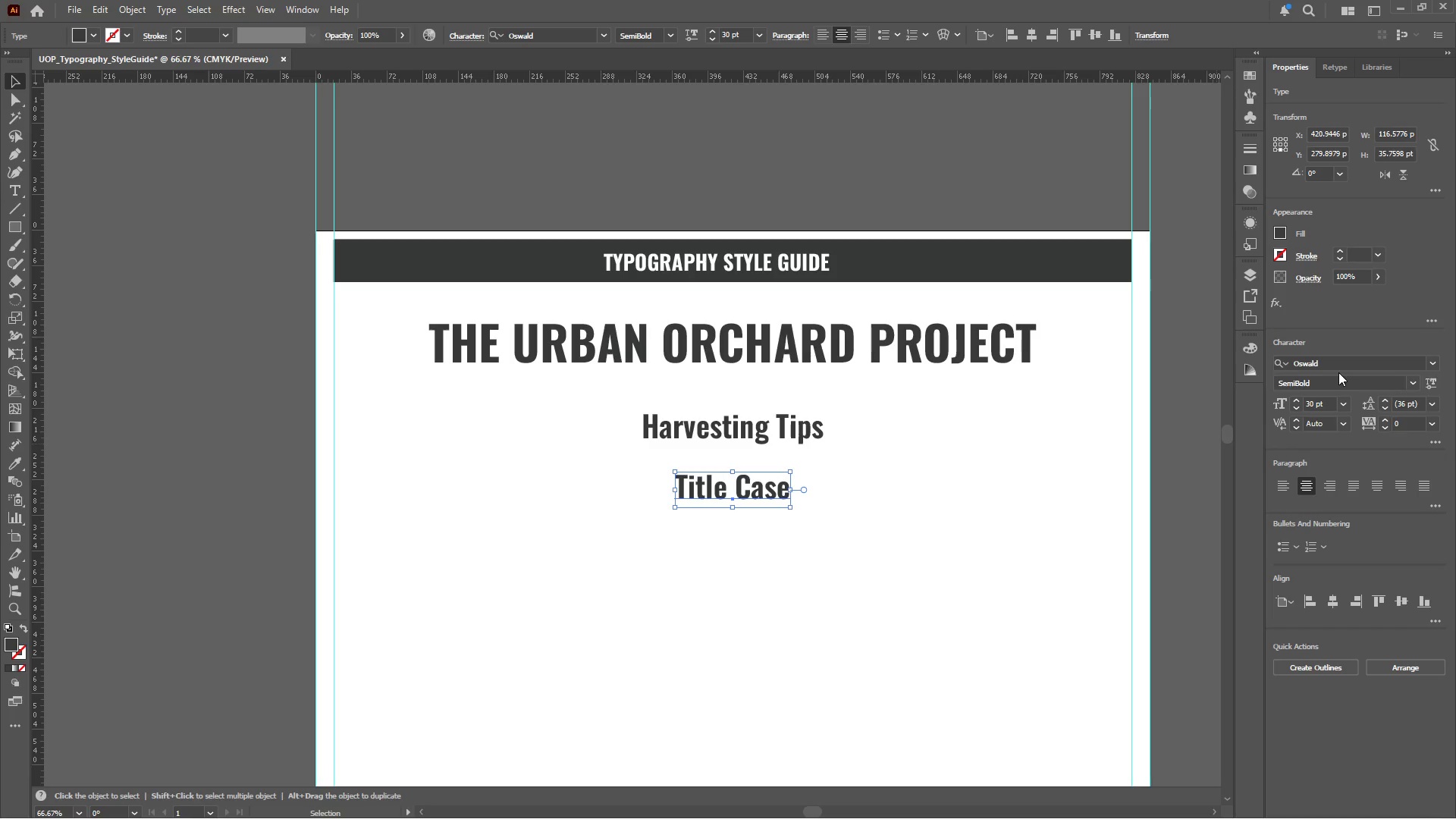 
wait(24.53)
 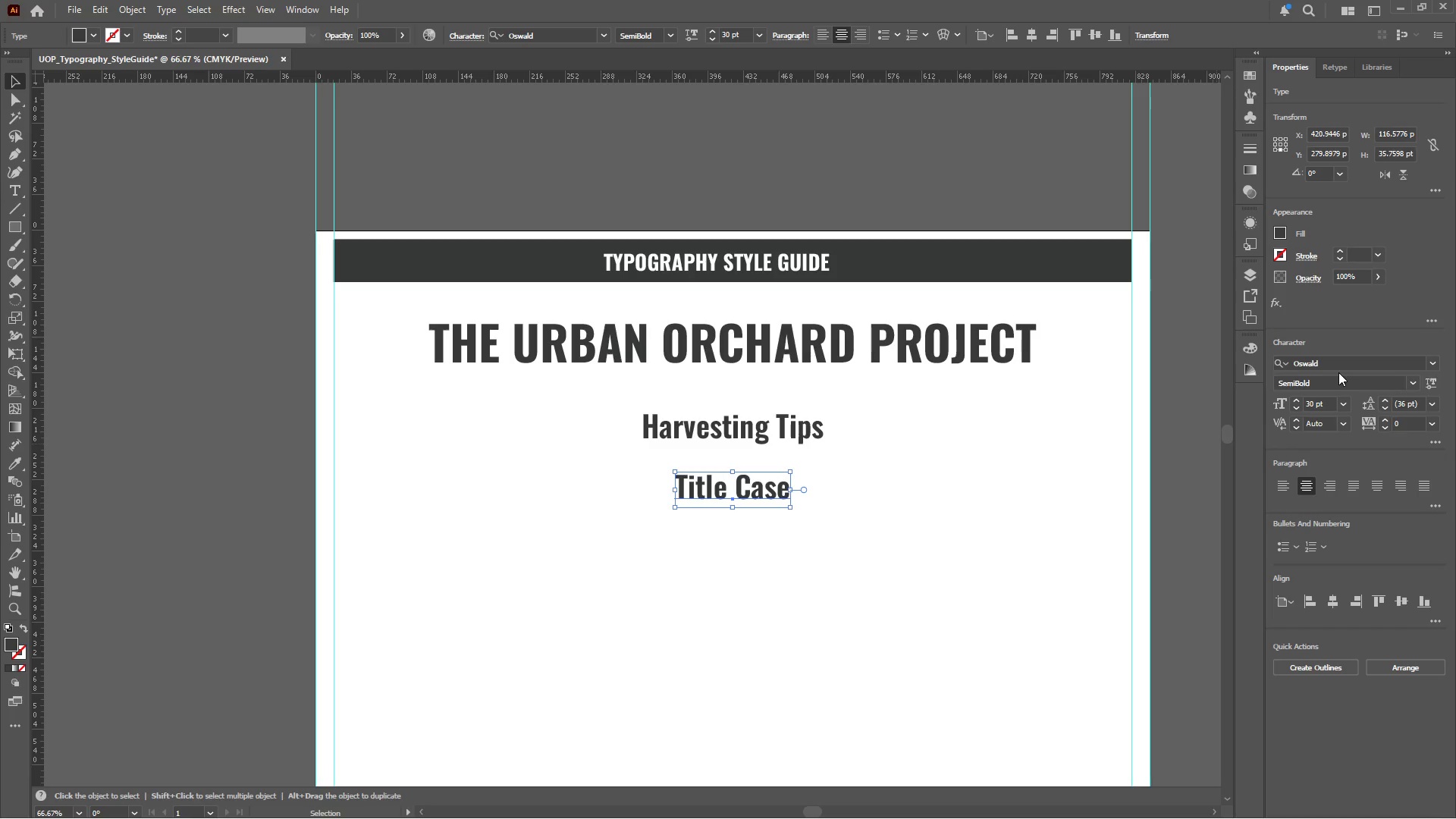 
left_click([1339, 402])
 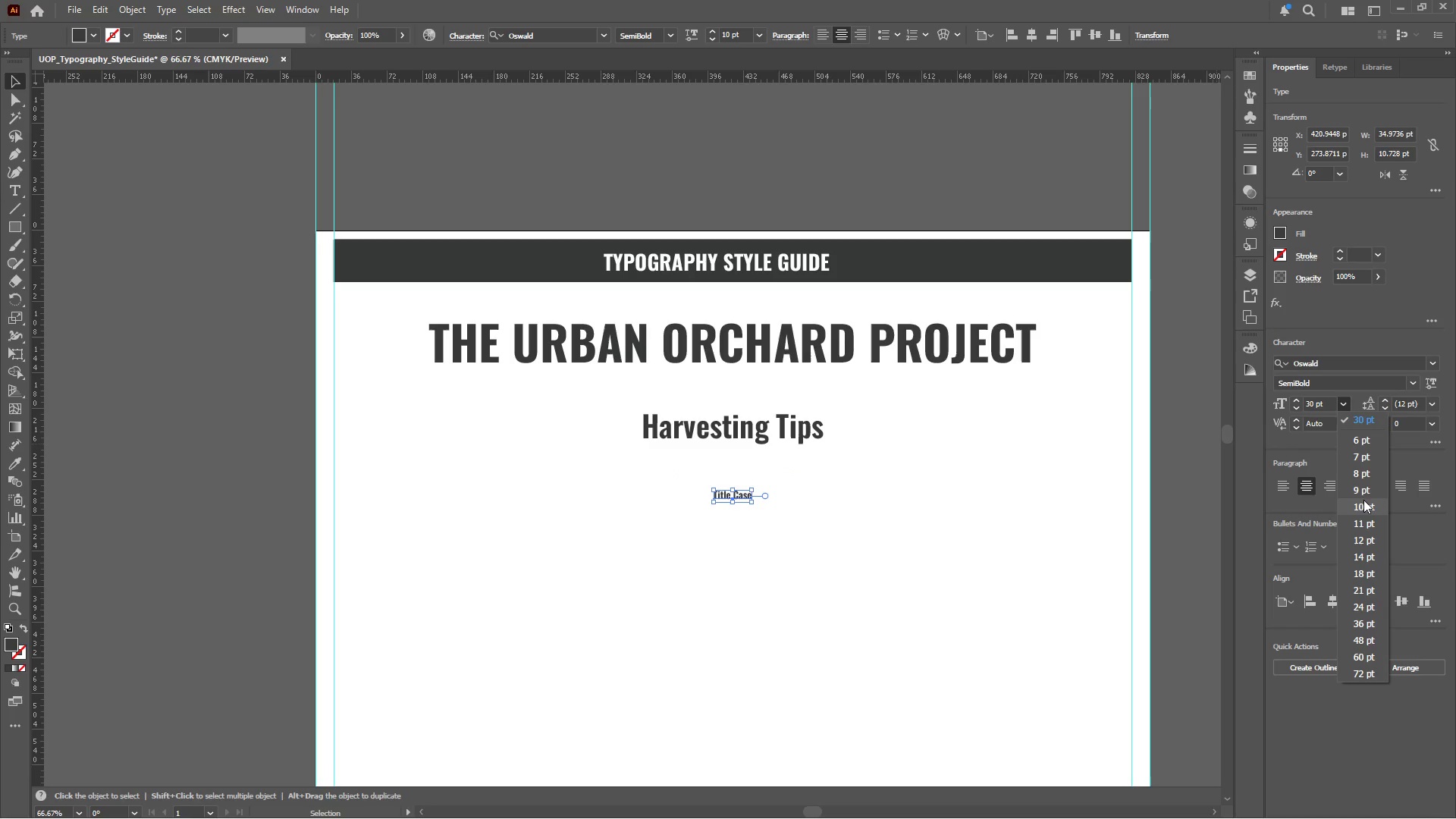 
left_click([1363, 504])
 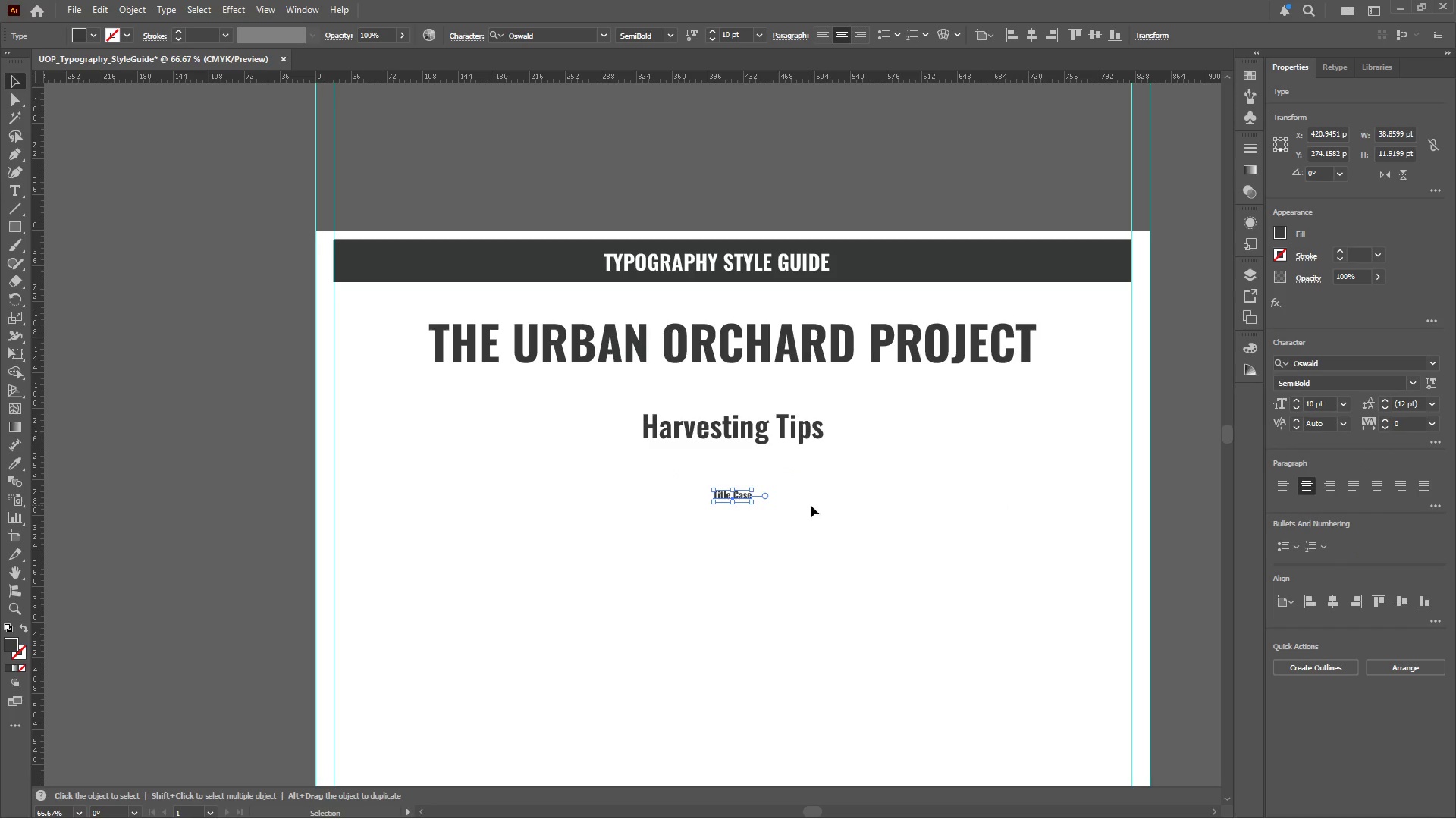 
left_click([814, 505])
 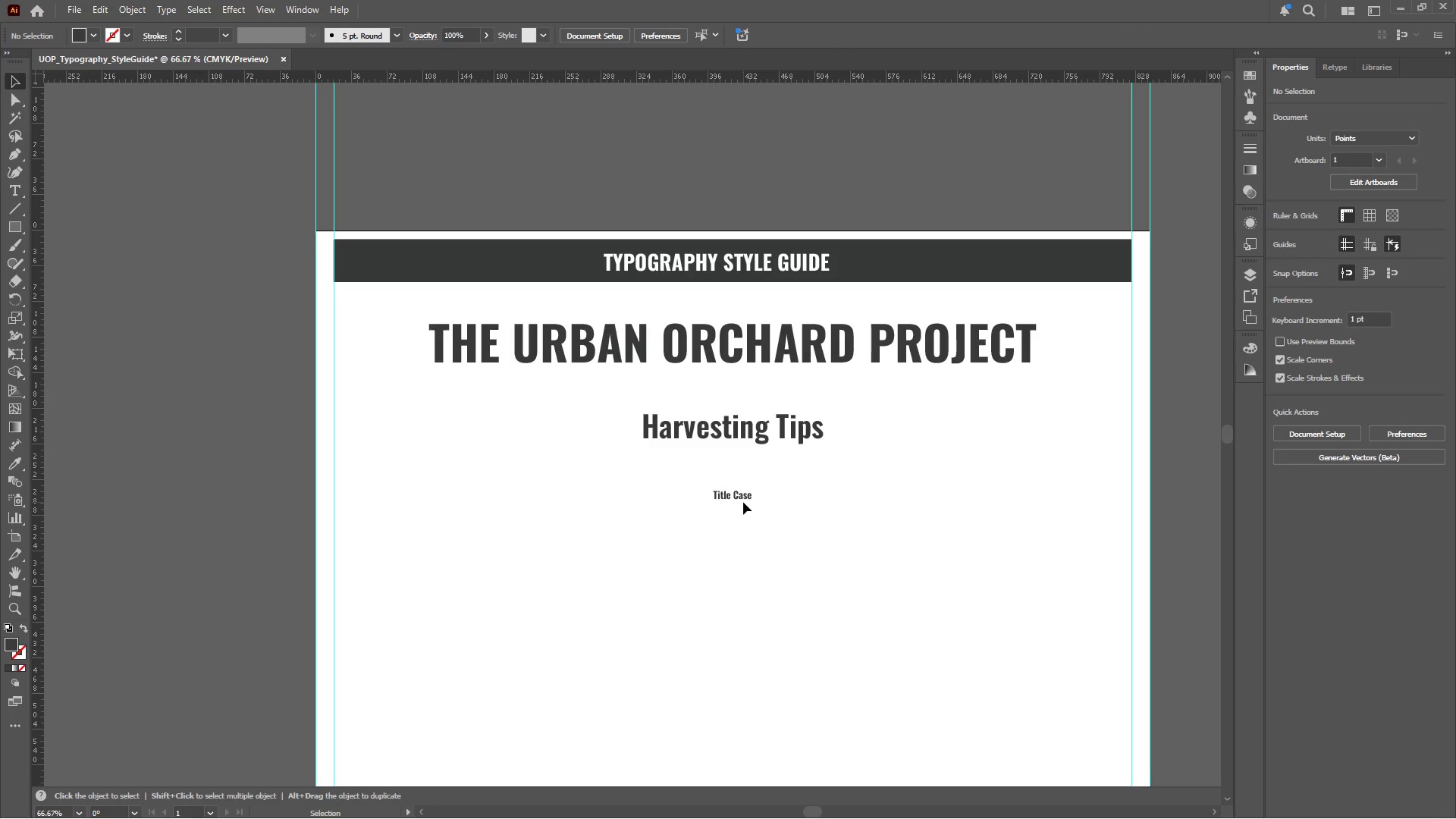 
left_click([741, 499])
 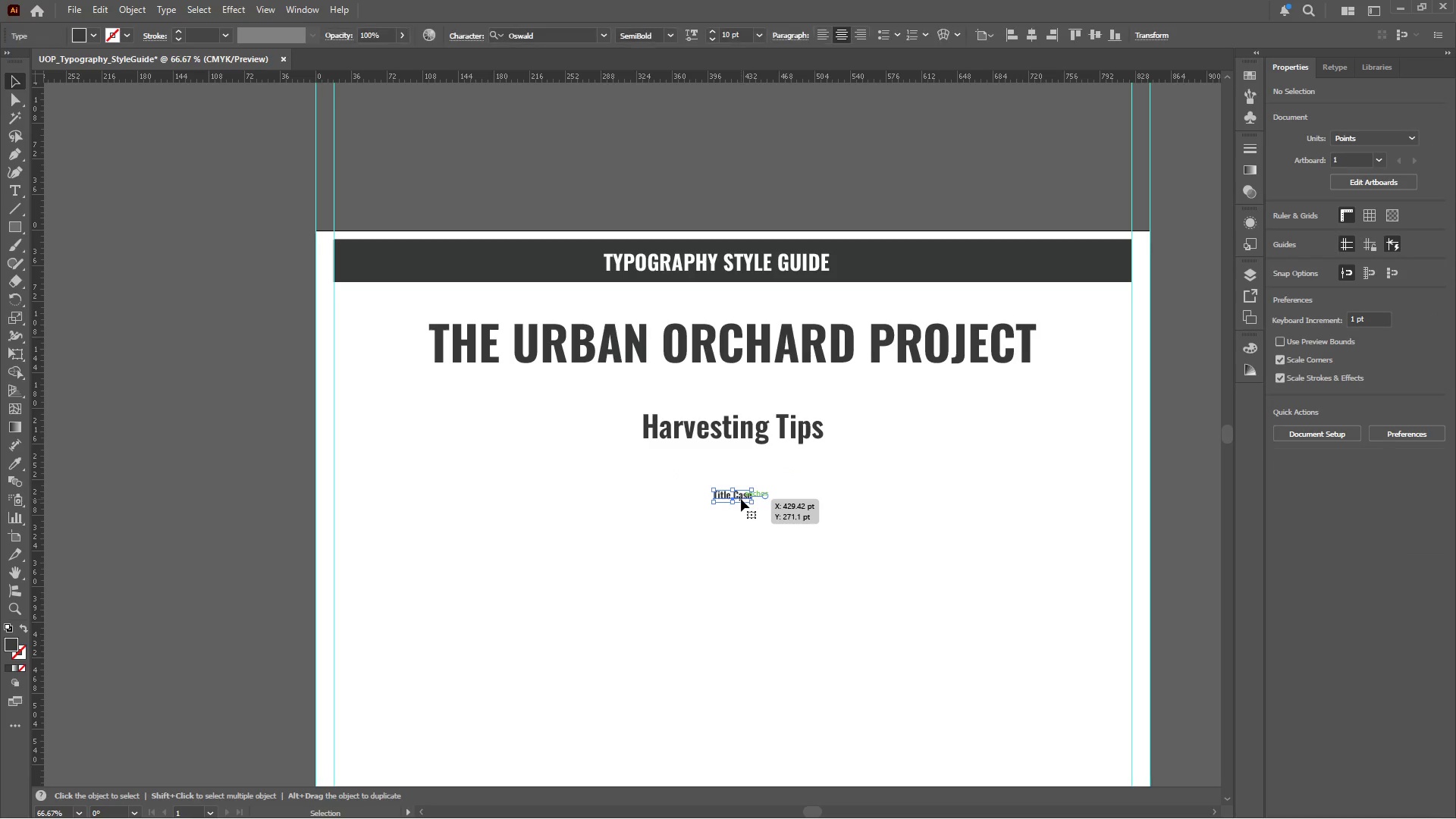 
hold_key(key=AltLeft, duration=0.55)
scroll: coordinate [742, 500], scroll_direction: up, amount: 1.0
 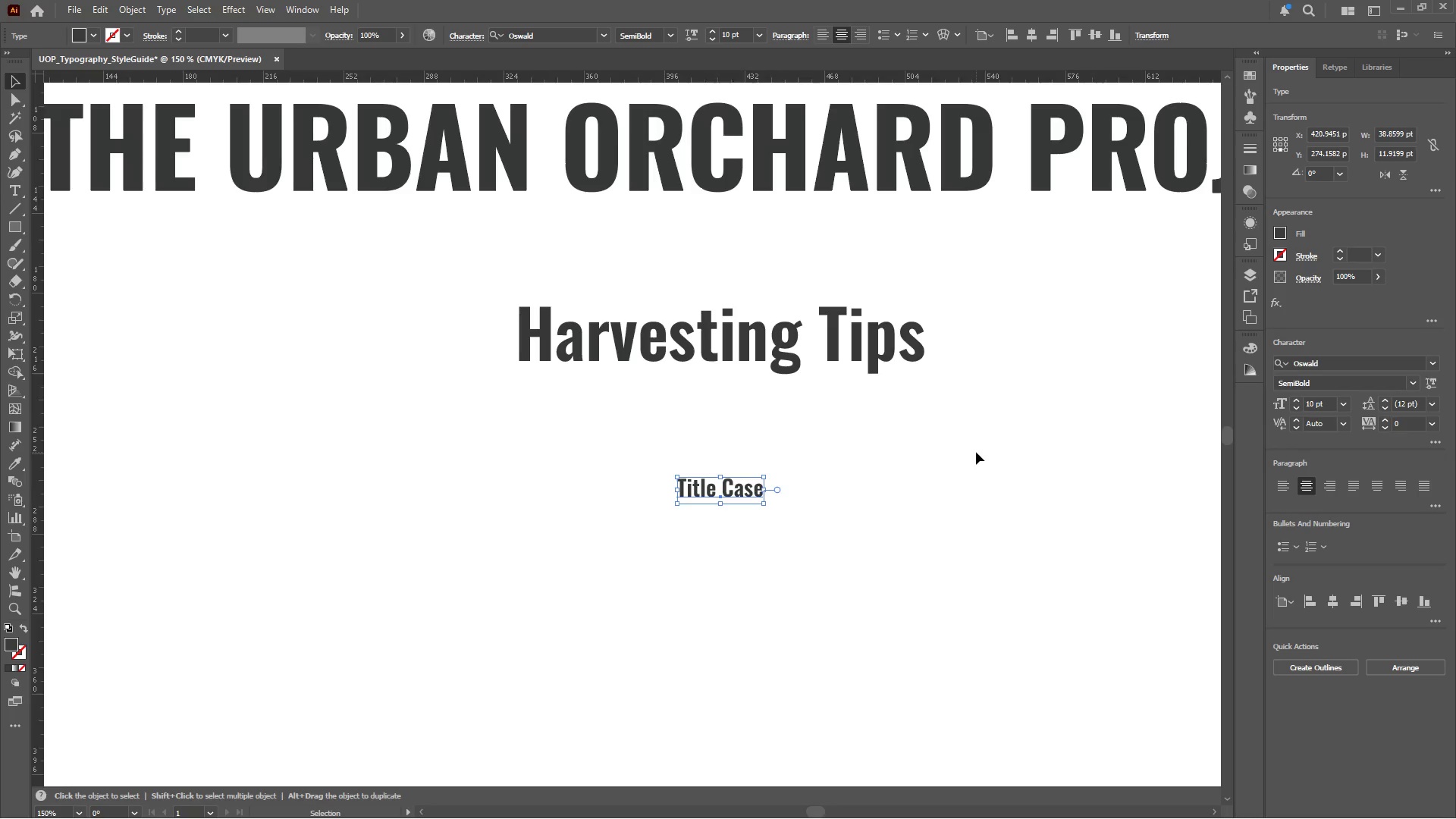 
wait(11.89)
 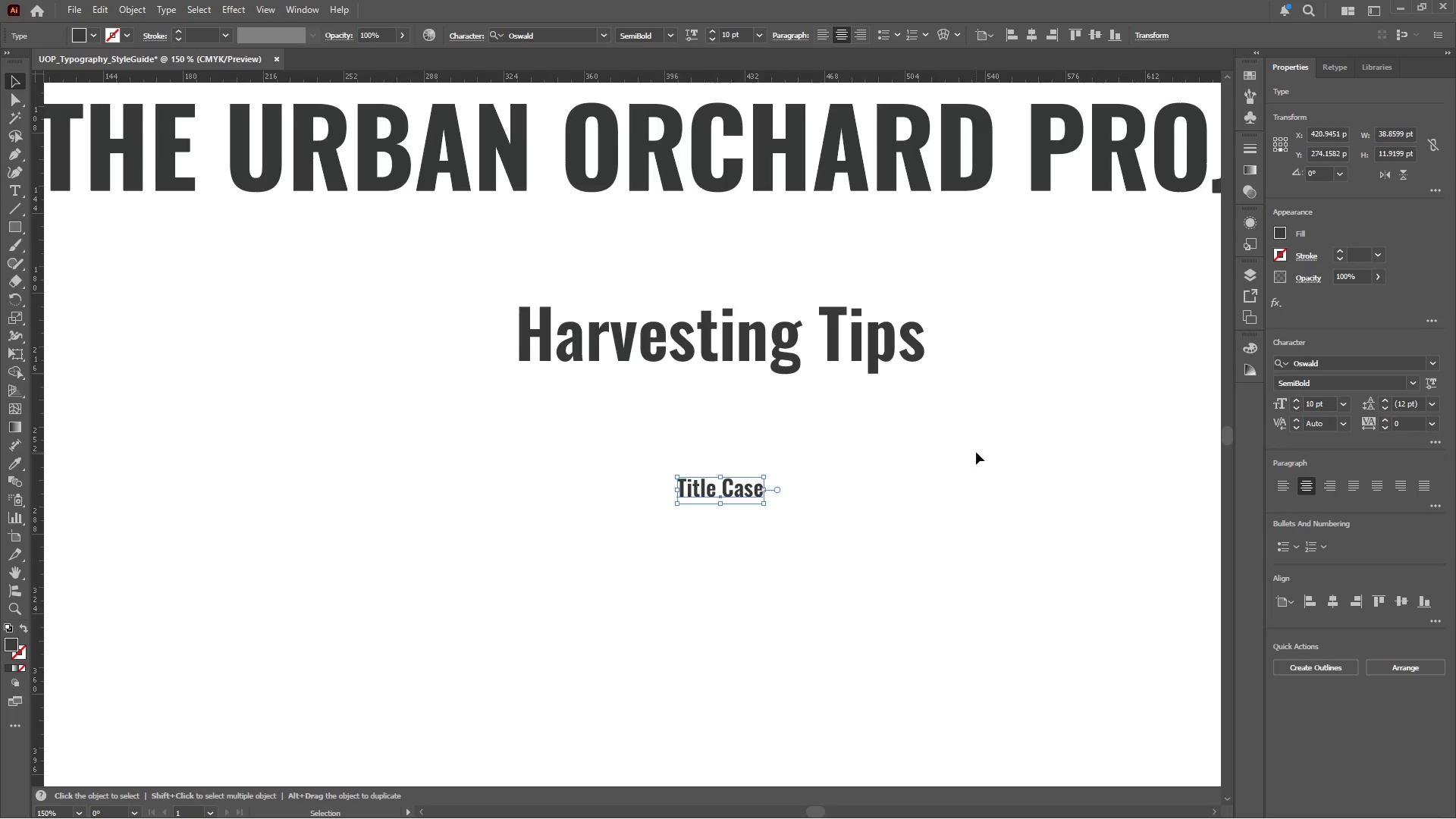 
left_click([1342, 360])
 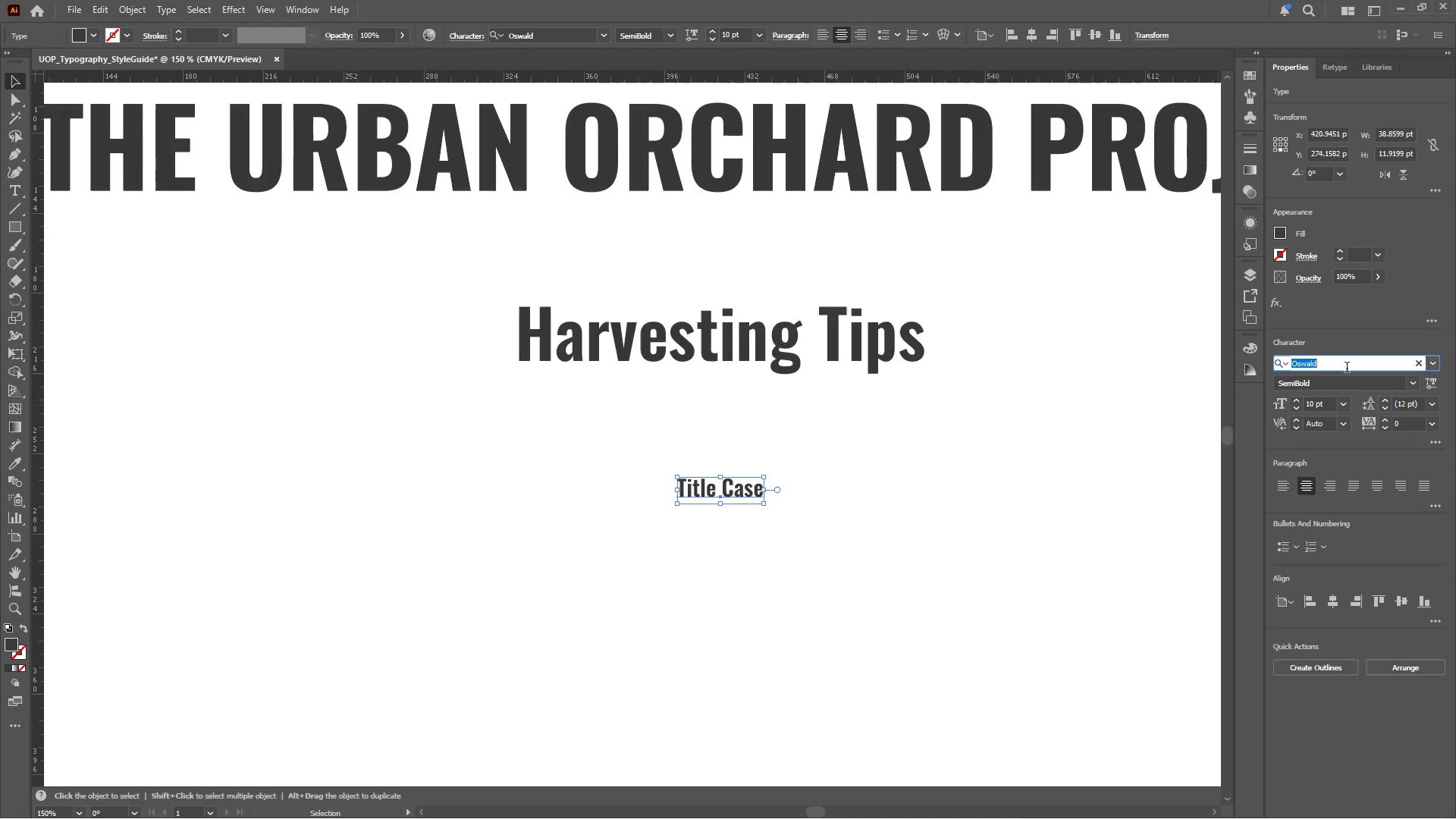 
type(Merr)
 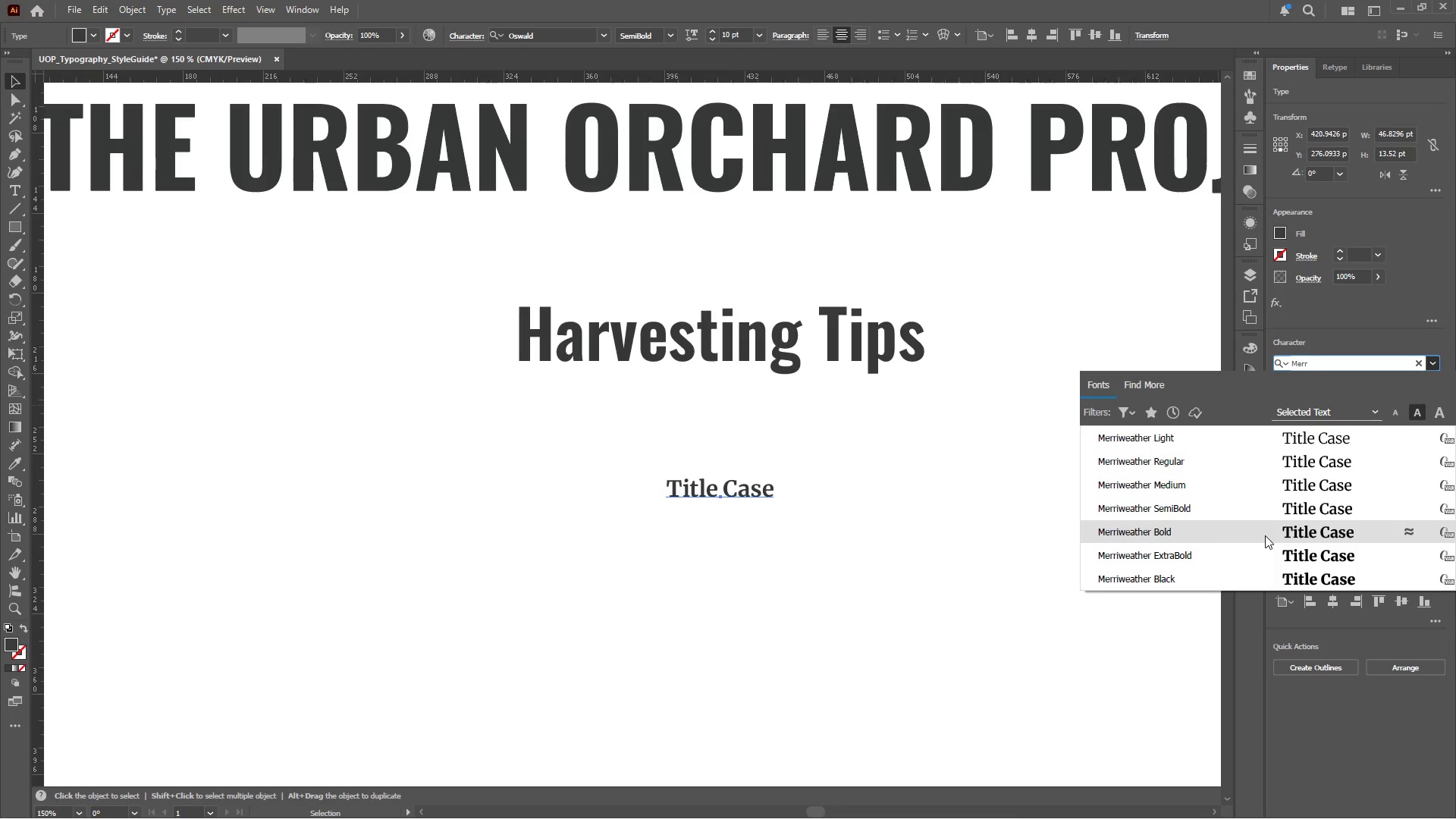 
left_click_drag(start_coordinate=[1265, 535], to_coordinate=[761, 544])
 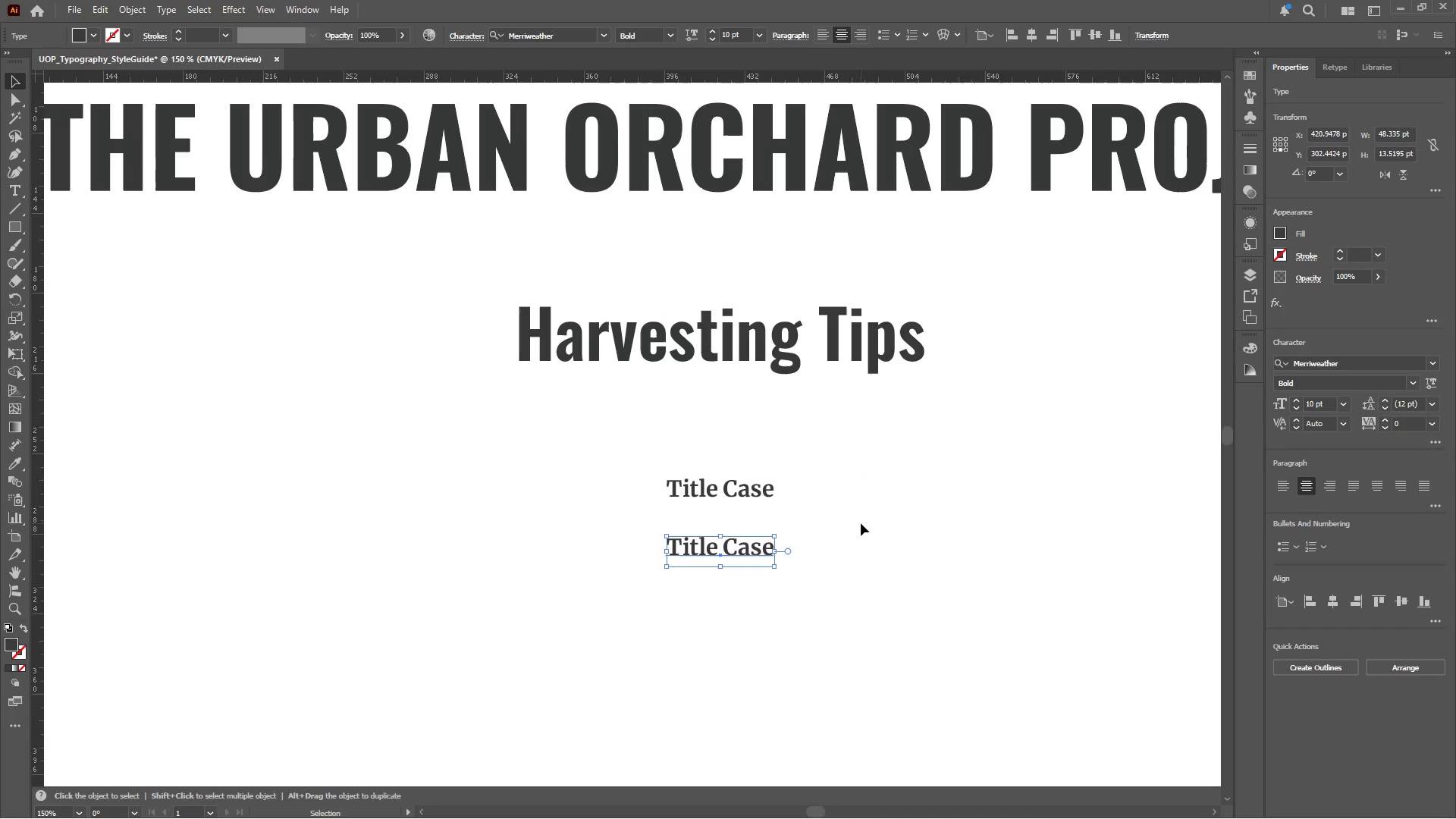 
hold_key(key=AltLeft, duration=1.47)
 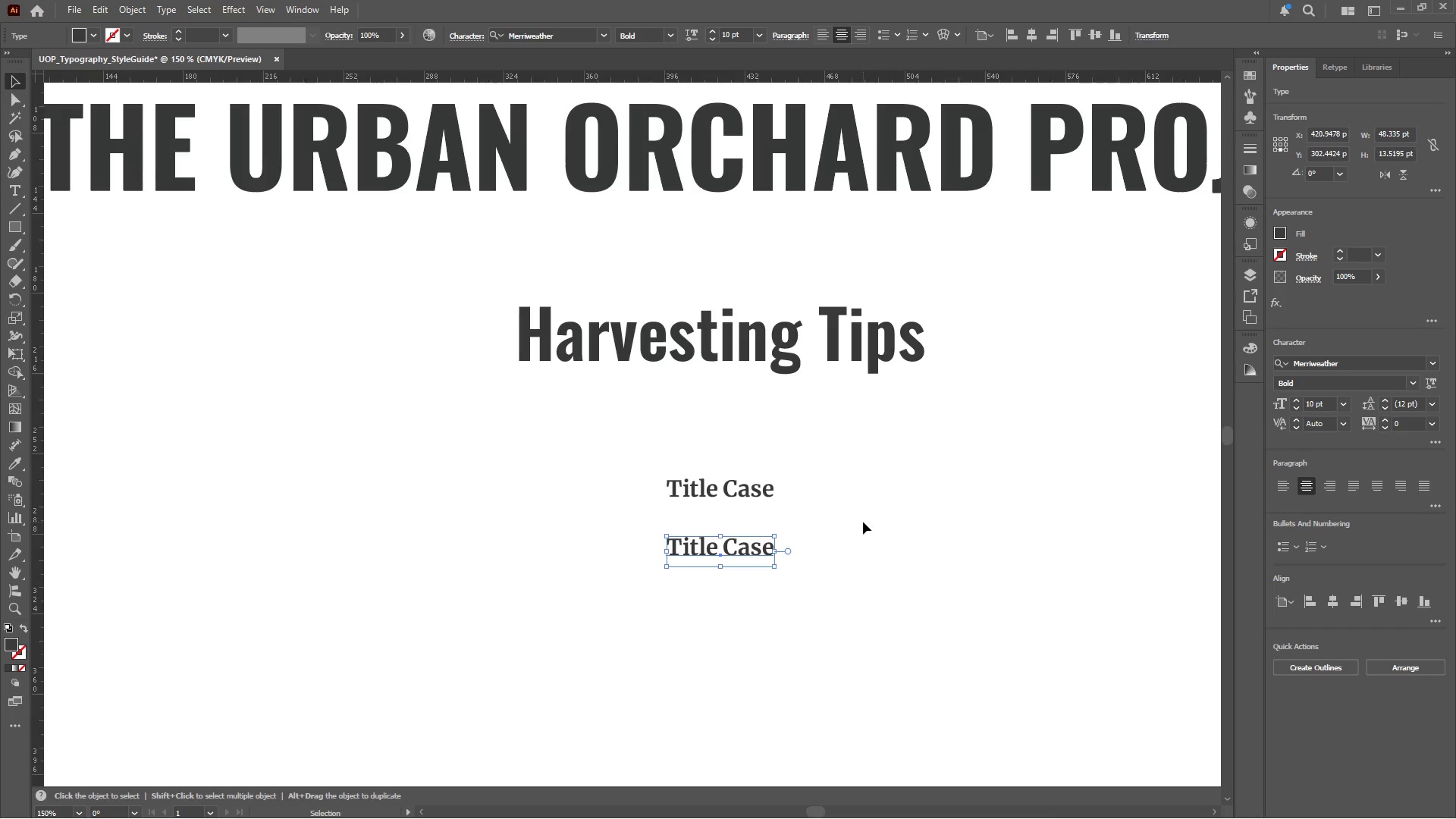 
hold_key(key=ShiftLeft, duration=0.98)
 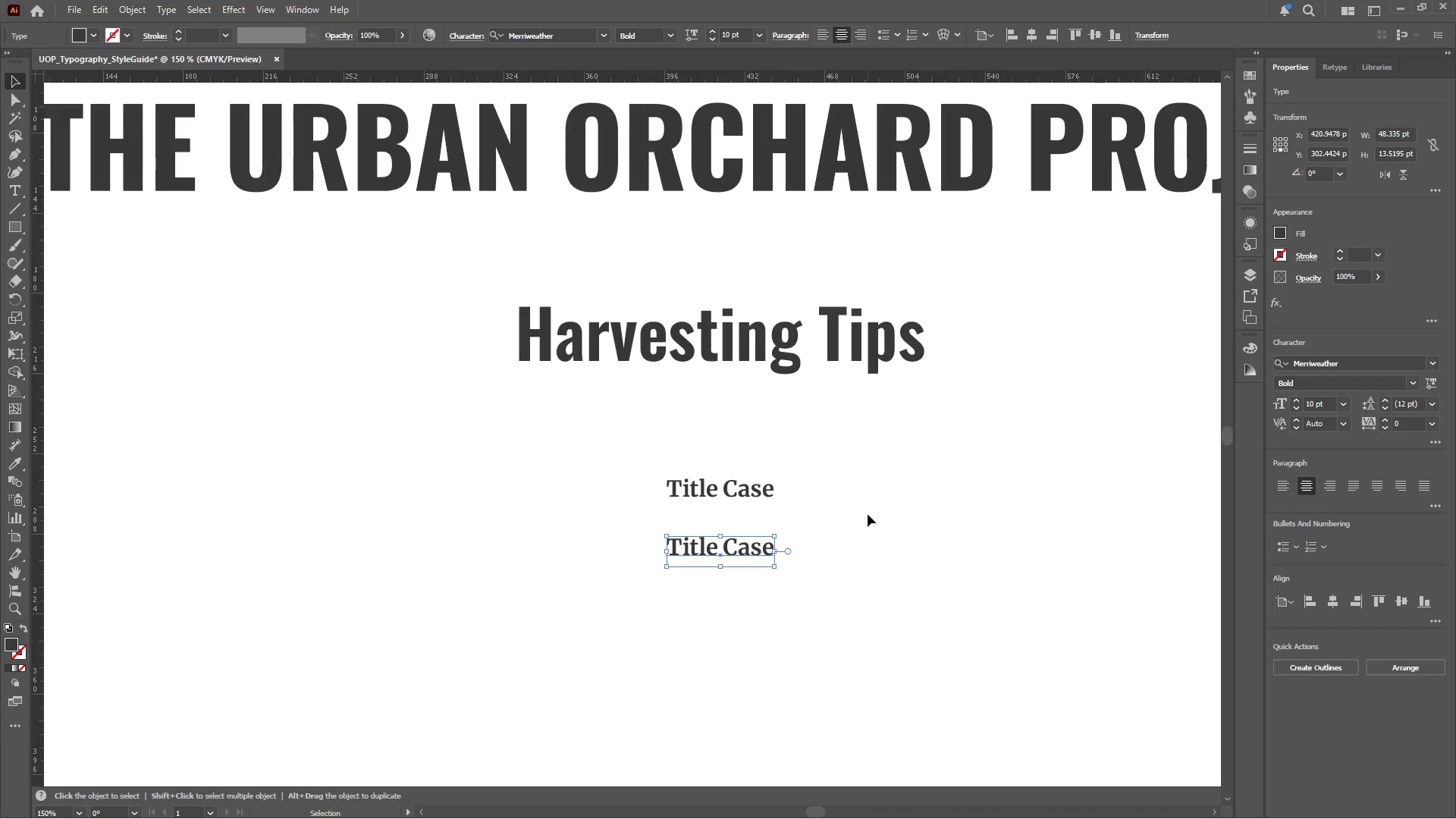 
wait(10.47)
 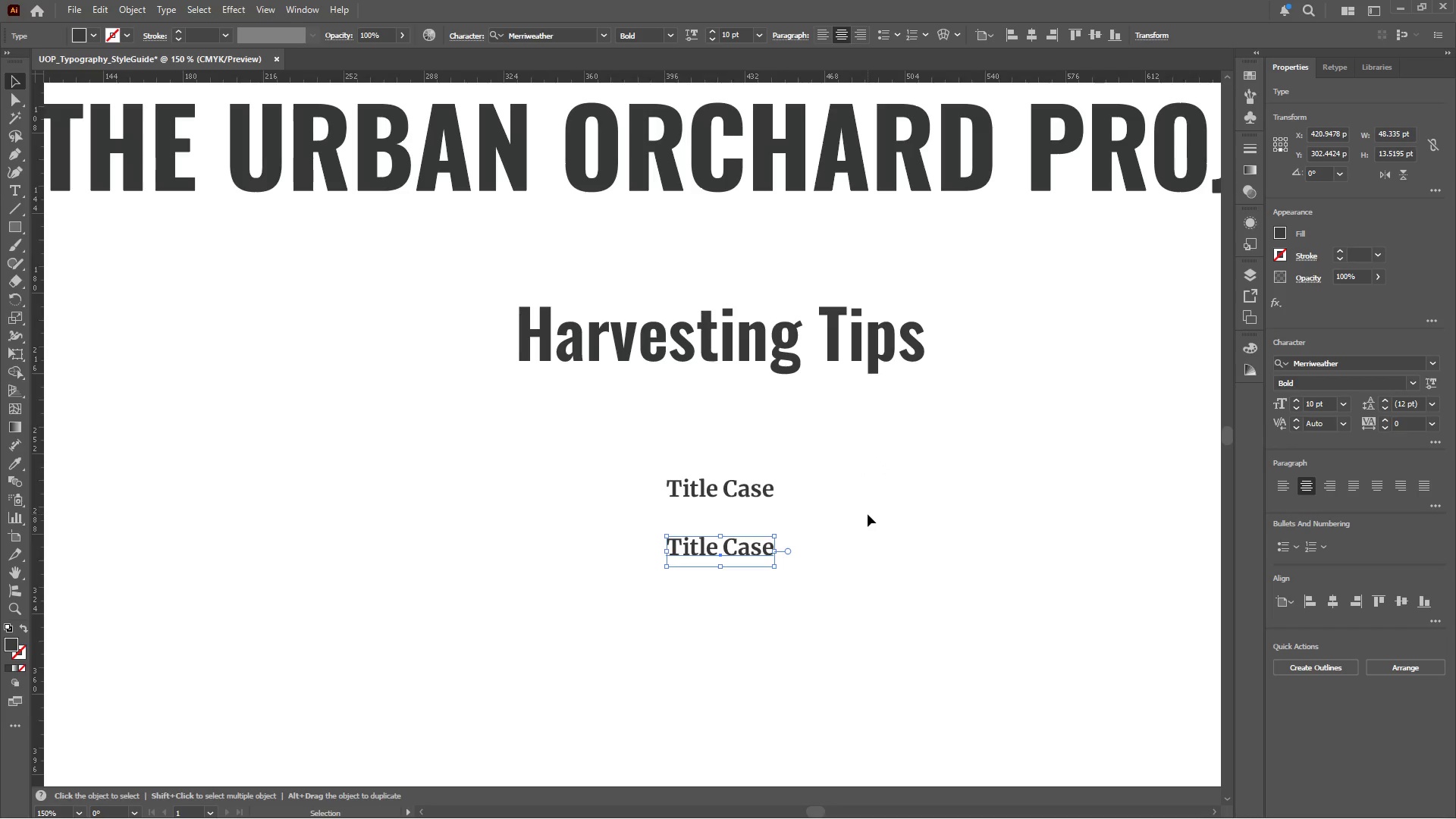 
double_click([711, 551])
 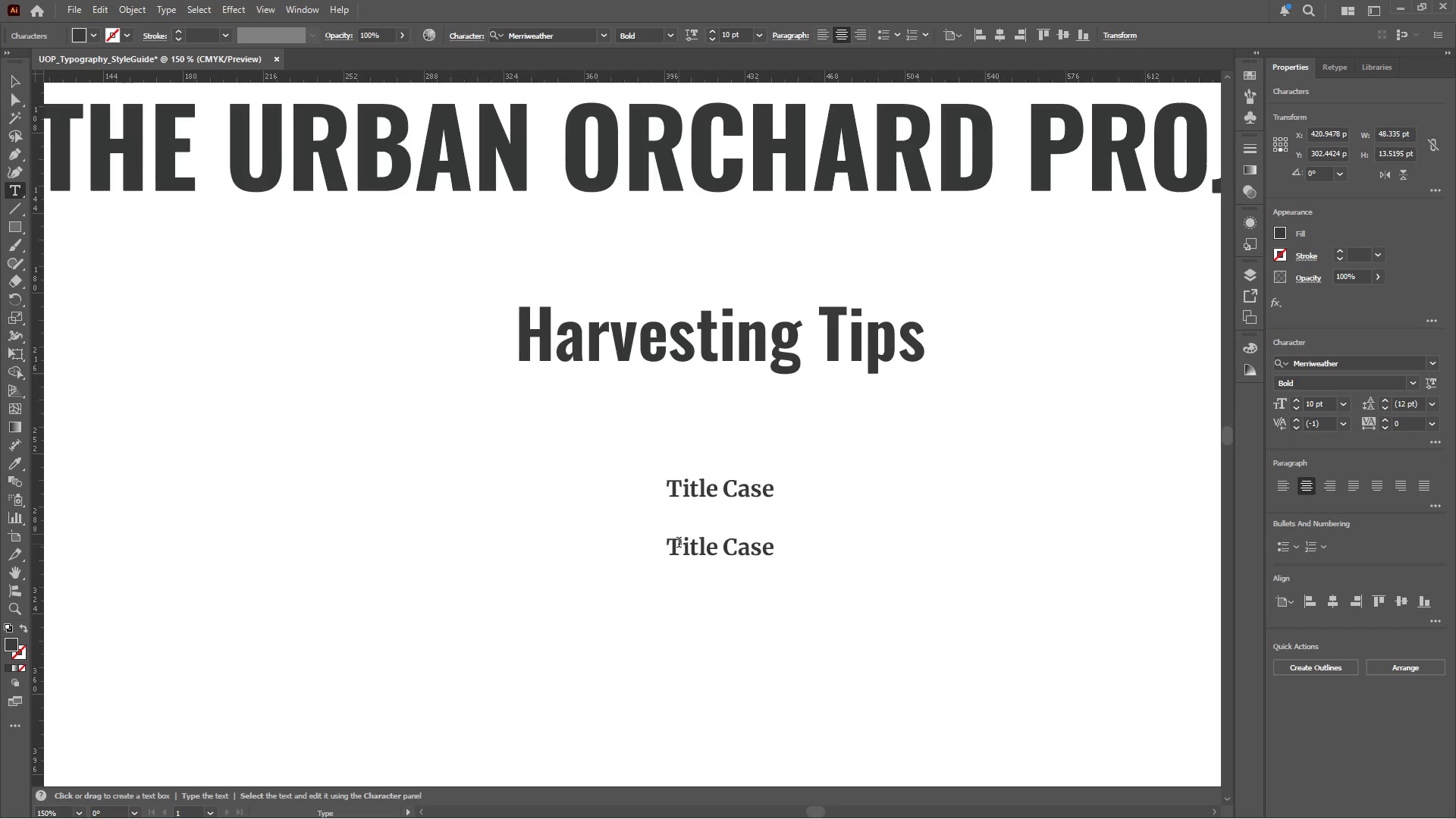 
left_click_drag(start_coordinate=[681, 544], to_coordinate=[874, 547])
 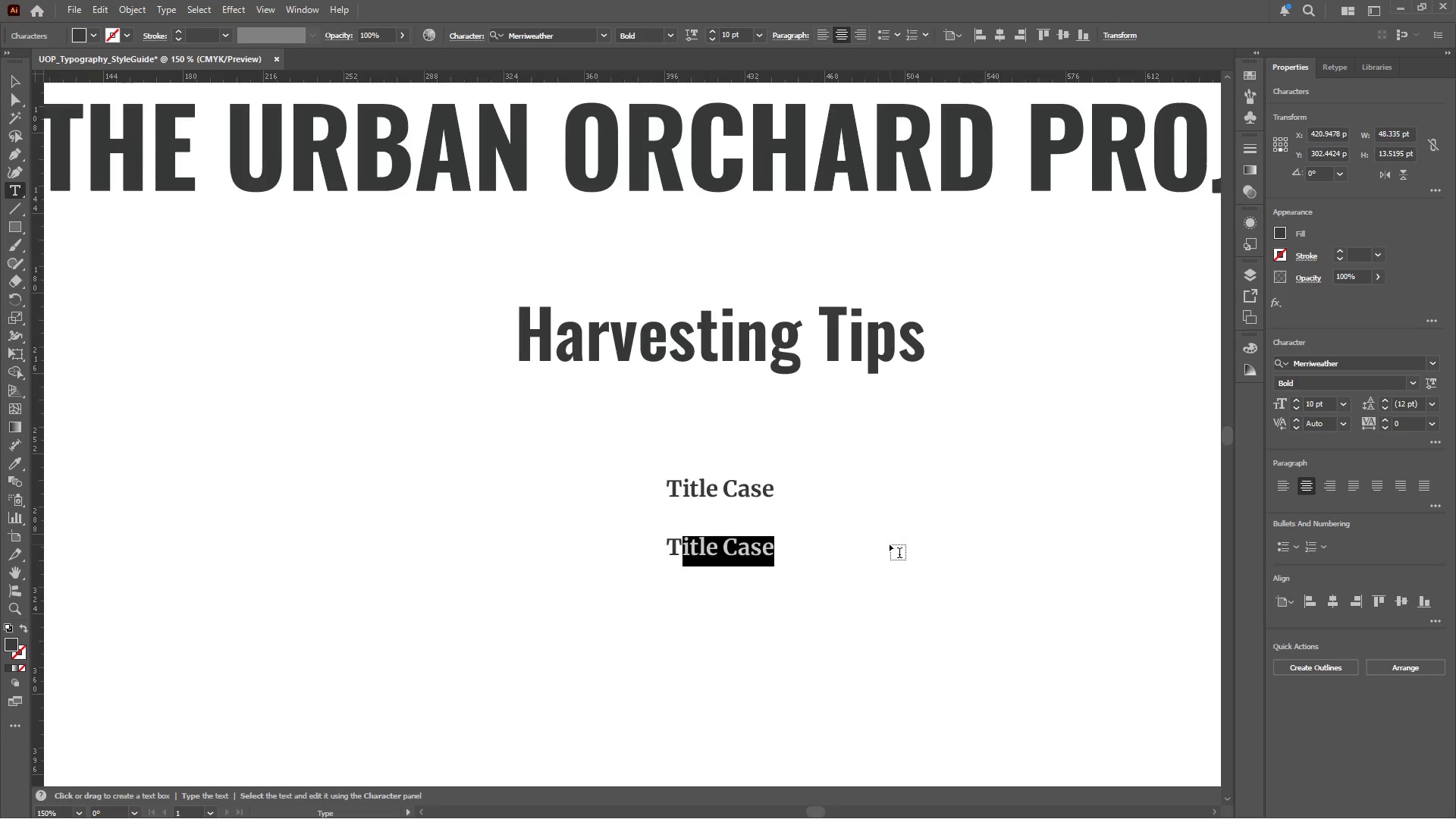 
type(his is body )
 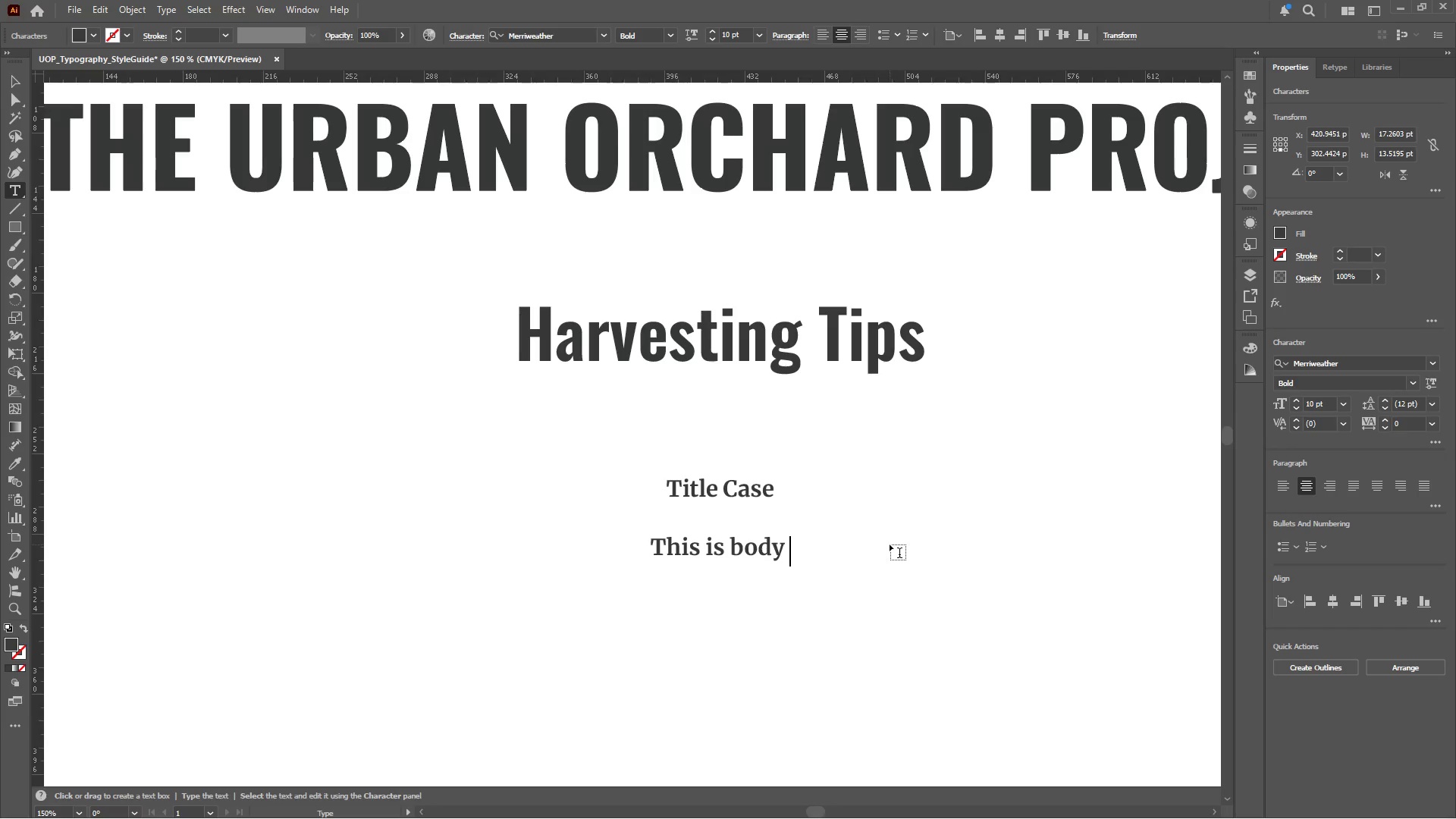 
type(copy for informational text and descriptions. Highly )
 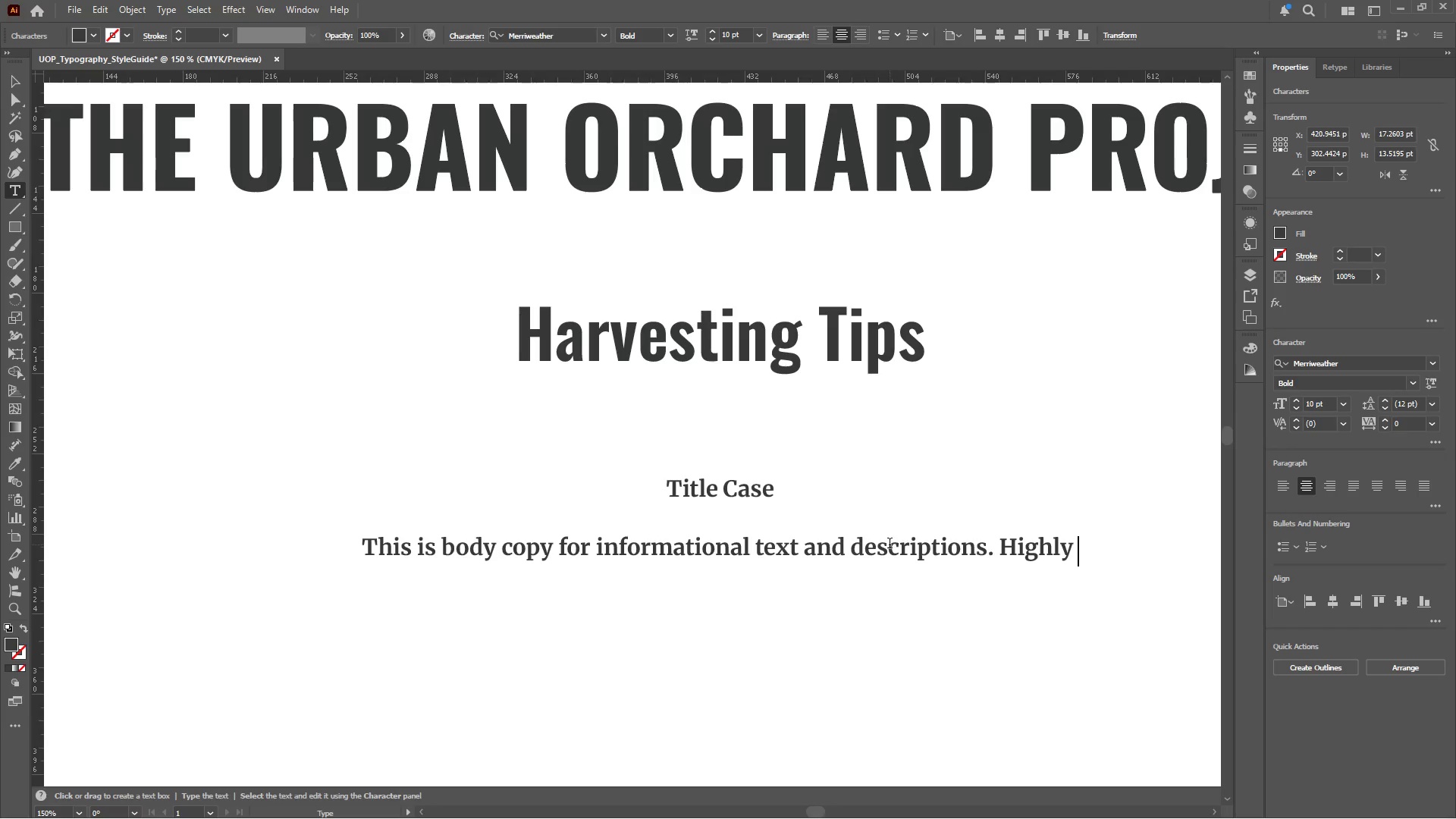 
type(legiblr)
key(Backspace)
type(e for )
 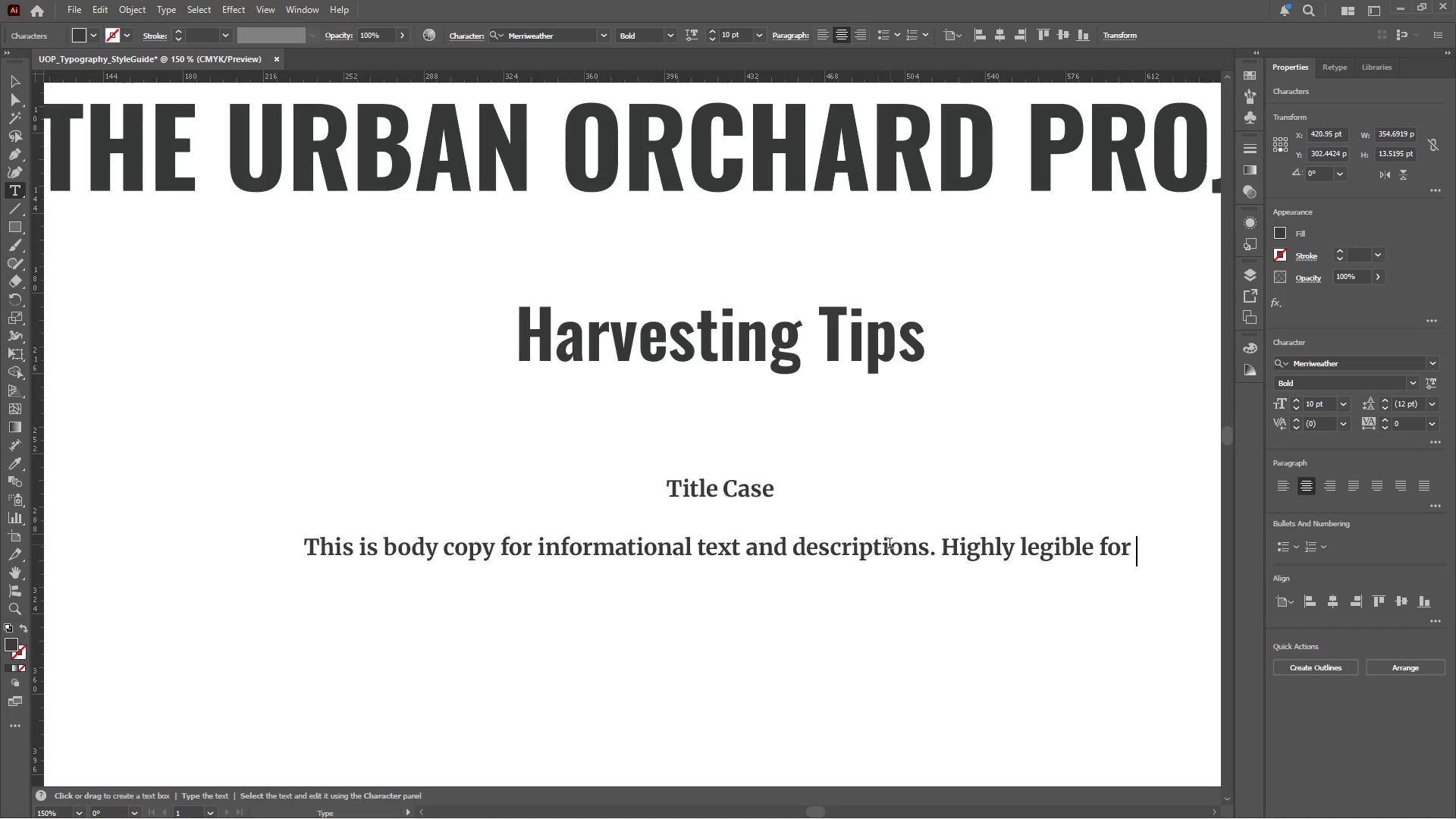 
wait(5.48)
 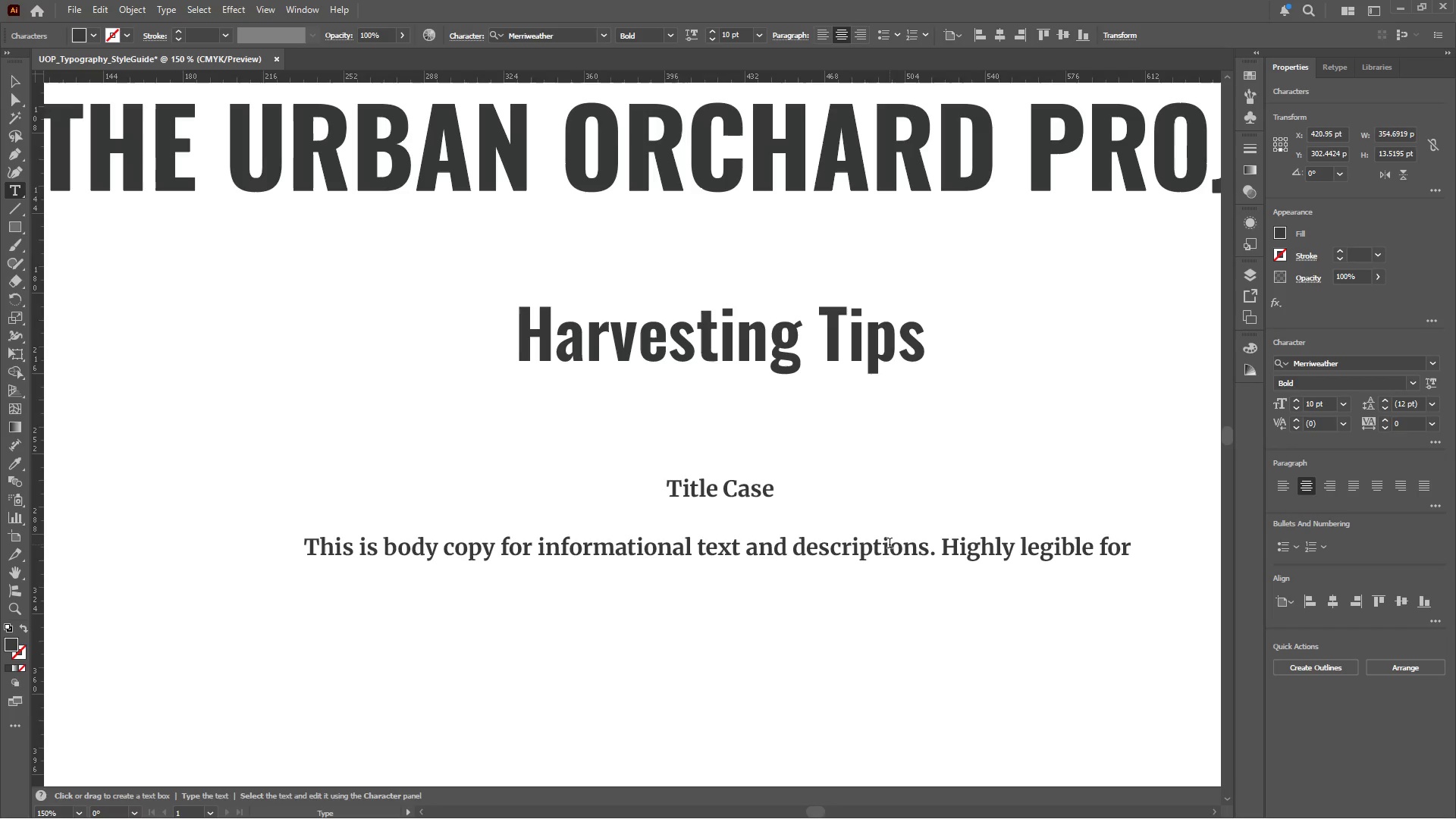 
type(instructional content)
 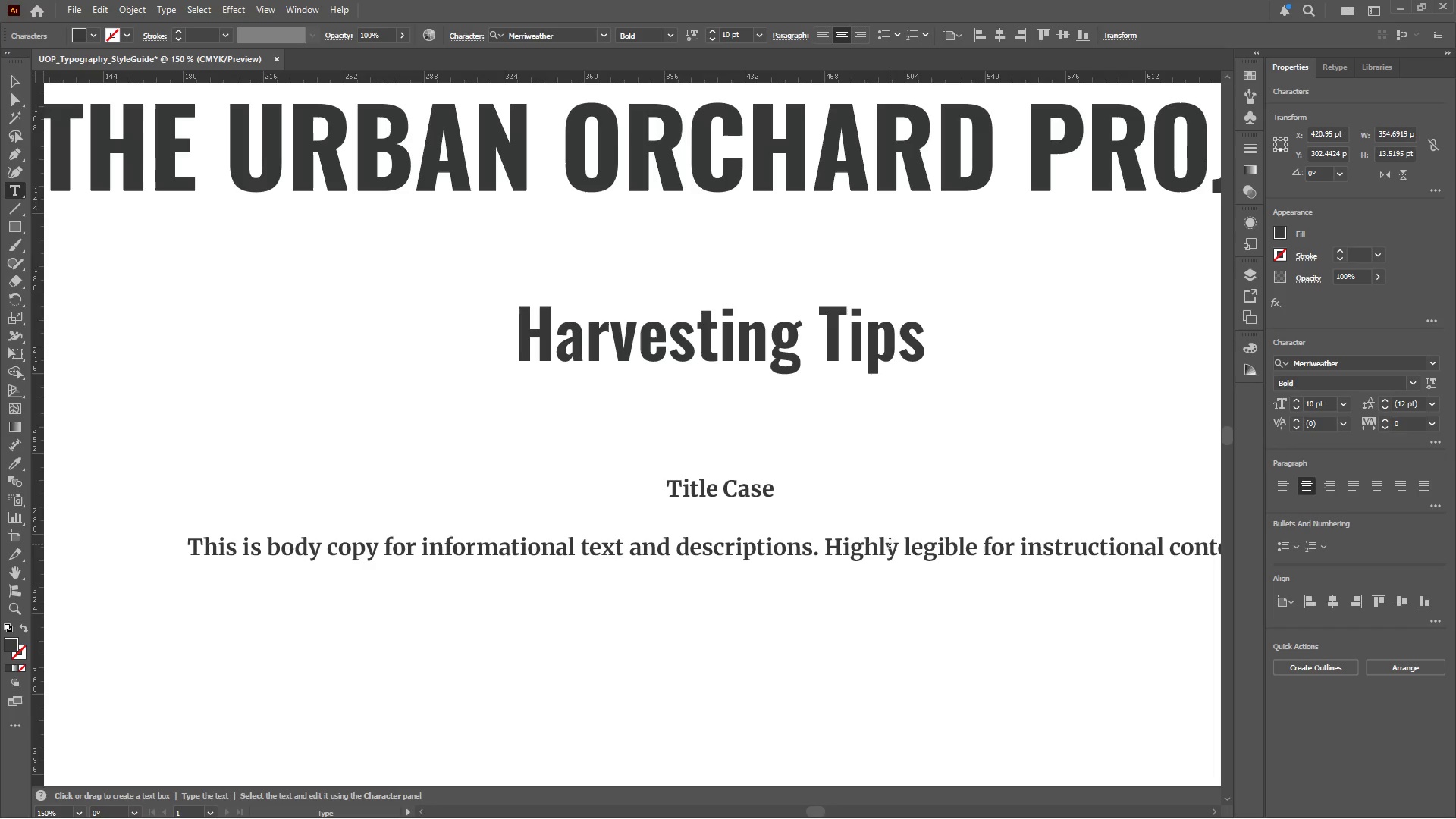 
hold_key(key=AltLeft, duration=0.61)
scroll: coordinate [770, 514], scroll_direction: none, amount: 0.0
 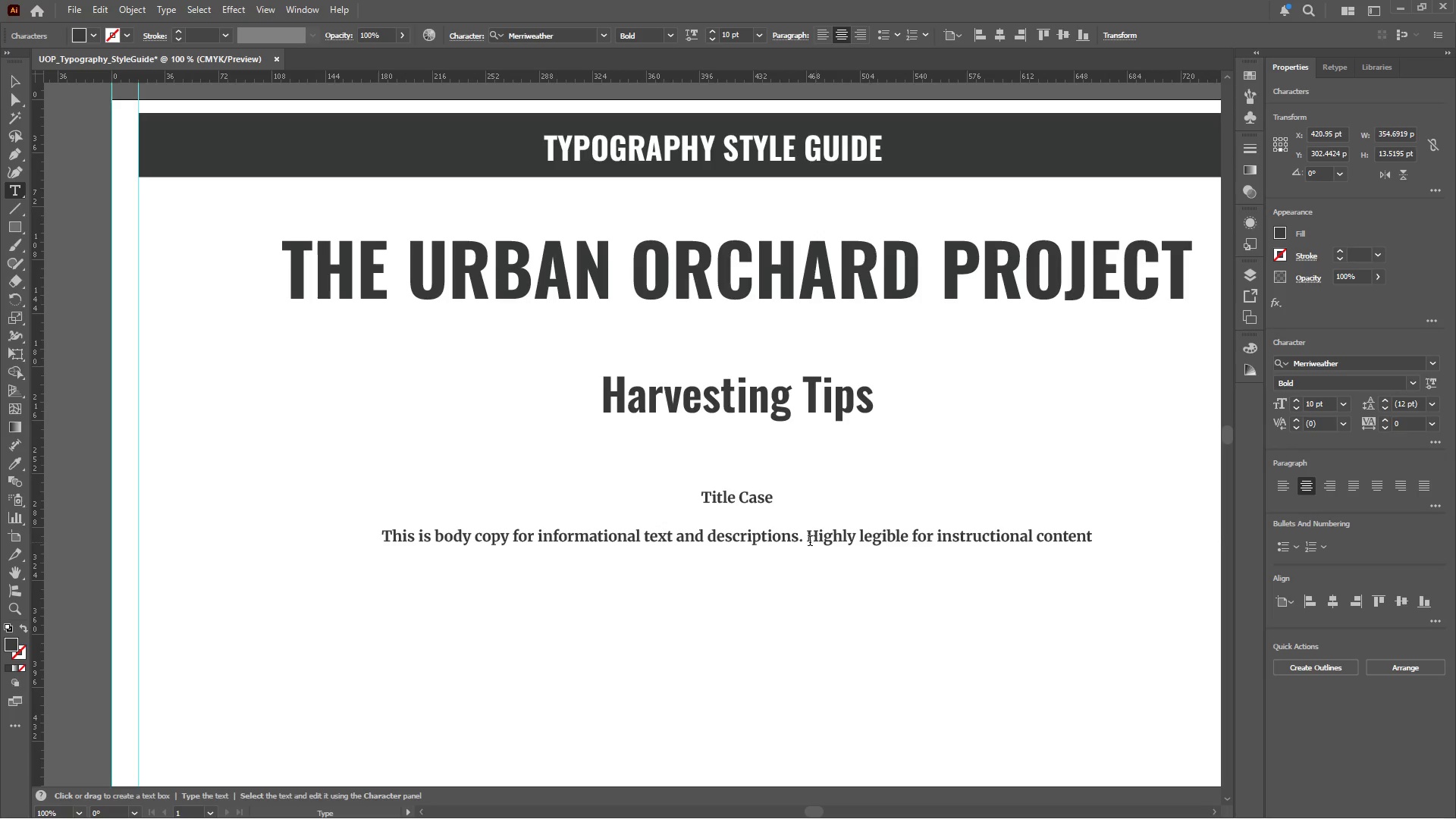 
left_click([808, 538])
 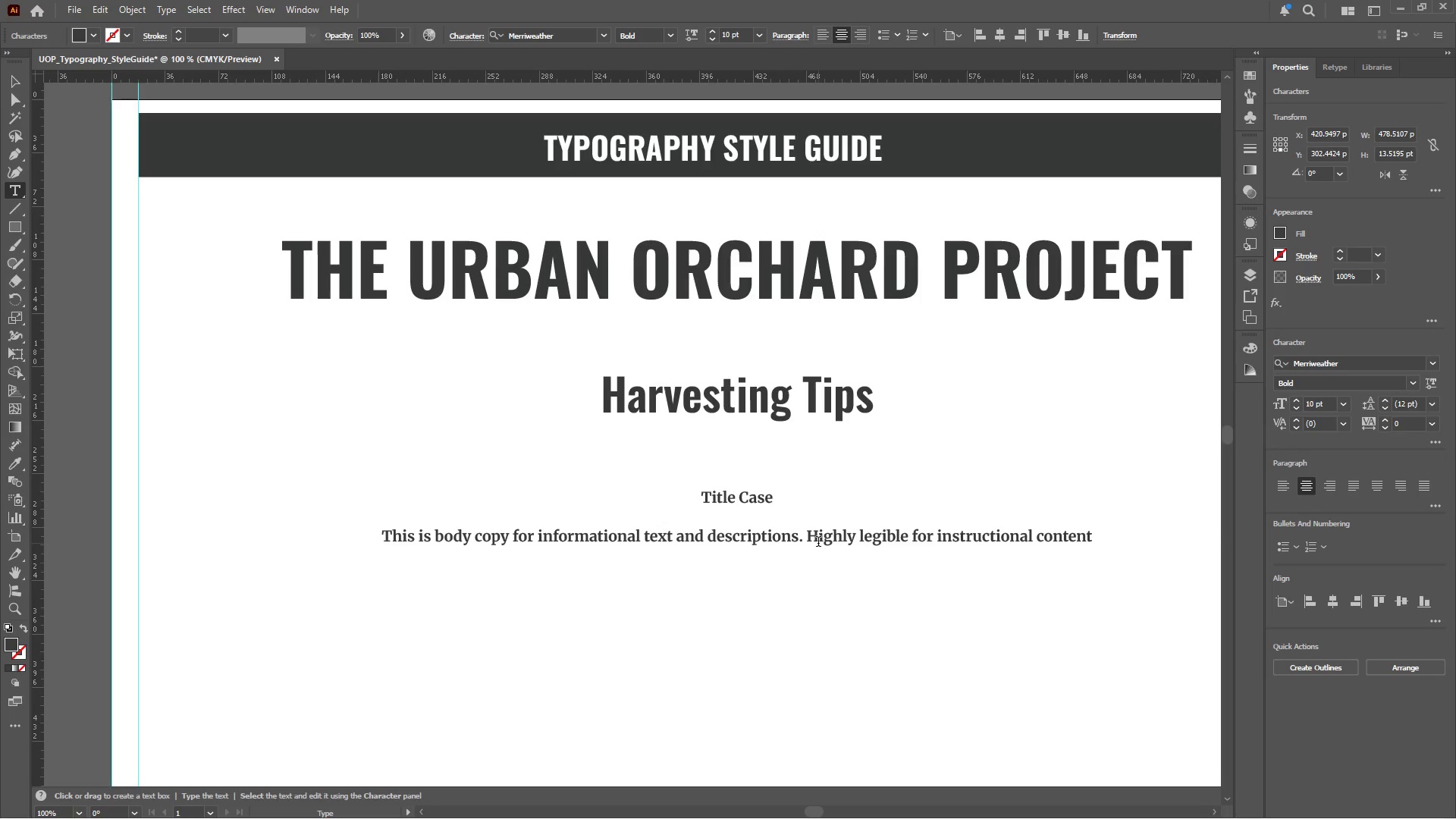 
key(Backspace)
 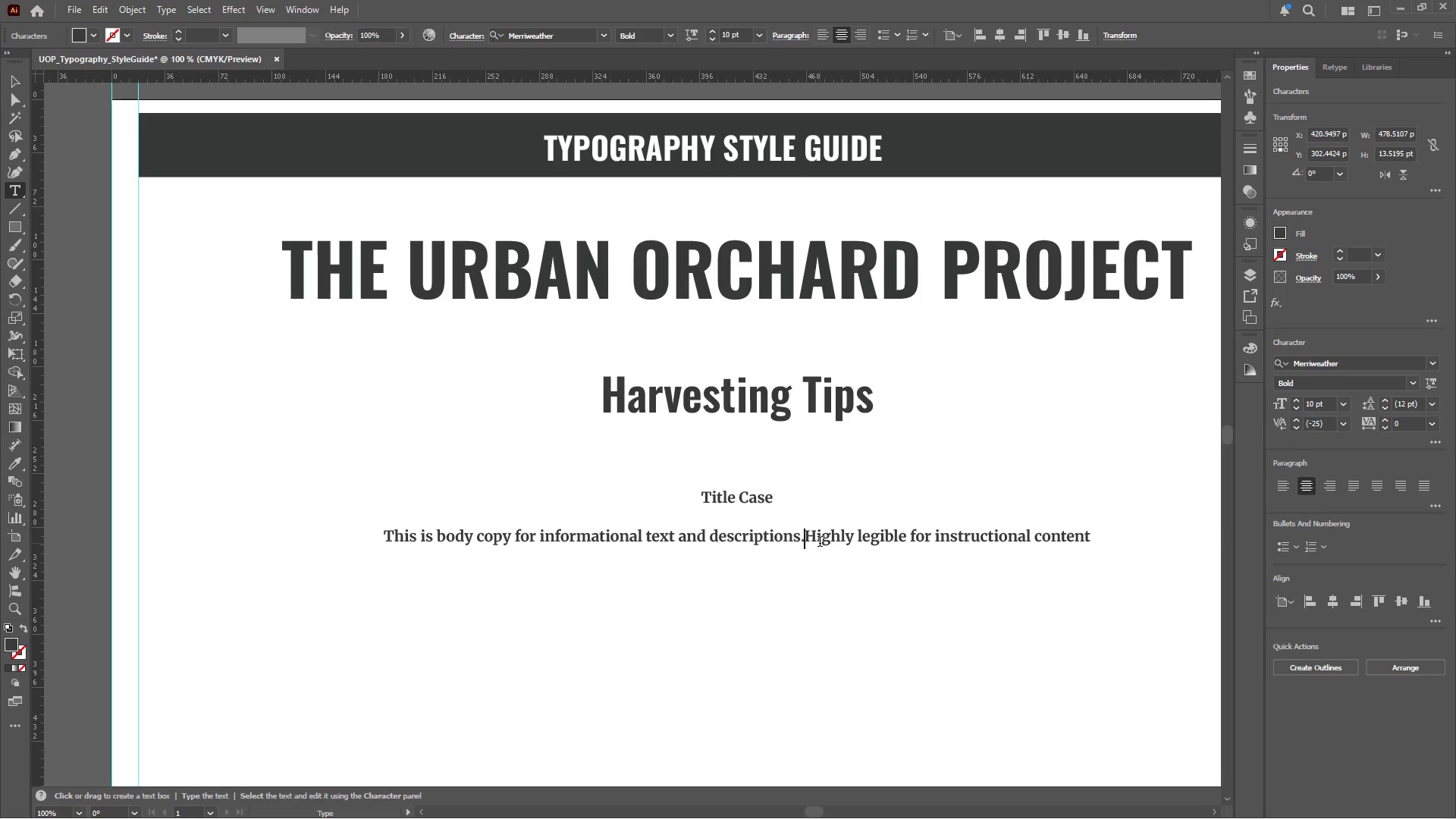 
key(Enter)
 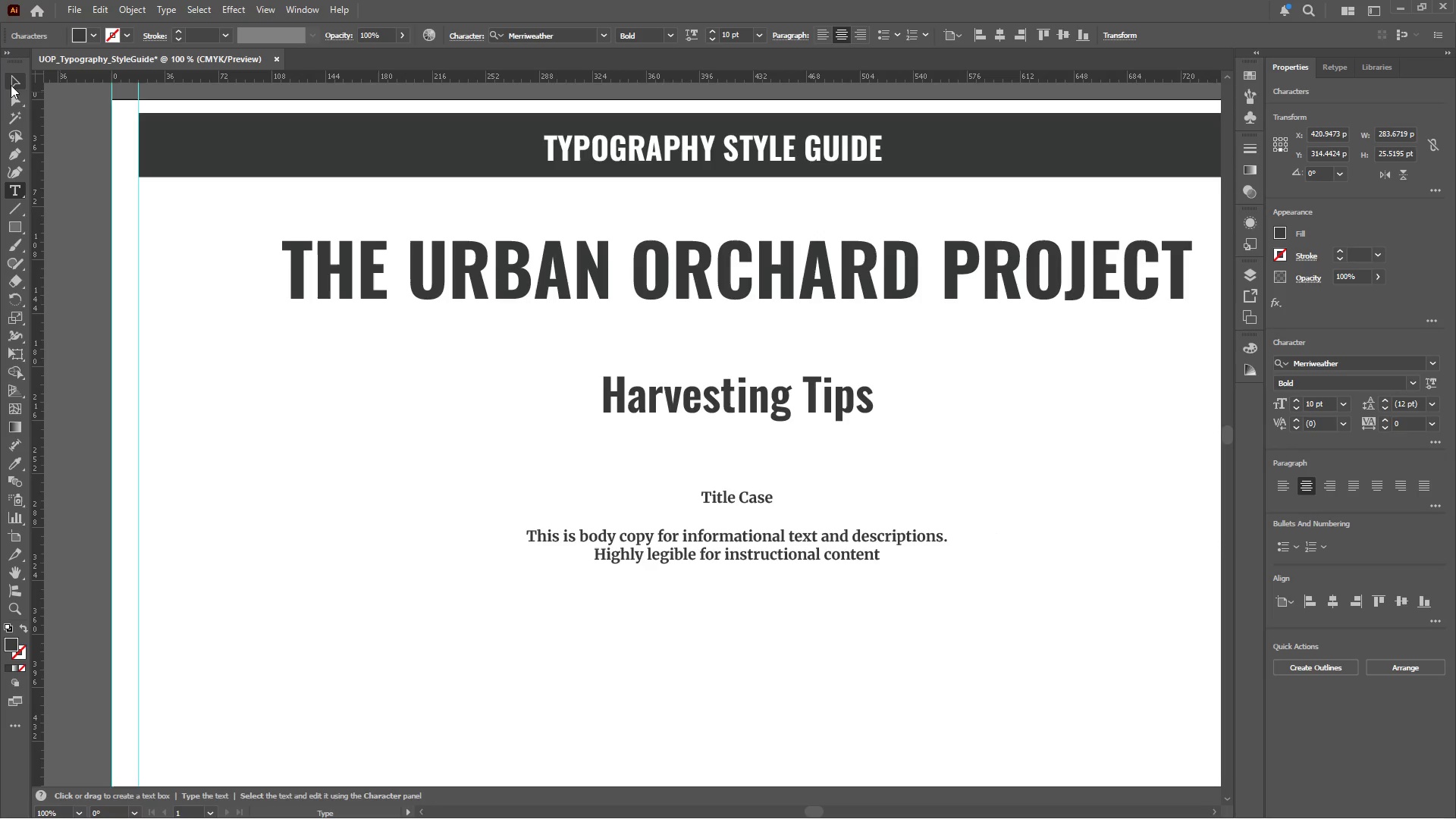 
left_click([13, 79])
 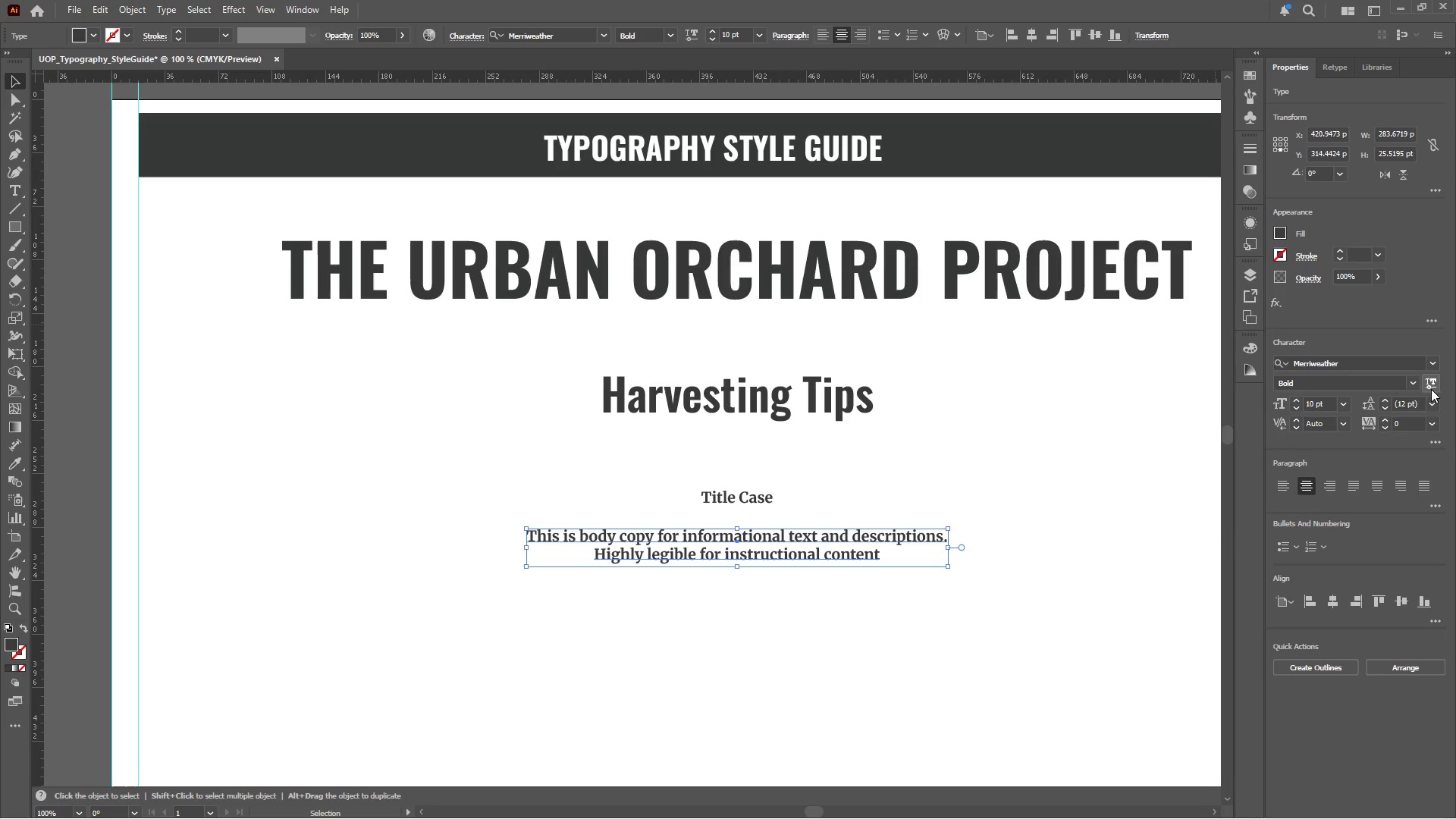 
left_click([1413, 381])
 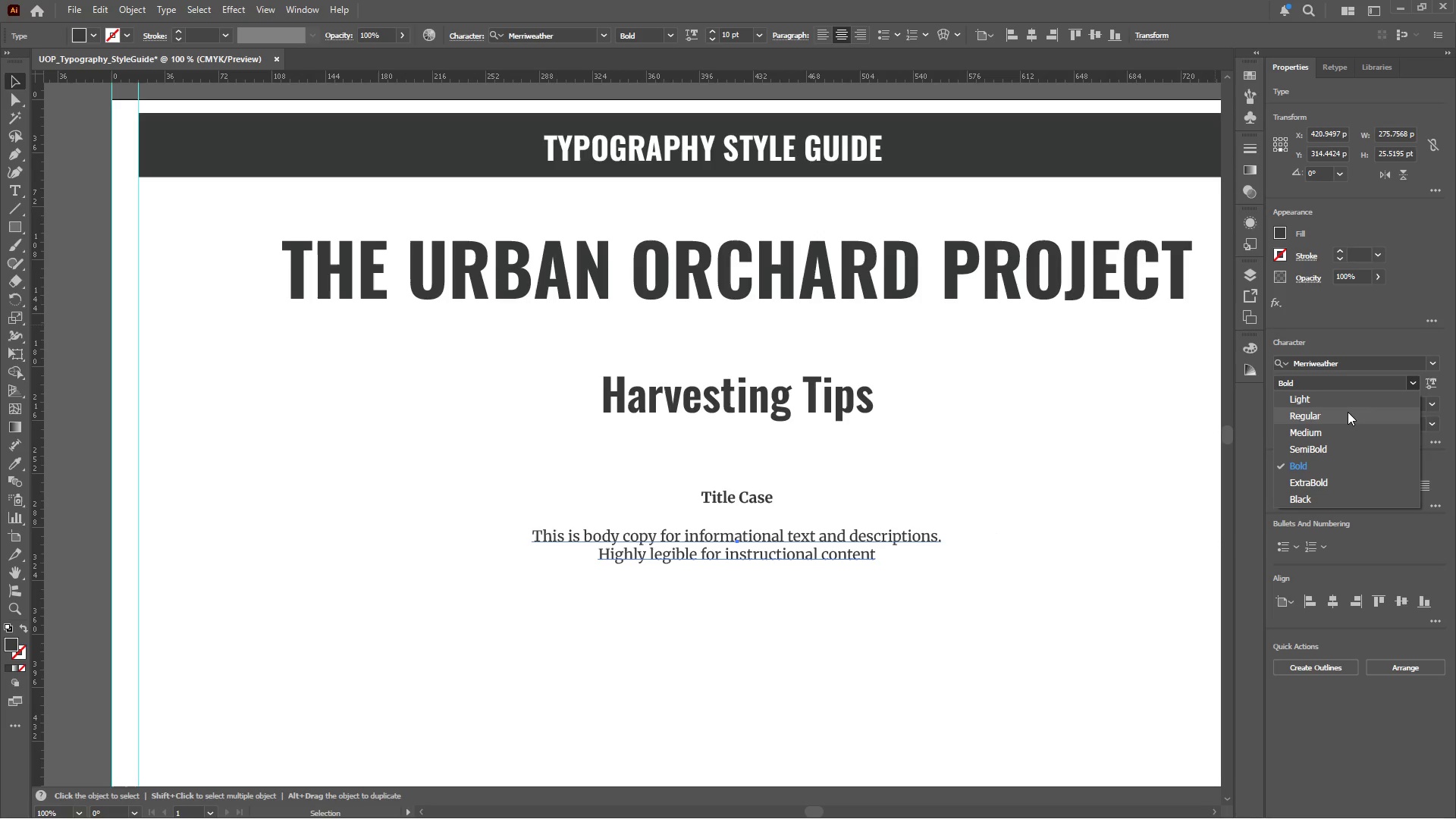 
left_click([1348, 412])
 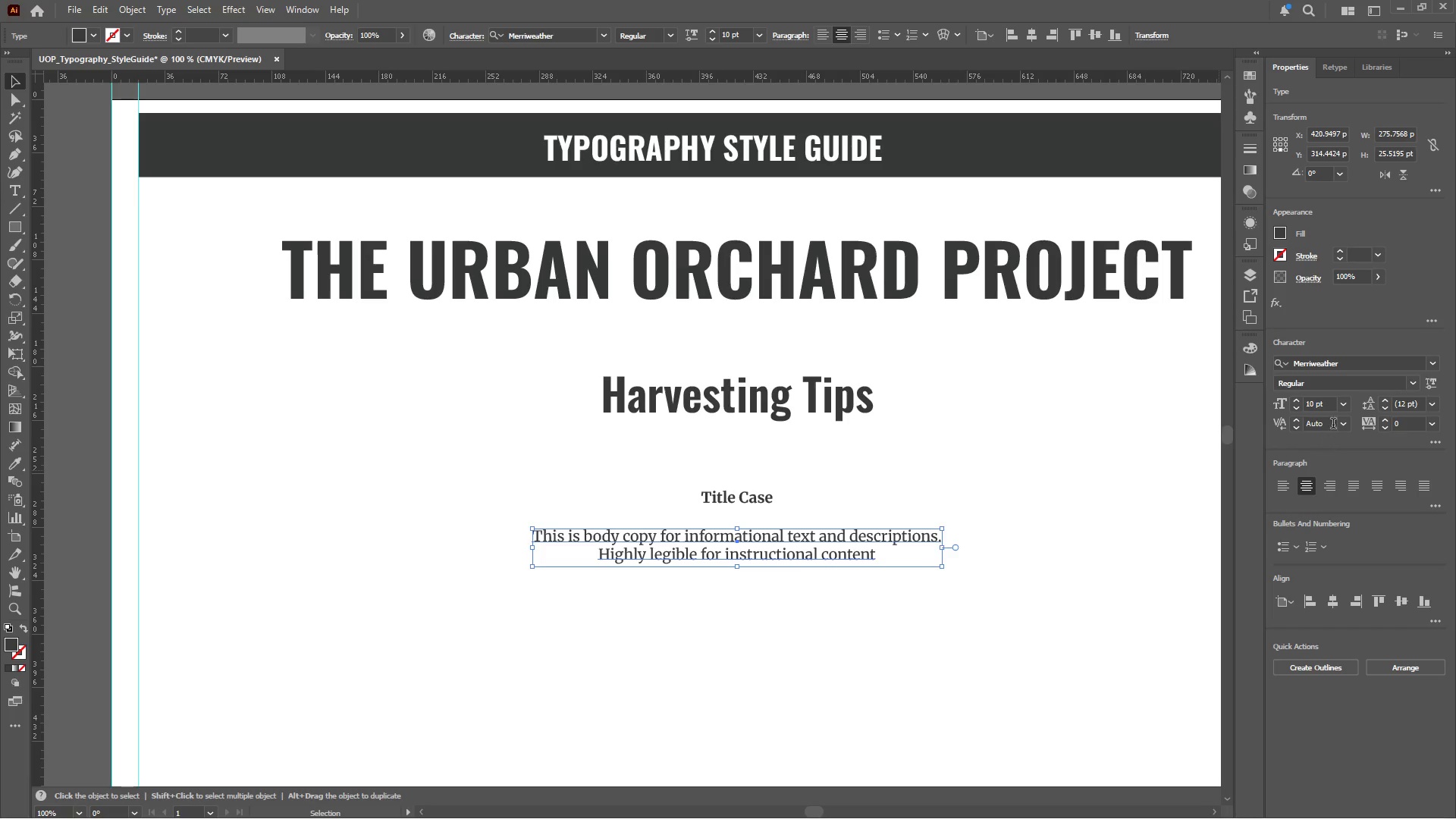 
left_click([1345, 408])
 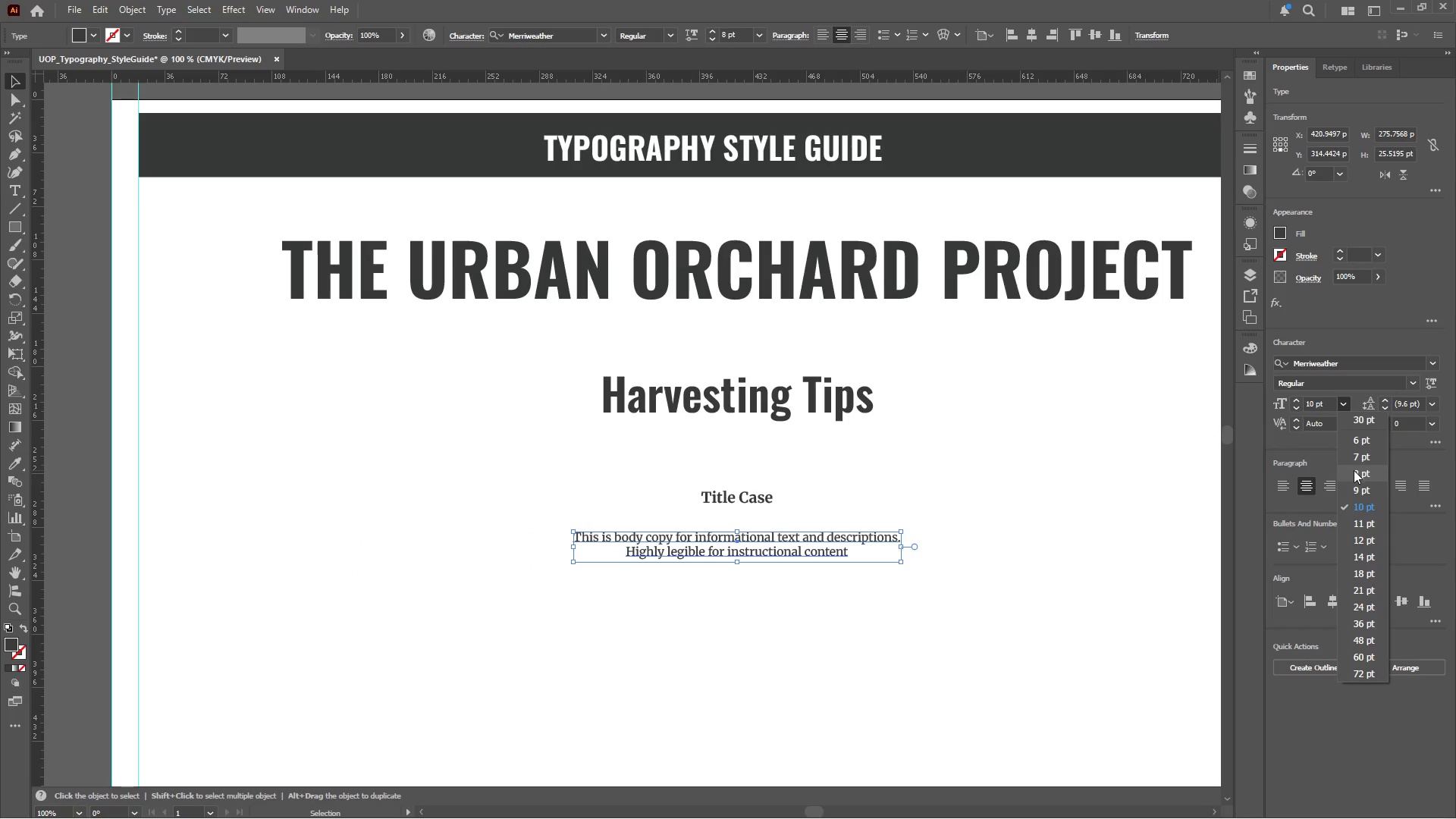 
left_click([1354, 471])
 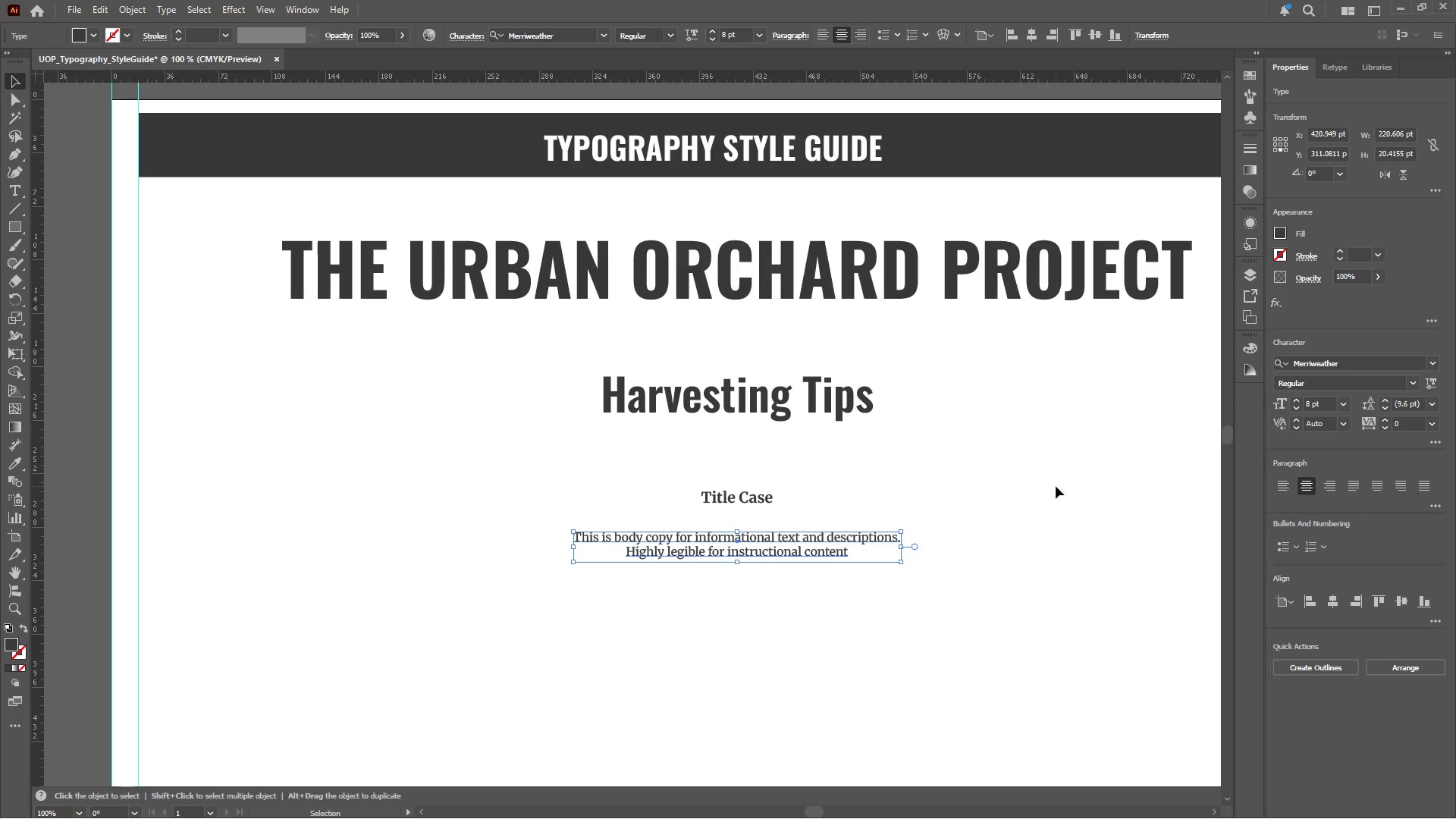 
left_click([1029, 486])
 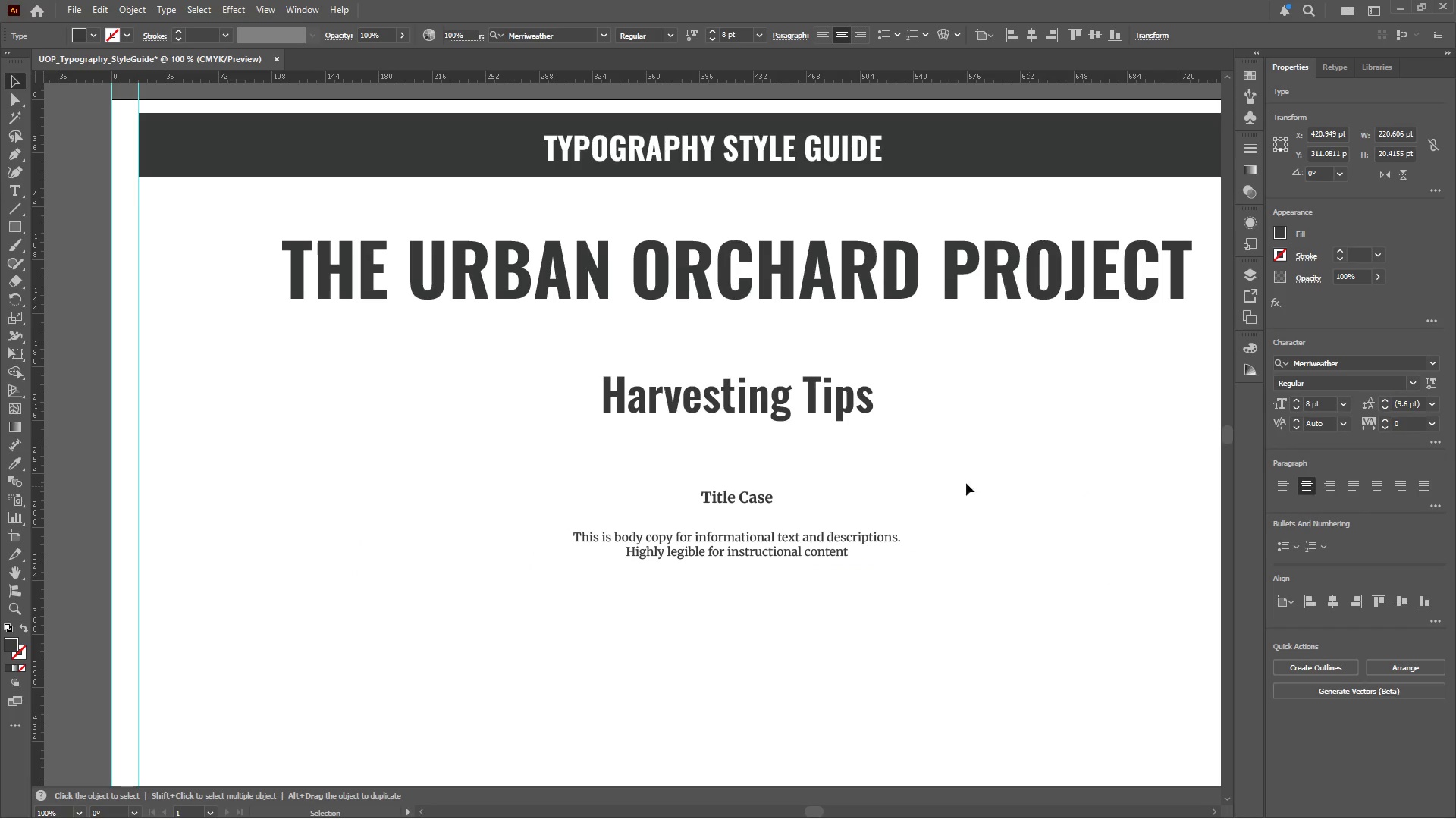 
hold_key(key=AltLeft, duration=0.56)
scroll: coordinate [902, 449], scroll_direction: down, amount: 3.0
 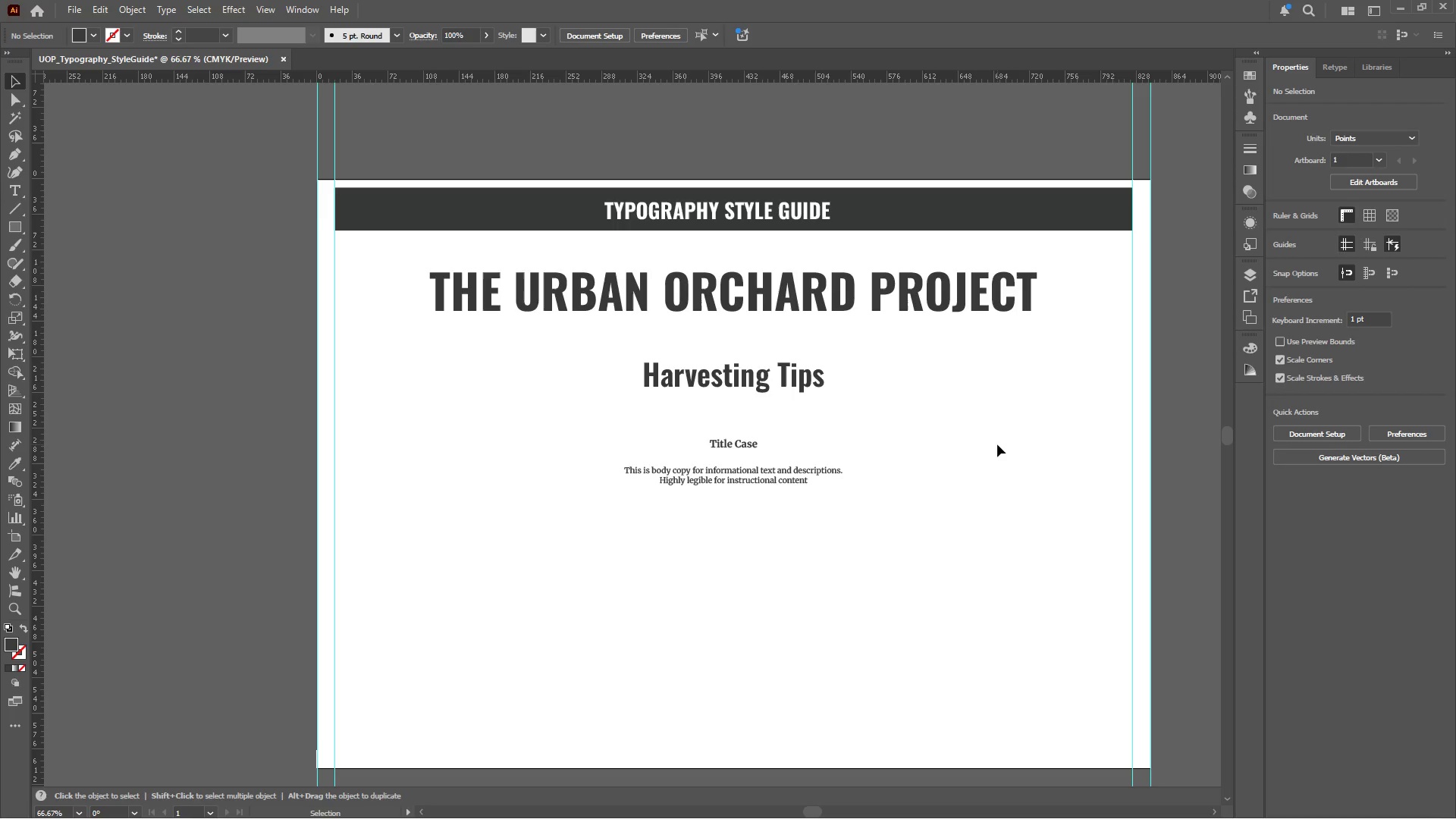 
wait(19.38)
 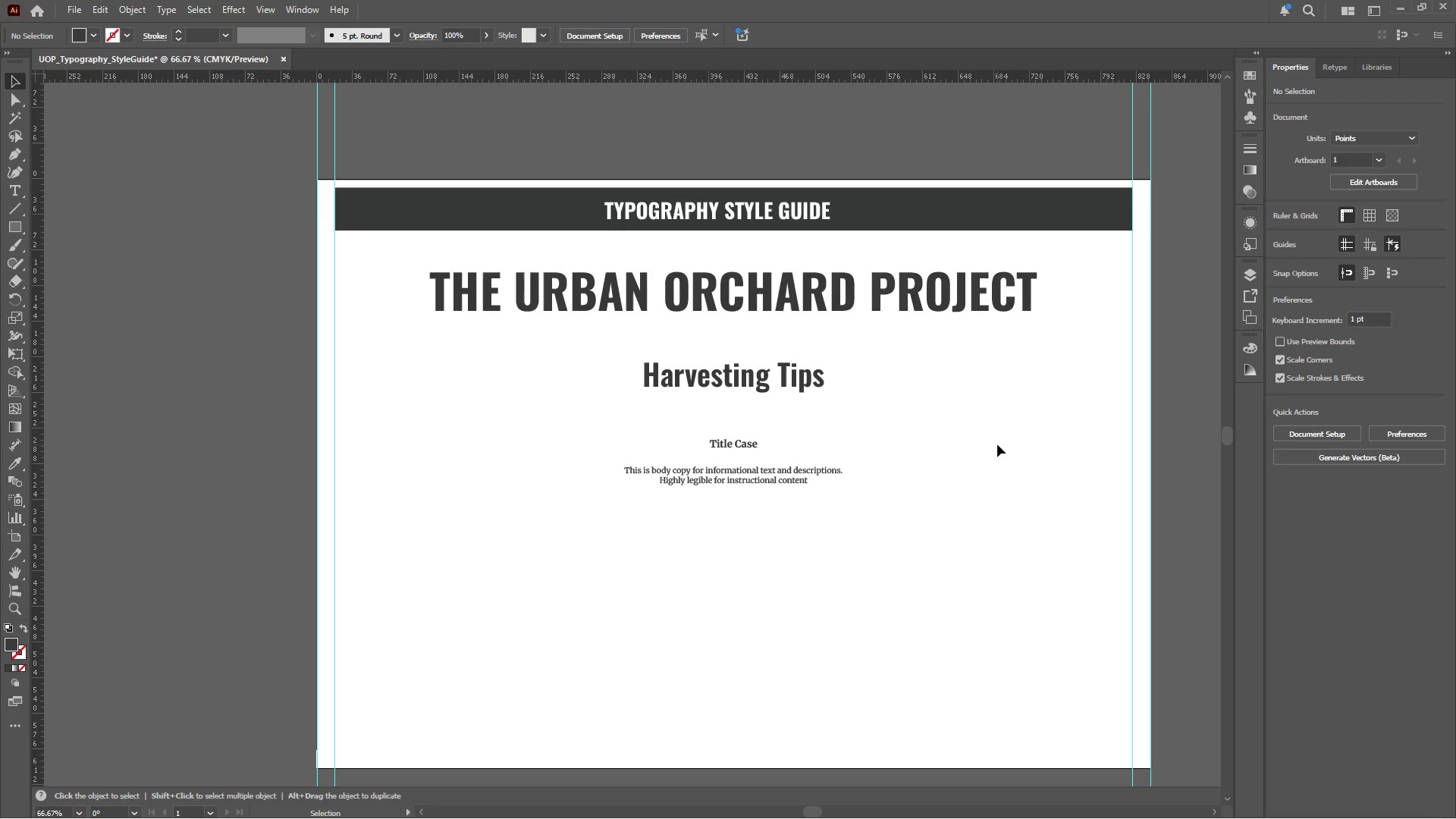 
left_click([961, 457])
 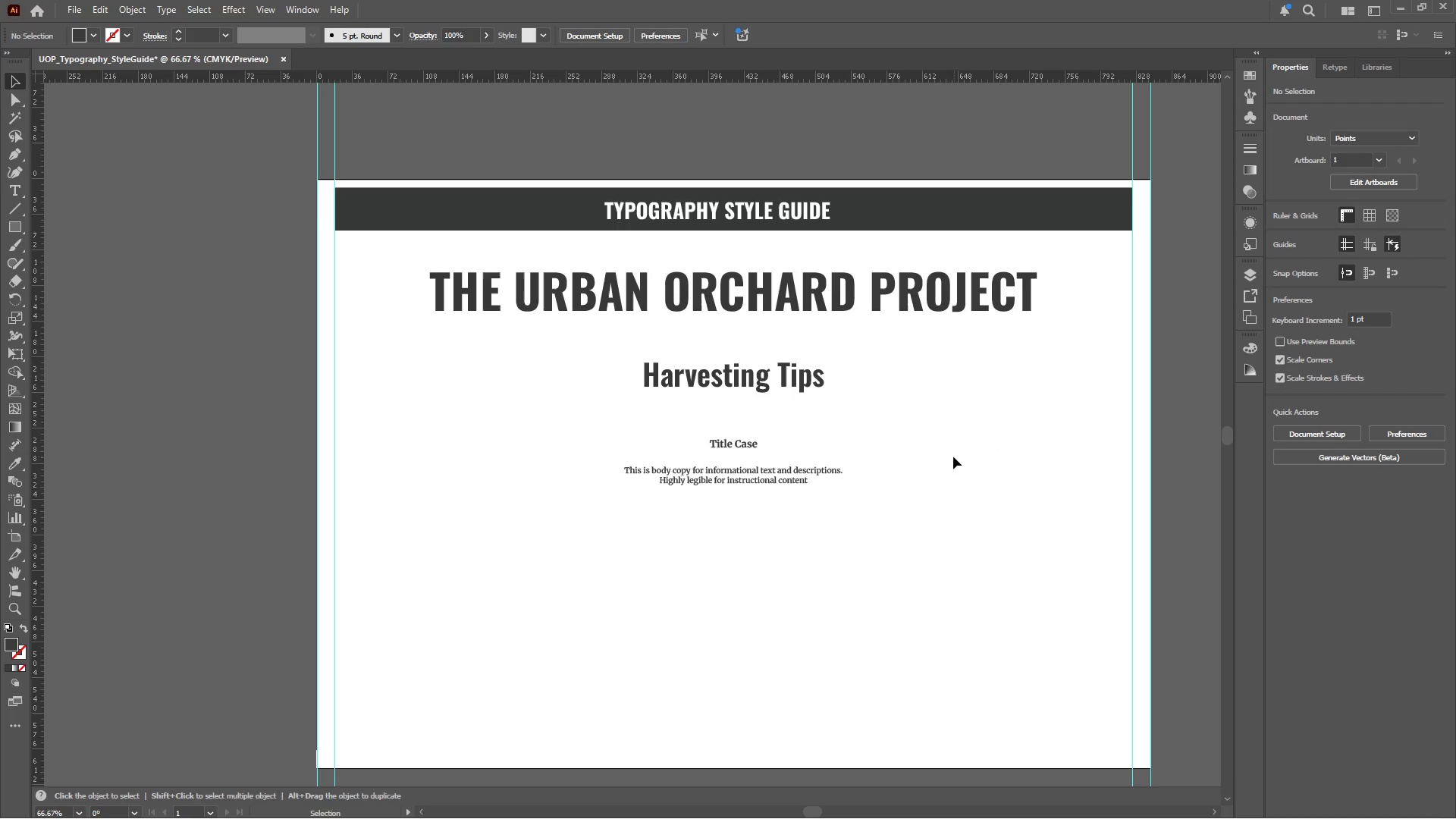 
hold_key(key=AltLeft, duration=0.58)
scroll: coordinate [880, 428], scroll_direction: down, amount: 1.0
 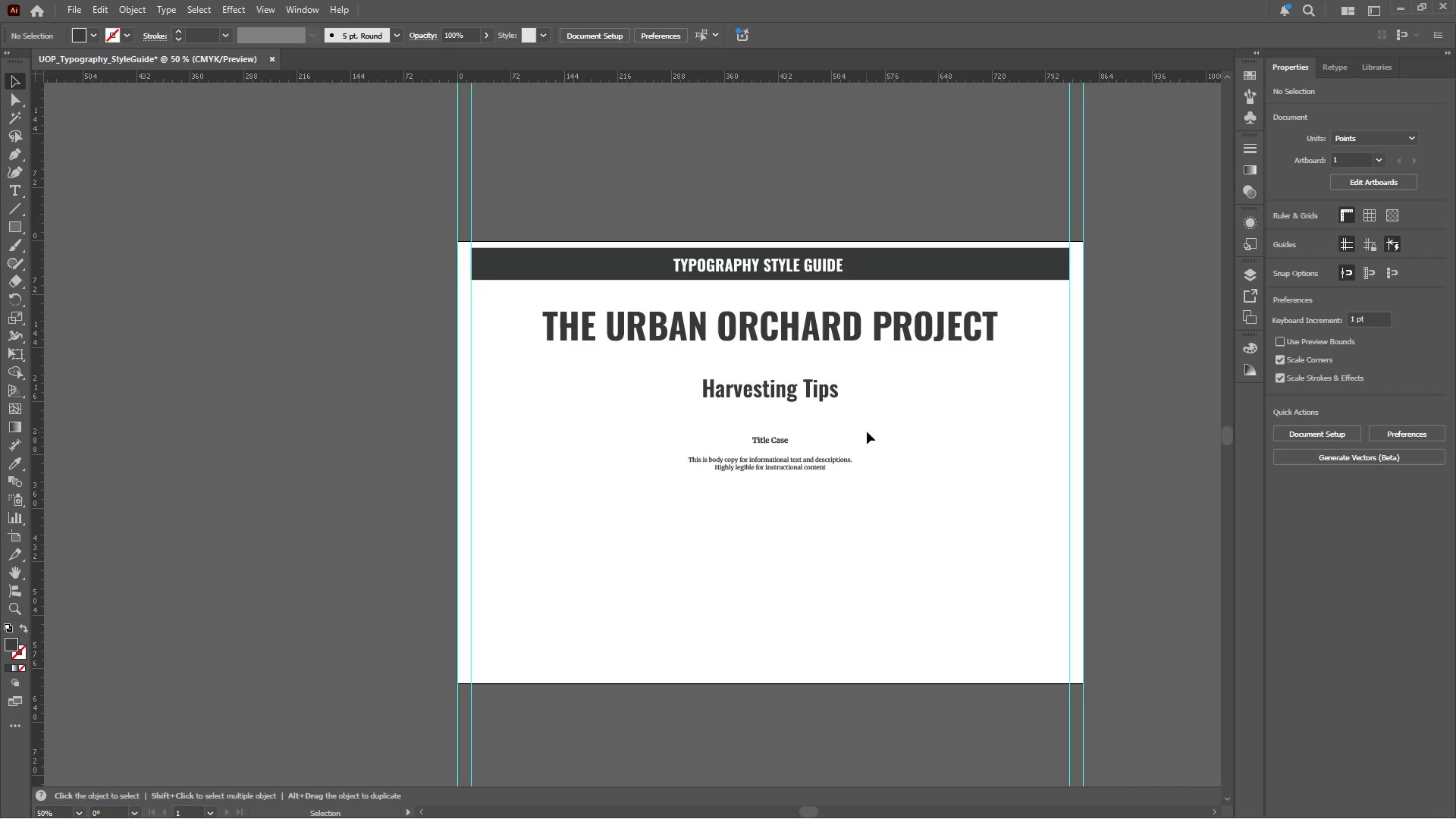 
hold_key(key=AltLeft, duration=0.48)
scroll: coordinate [791, 471], scroll_direction: none, amount: 0.0
 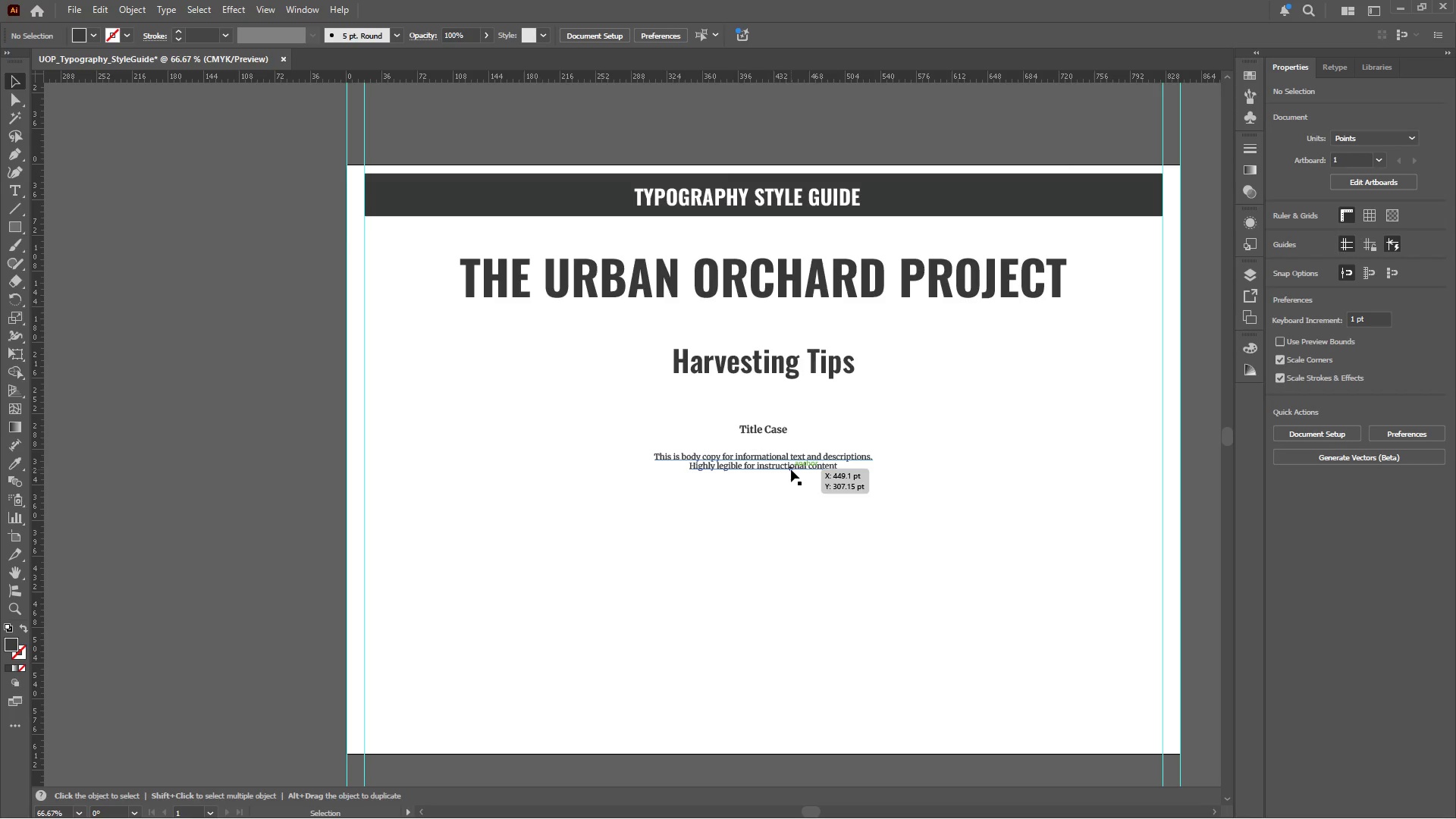 
left_click([791, 469])
 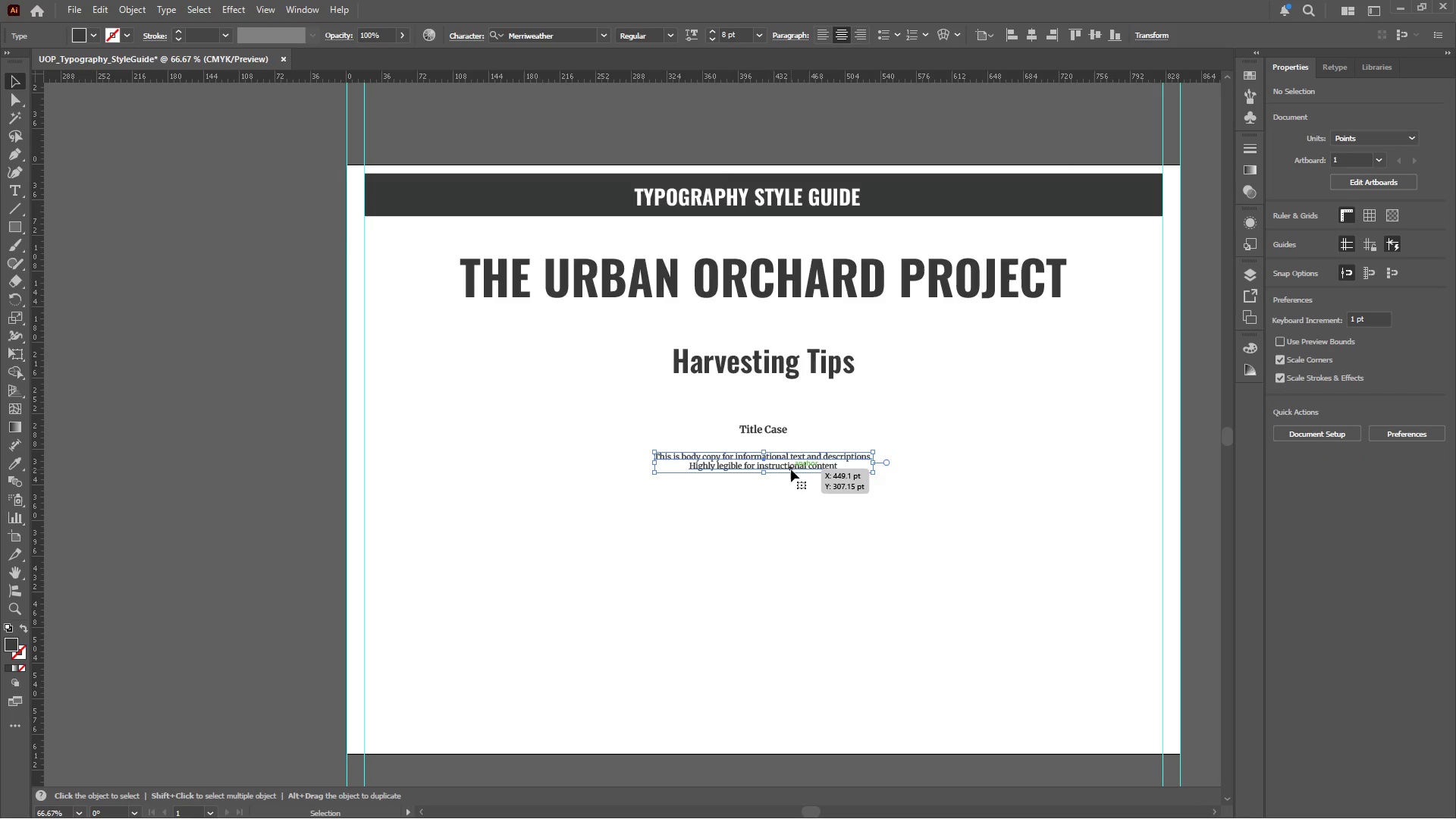 
hold_key(key=AltLeft, duration=0.52)
 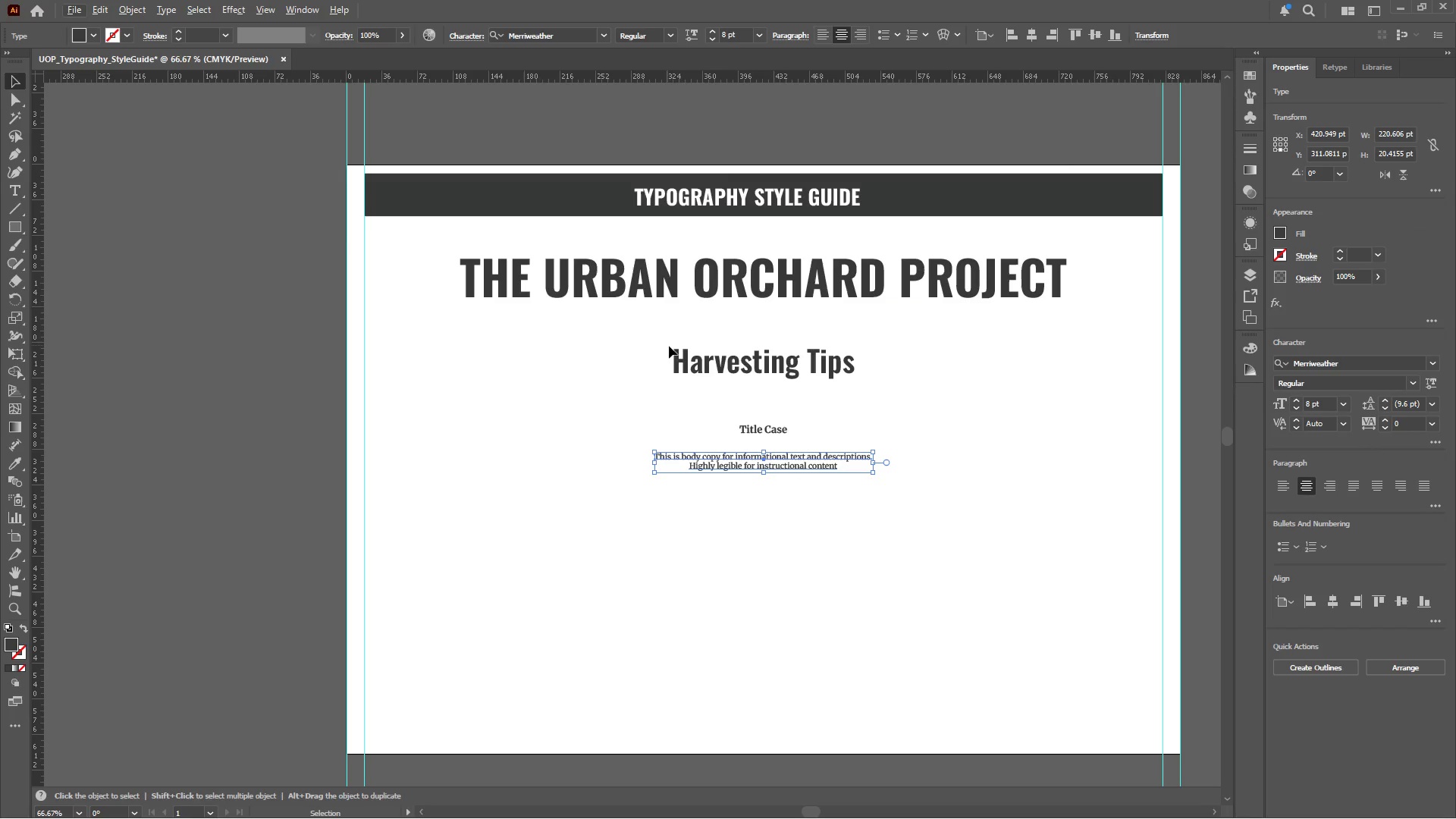 
left_click([723, 366])
 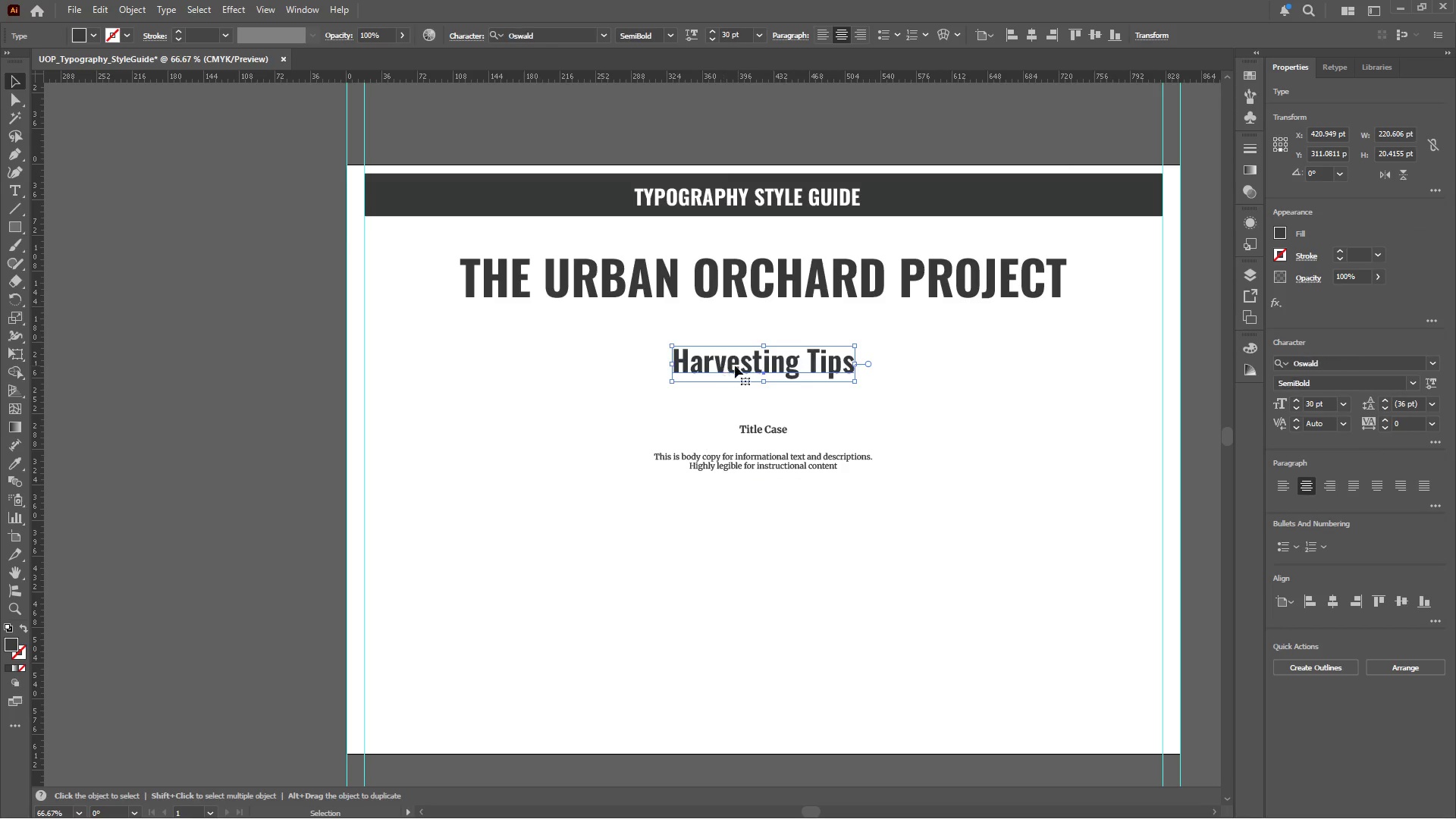 
hold_key(key=AltLeft, duration=0.86)
left_click_drag(start_coordinate=[738, 362], to_coordinate=[510, 359])
 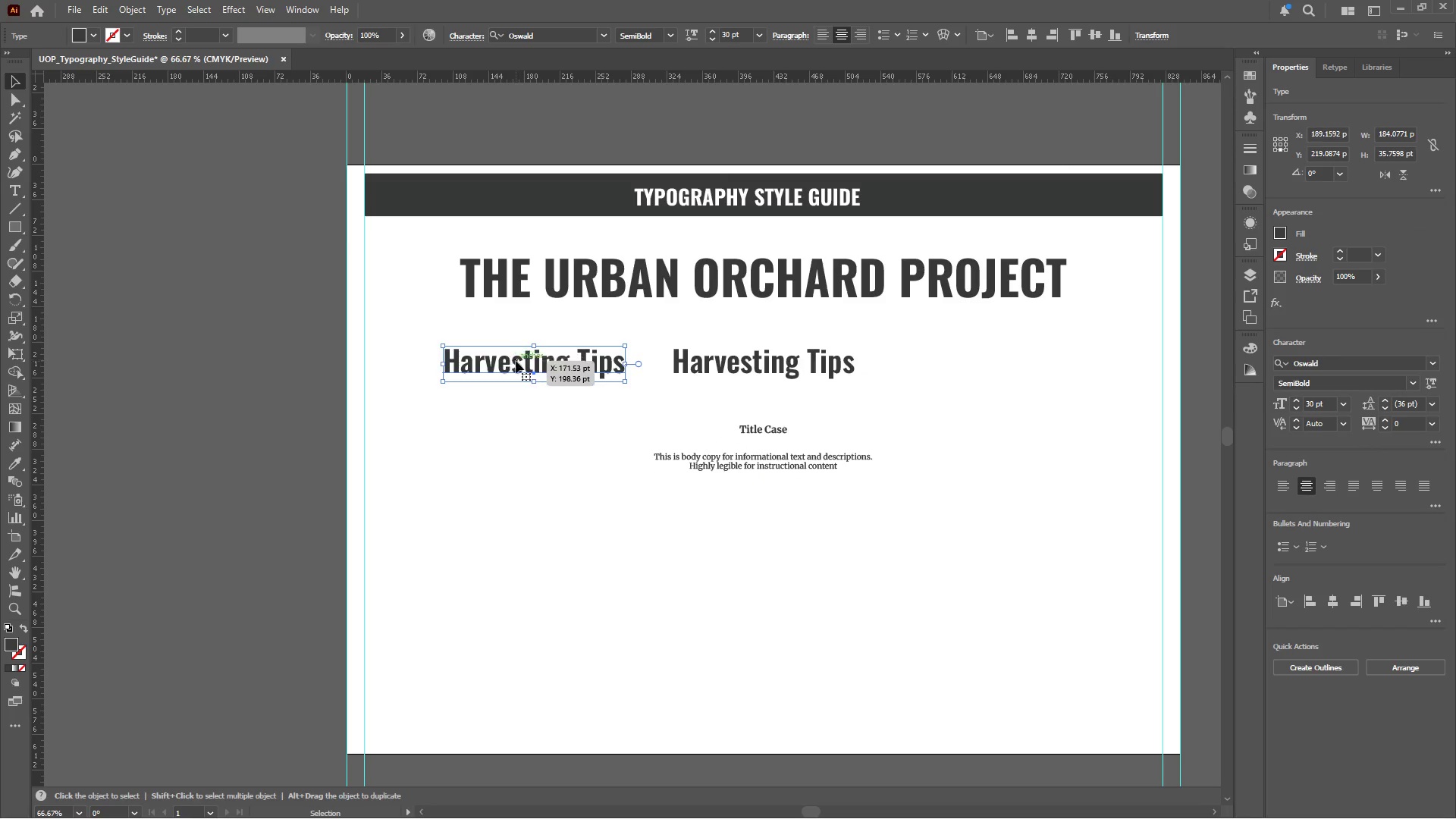 
left_click([516, 361])
 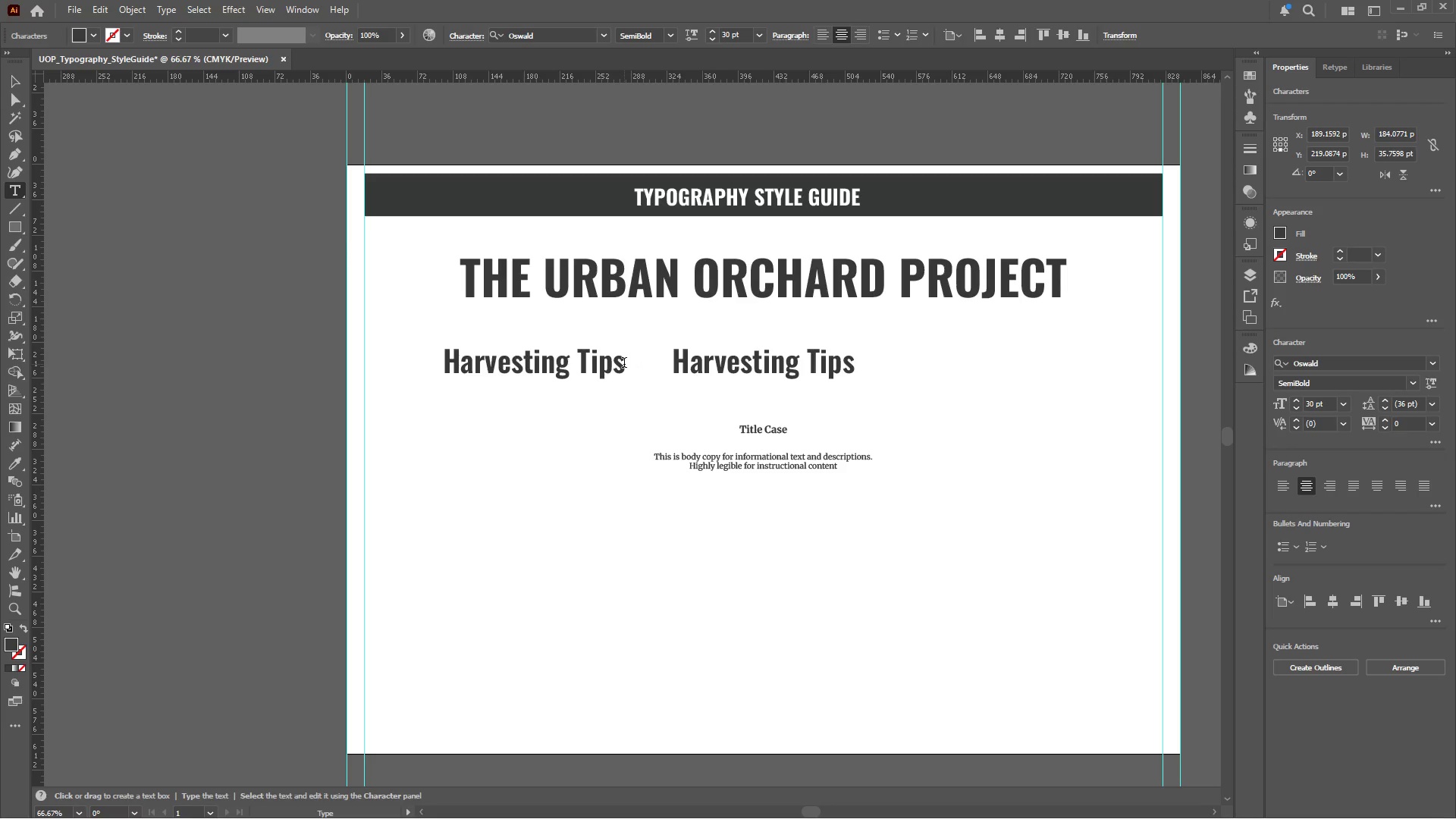 
left_click_drag(start_coordinate=[625, 364], to_coordinate=[416, 357])
 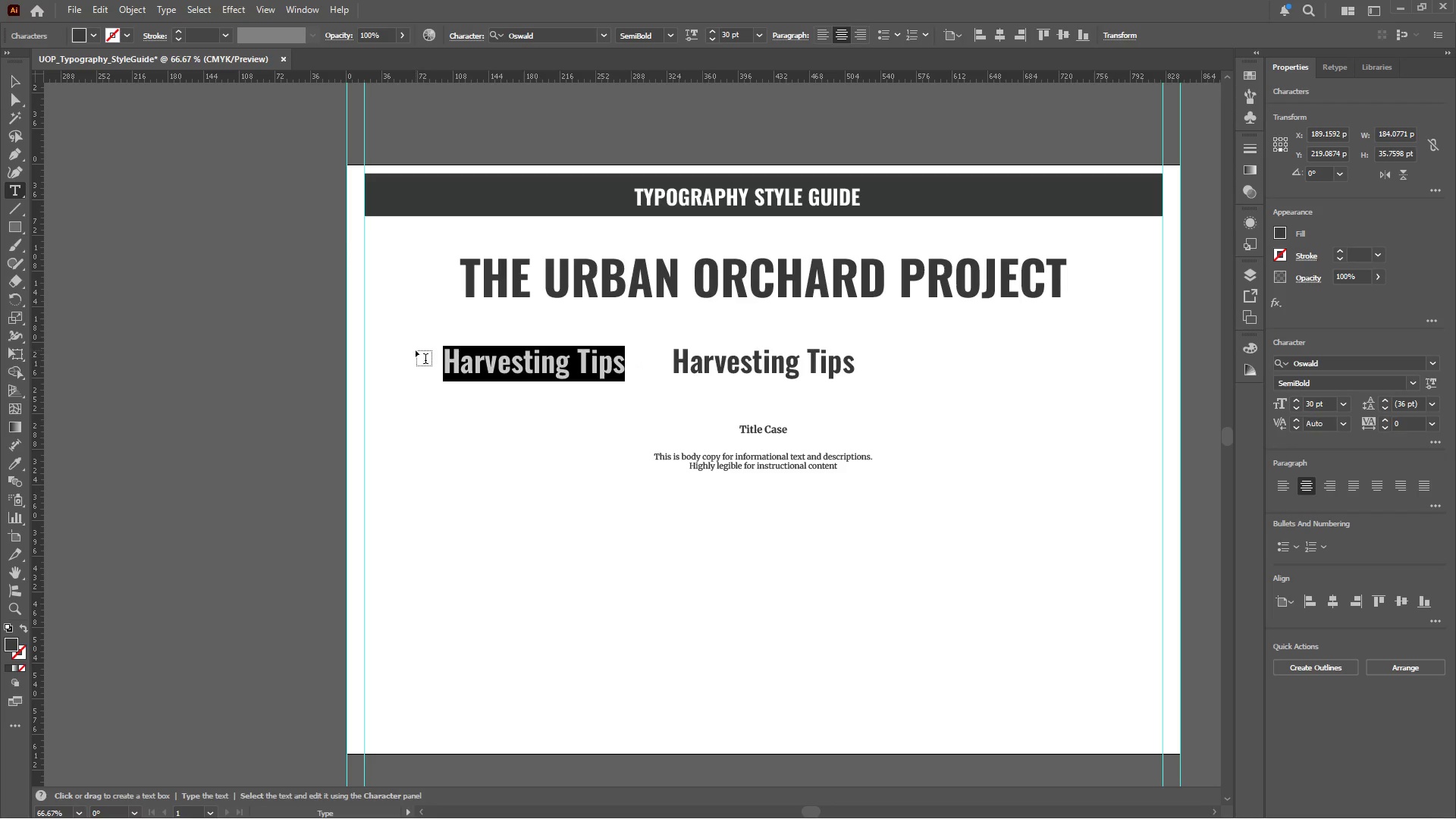 
key(Shift+H)
 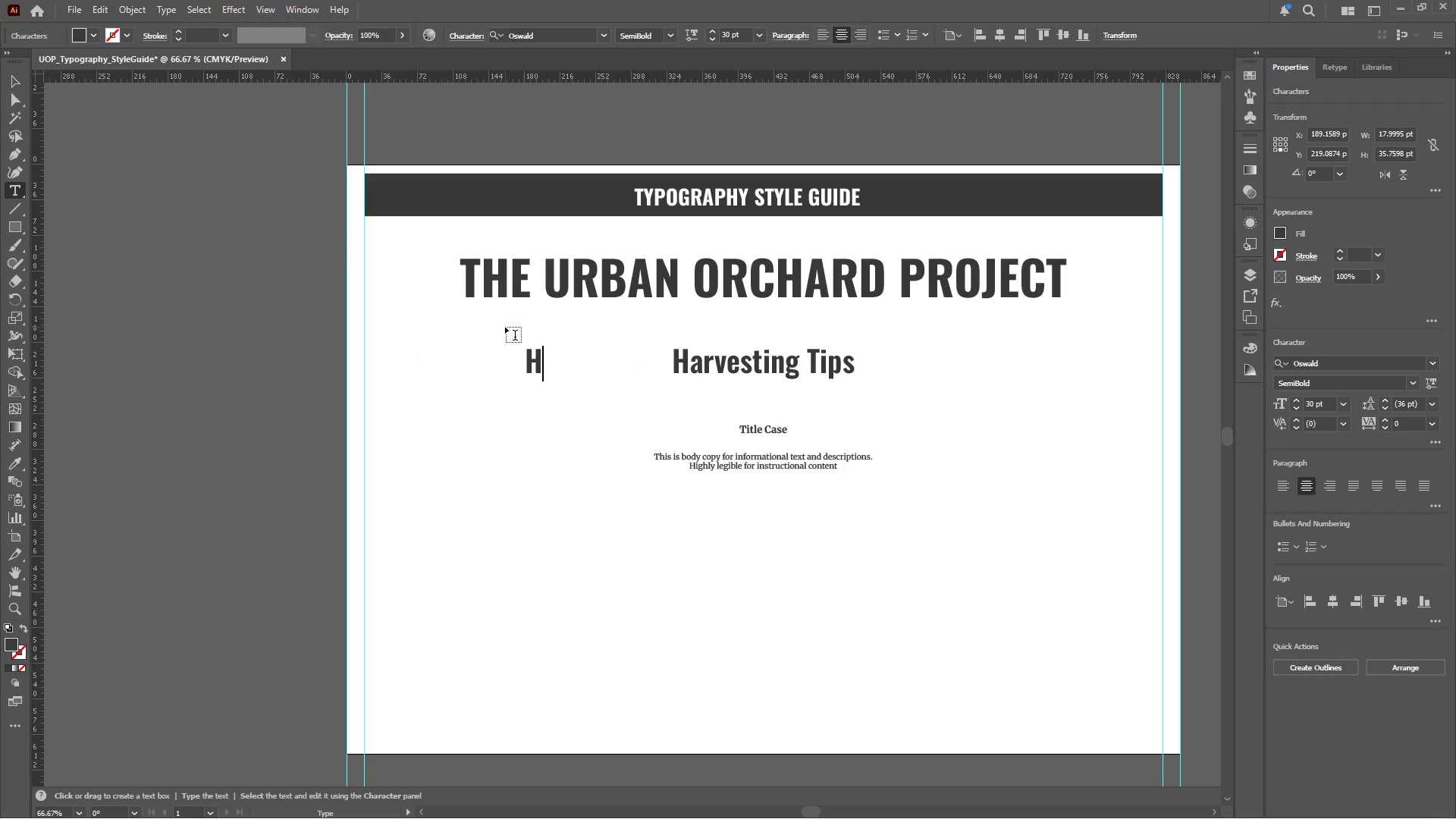 
key(Numpad1)
 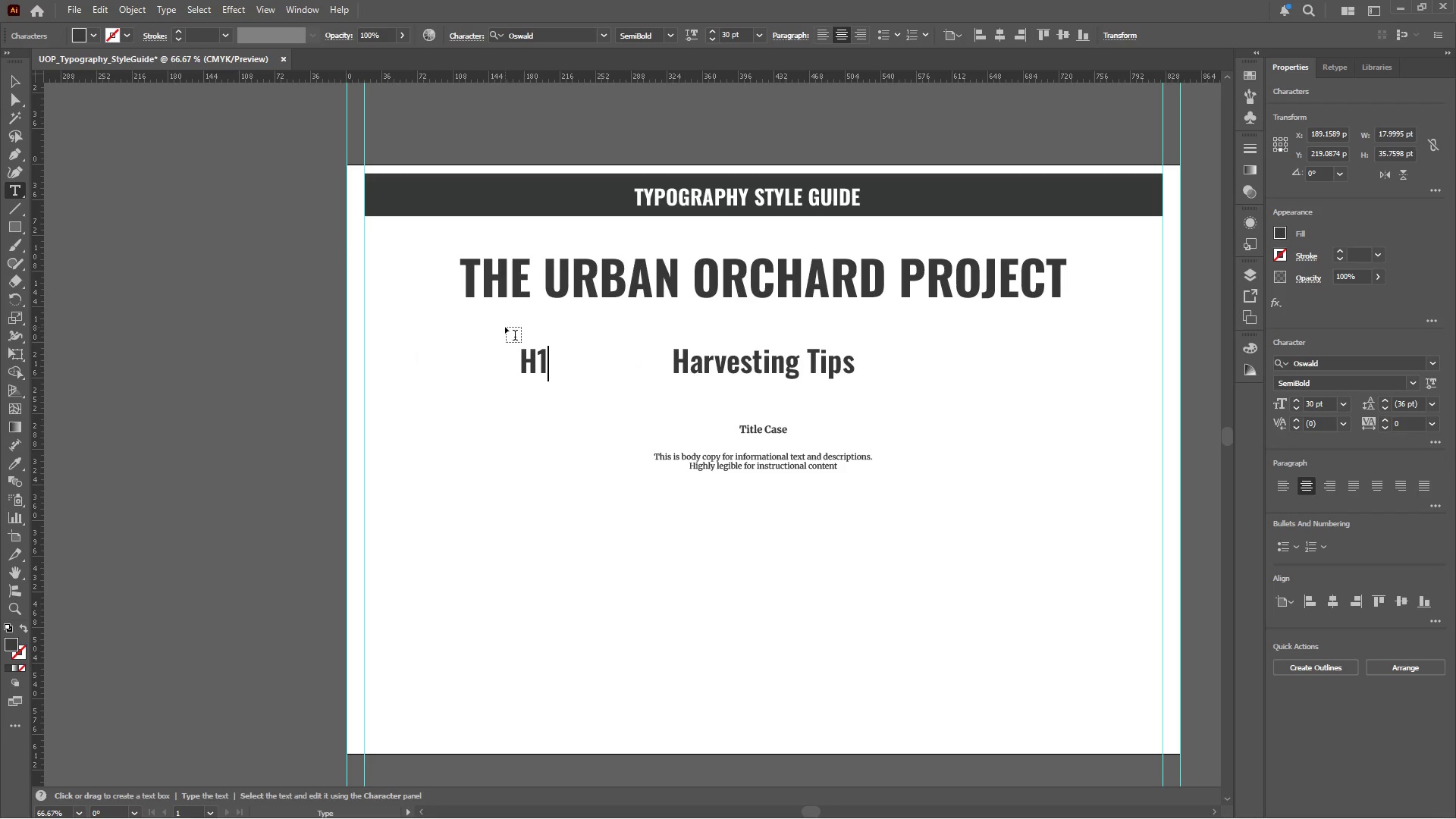 
key(Shift+Semicolon)
 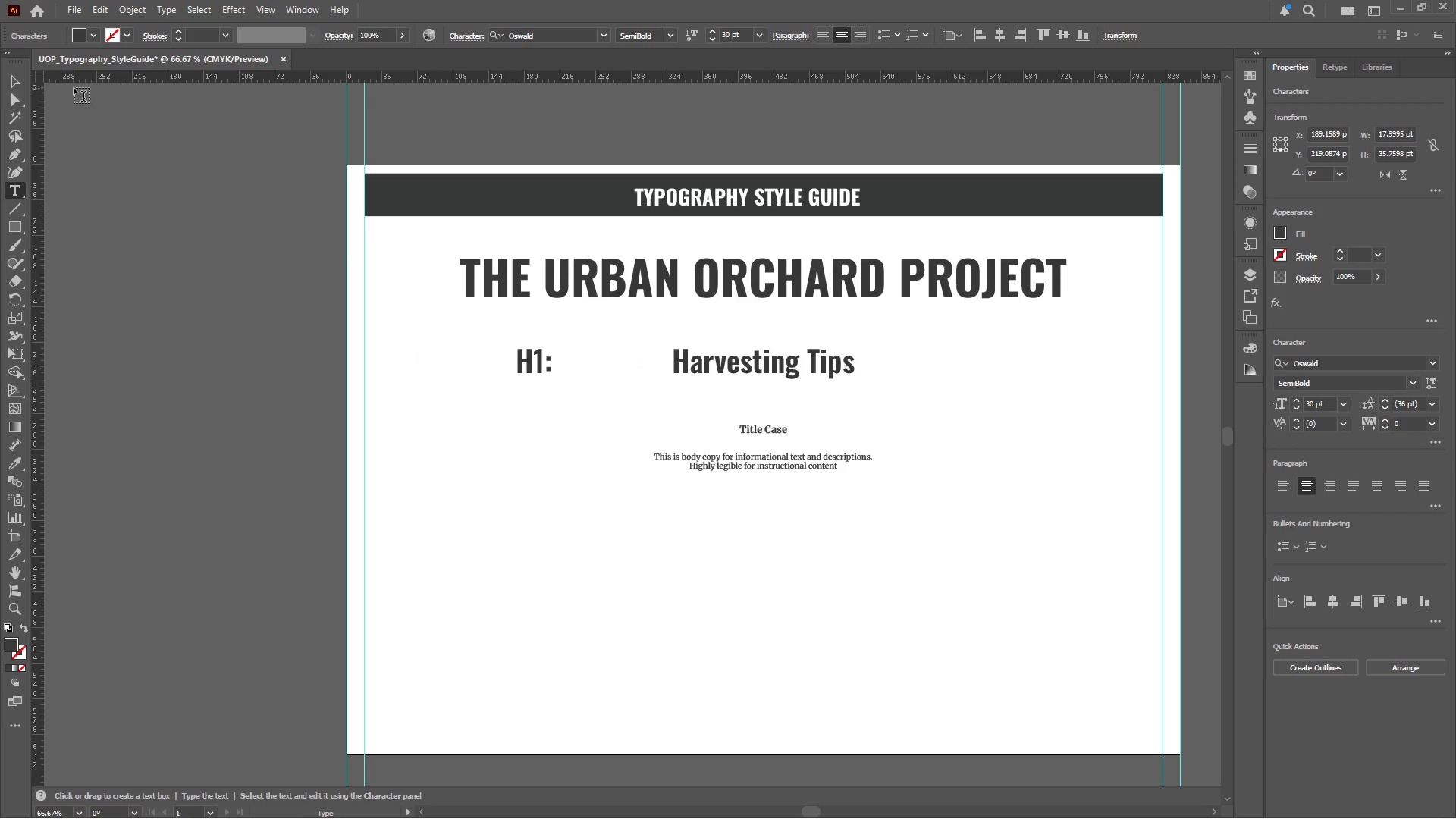 
left_click([14, 79])
 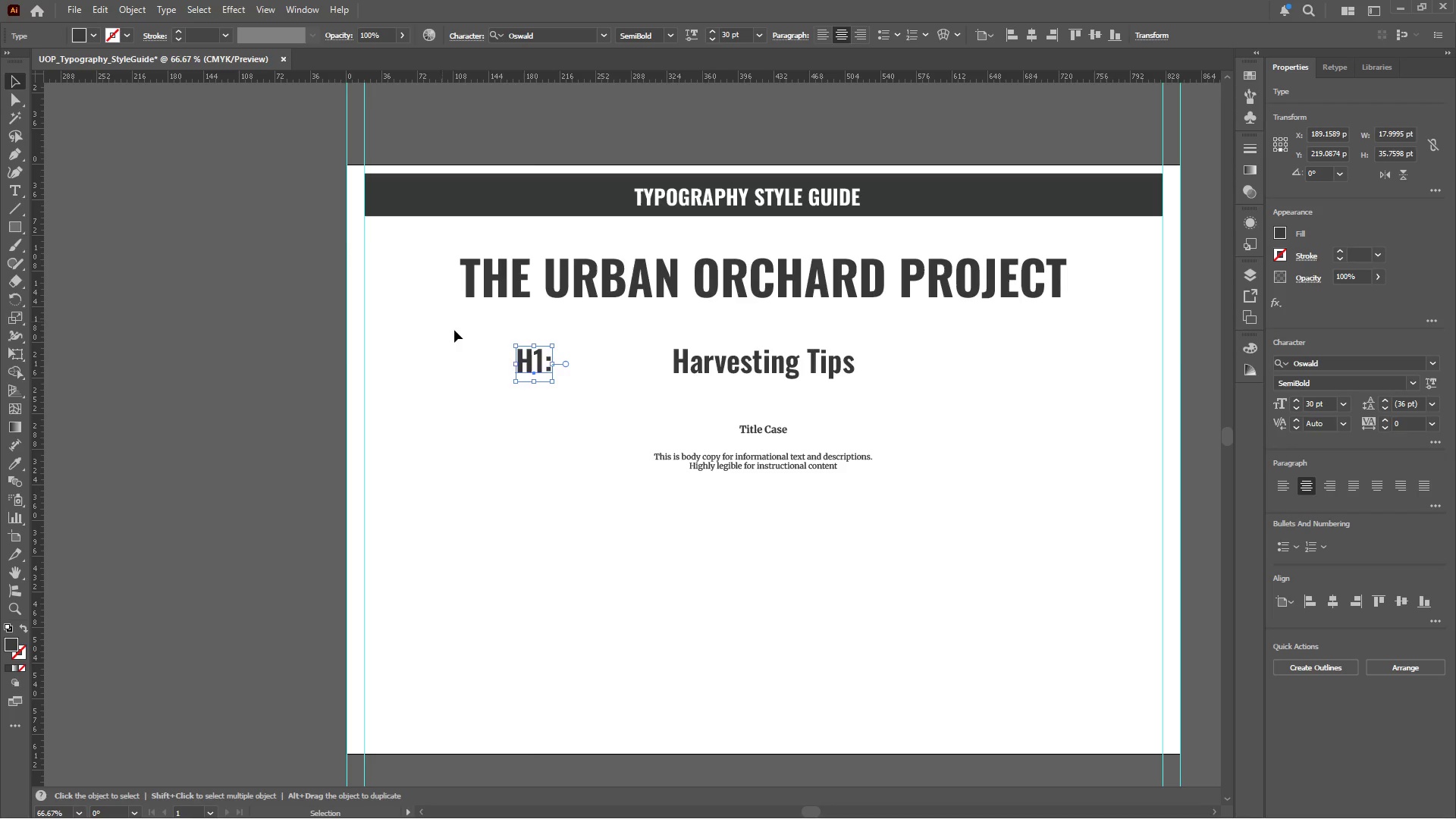 
hold_key(key=AltLeft, duration=0.41)
 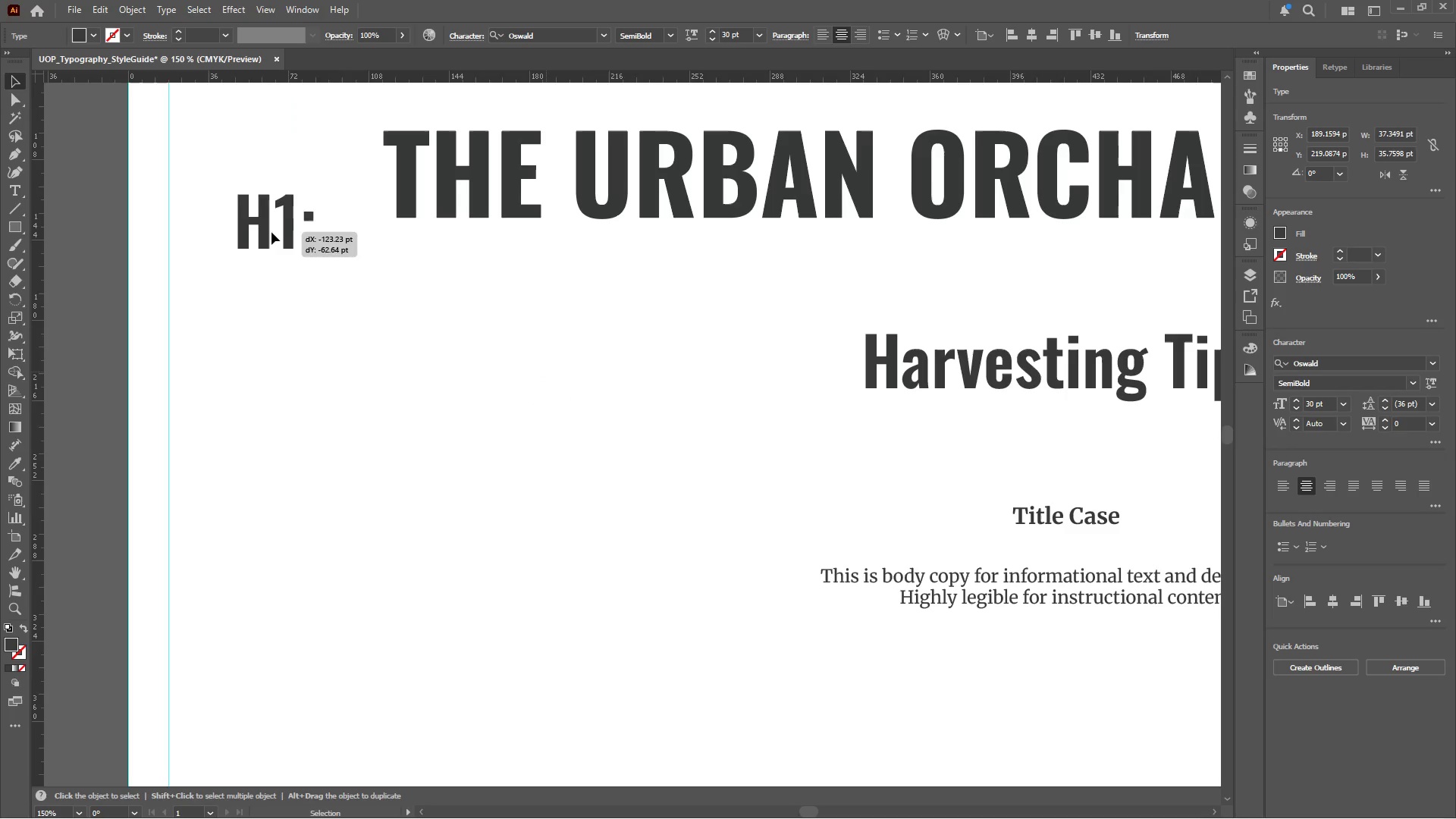 
left_click_drag(start_coordinate=[546, 372], to_coordinate=[306, 201])
 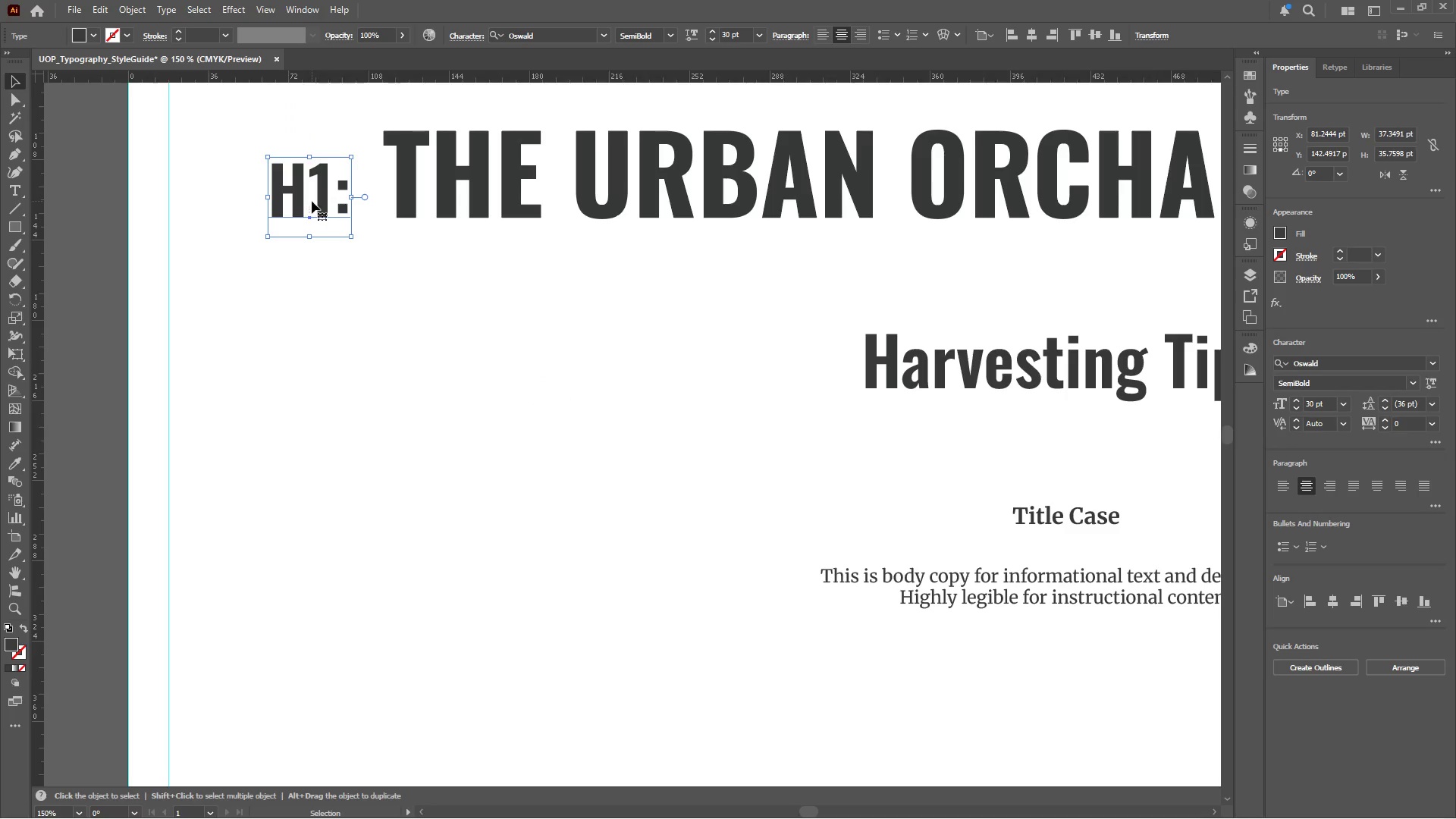 
scroll: coordinate [528, 360], scroll_direction: up, amount: 2.0
 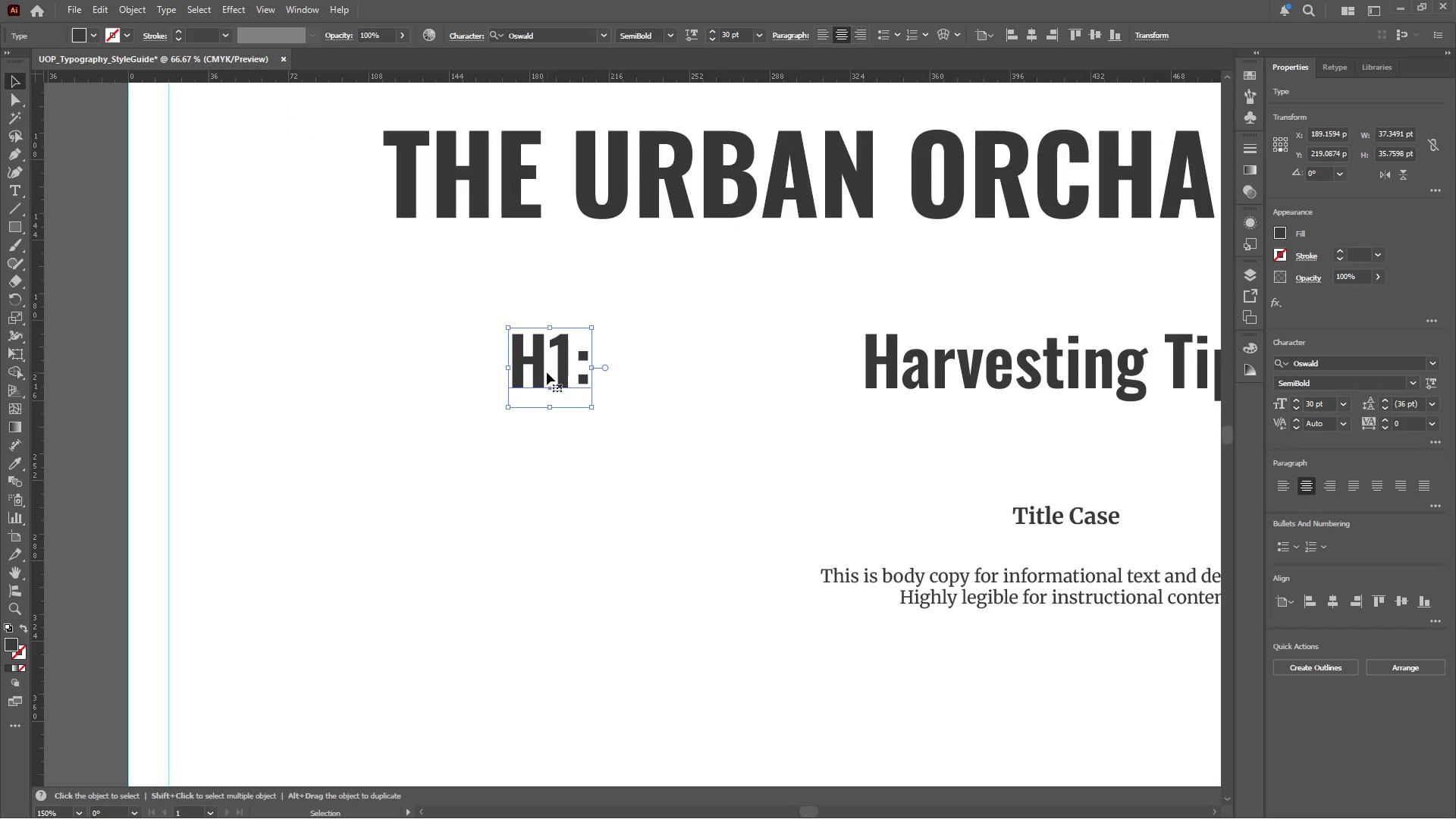 
hold_key(key=AltLeft, duration=1.91)
left_click_drag(start_coordinate=[315, 203], to_coordinate=[775, 374])
 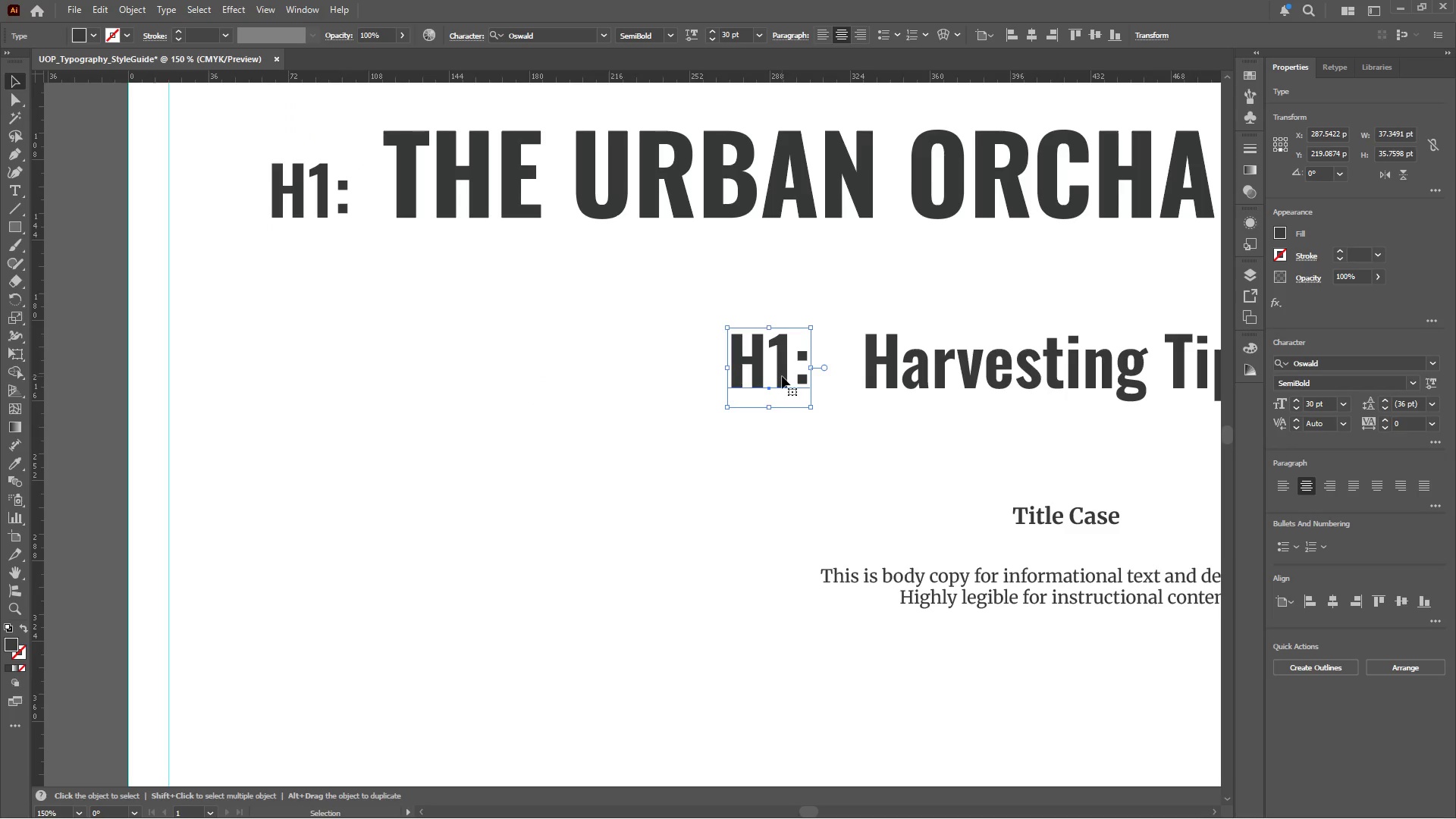 
double_click([782, 376])
 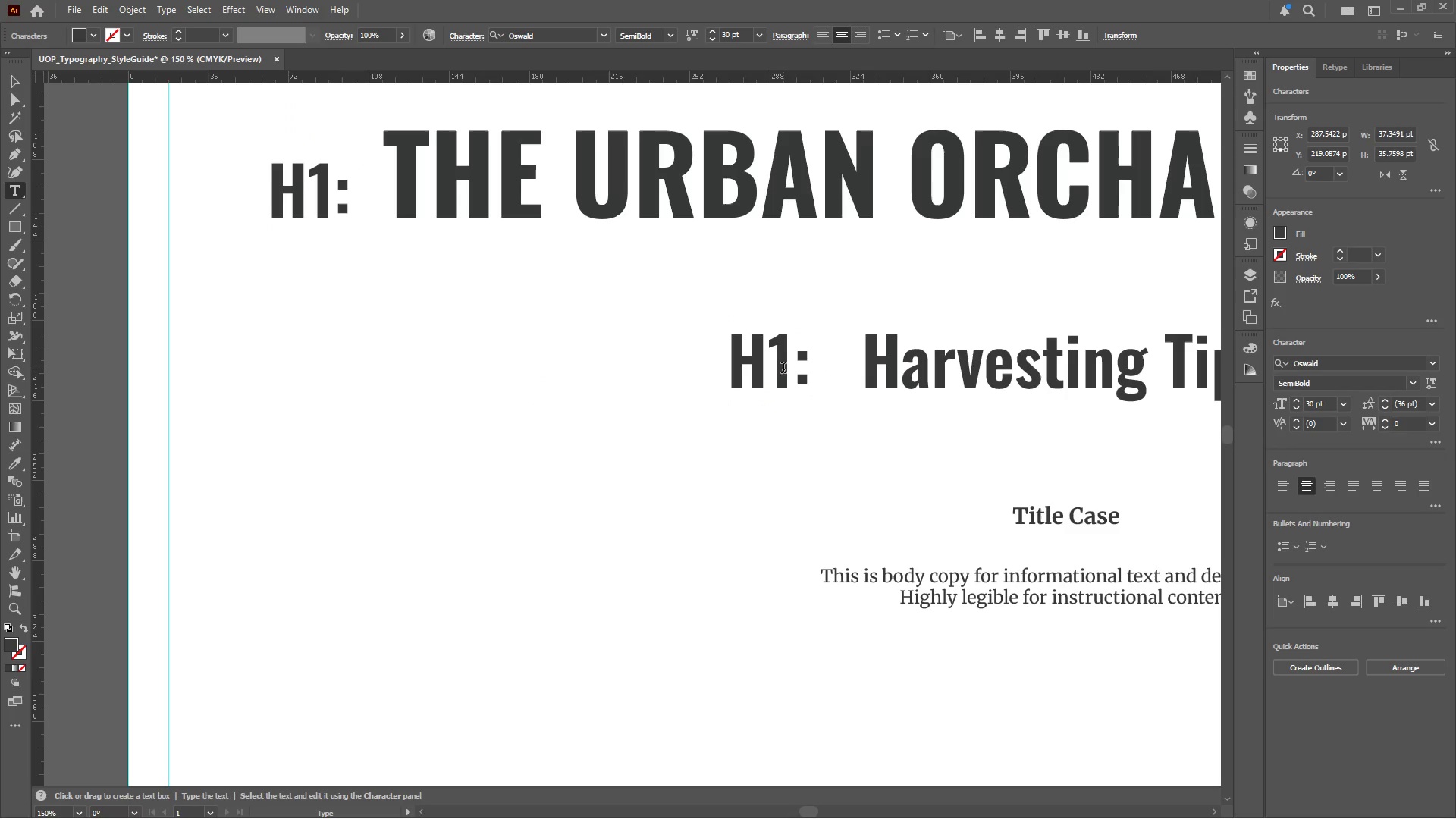 
left_click_drag(start_coordinate=[783, 367], to_coordinate=[777, 367])
 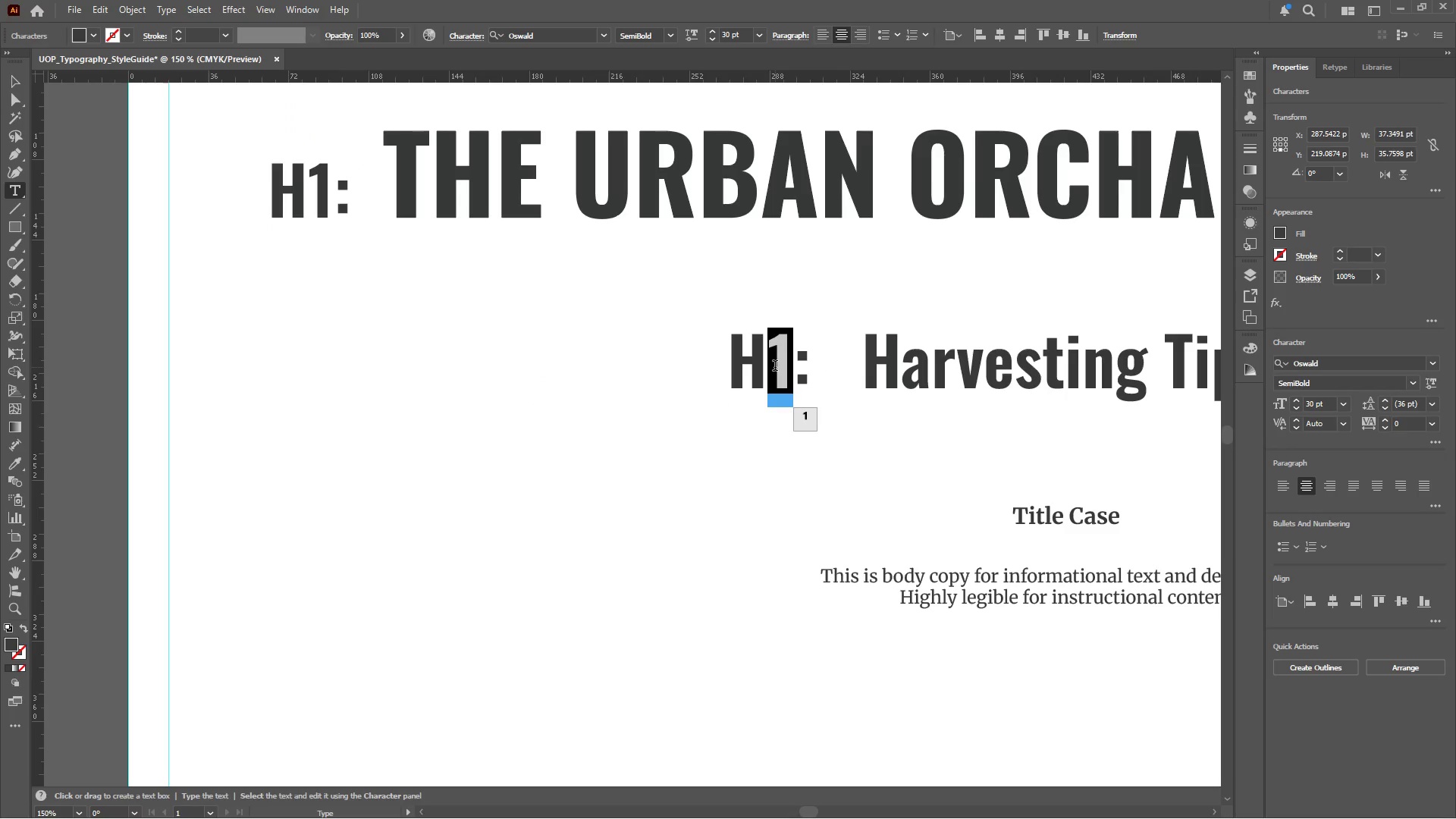 
key(2)
 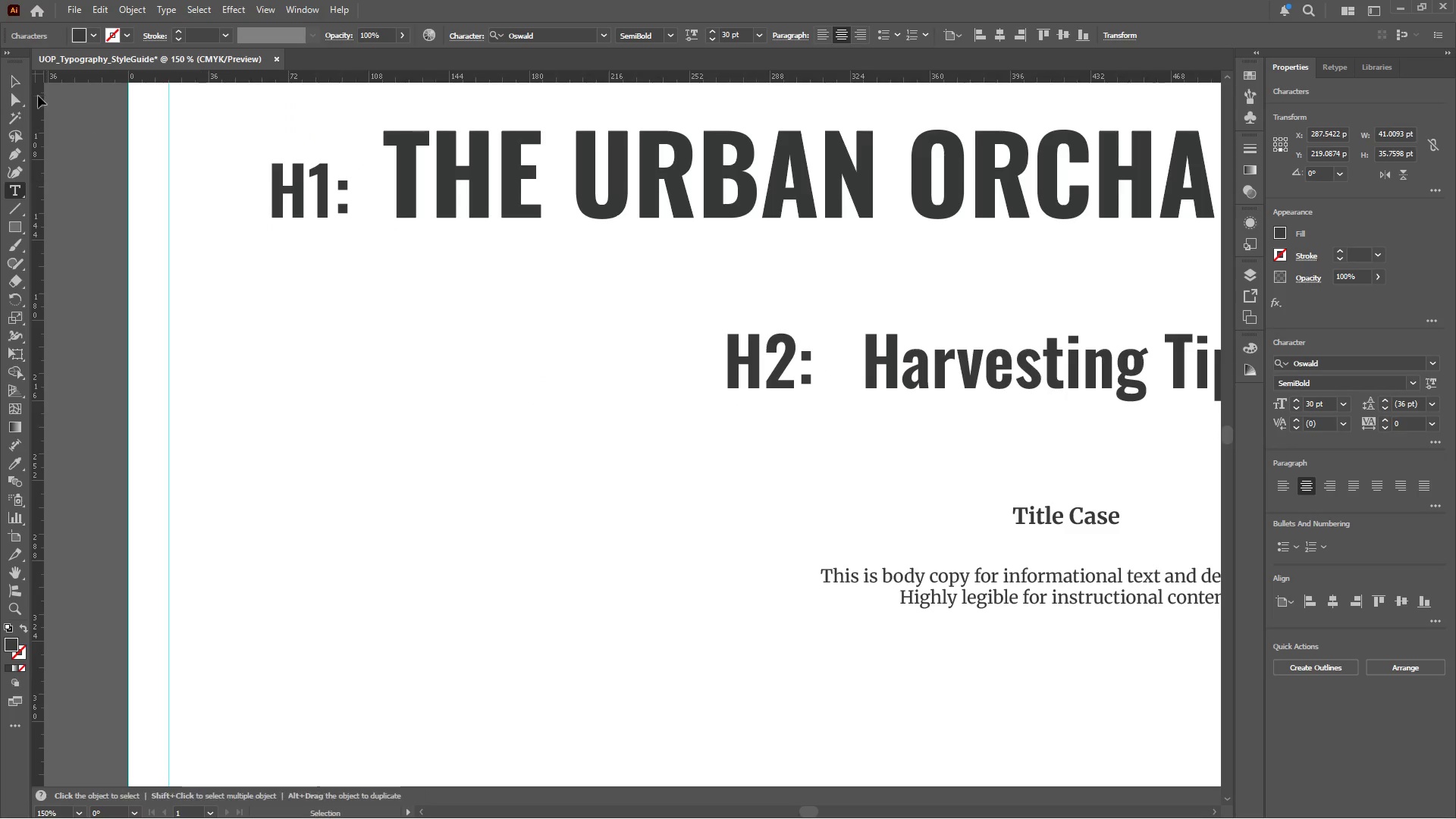 
left_click([20, 85])
 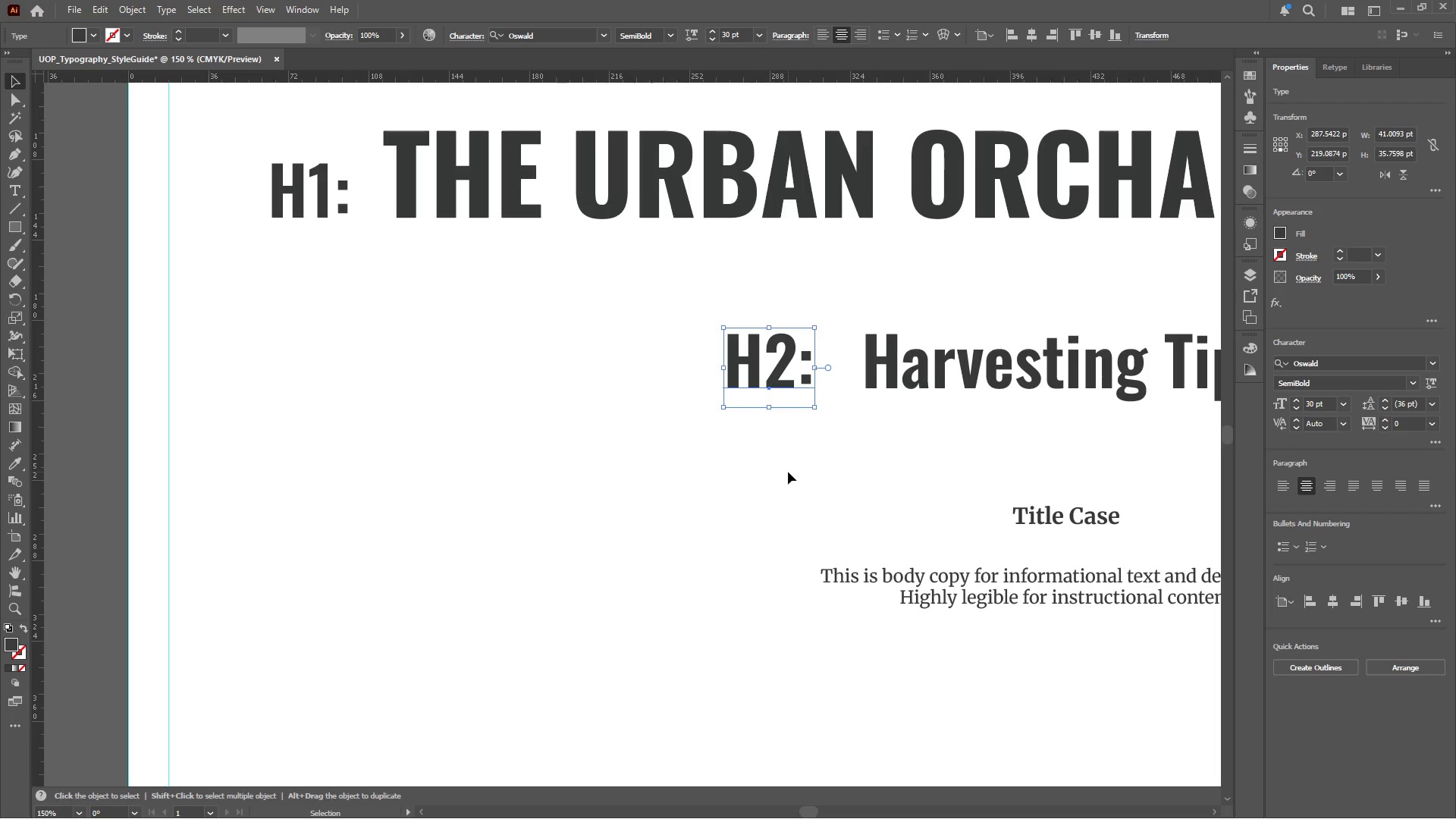 
hold_key(key=AltLeft, duration=0.64)
scroll: coordinate [488, 409], scroll_direction: down, amount: 1.0
 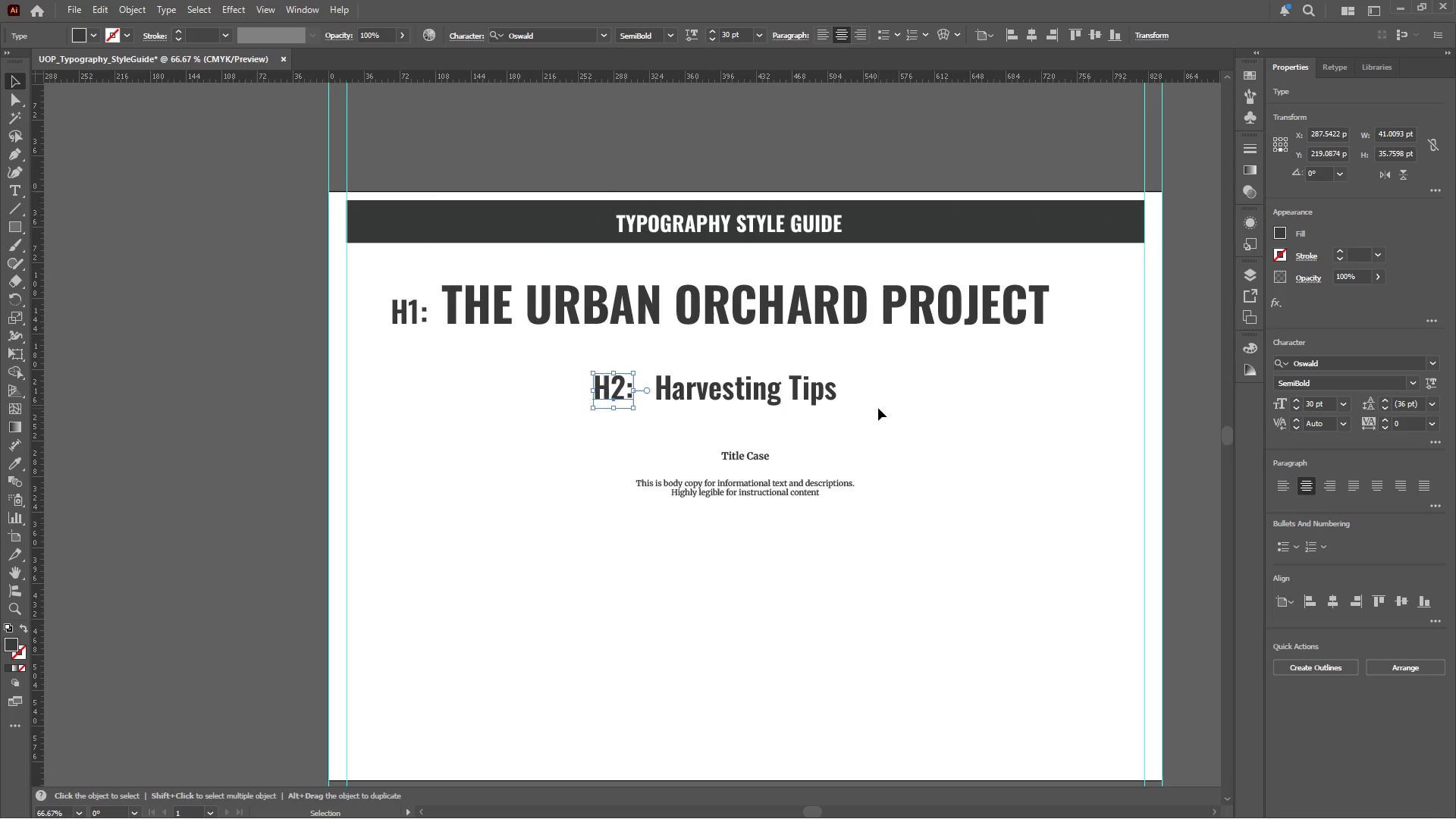 
scroll: coordinate [878, 408], scroll_direction: none, amount: 0.0
 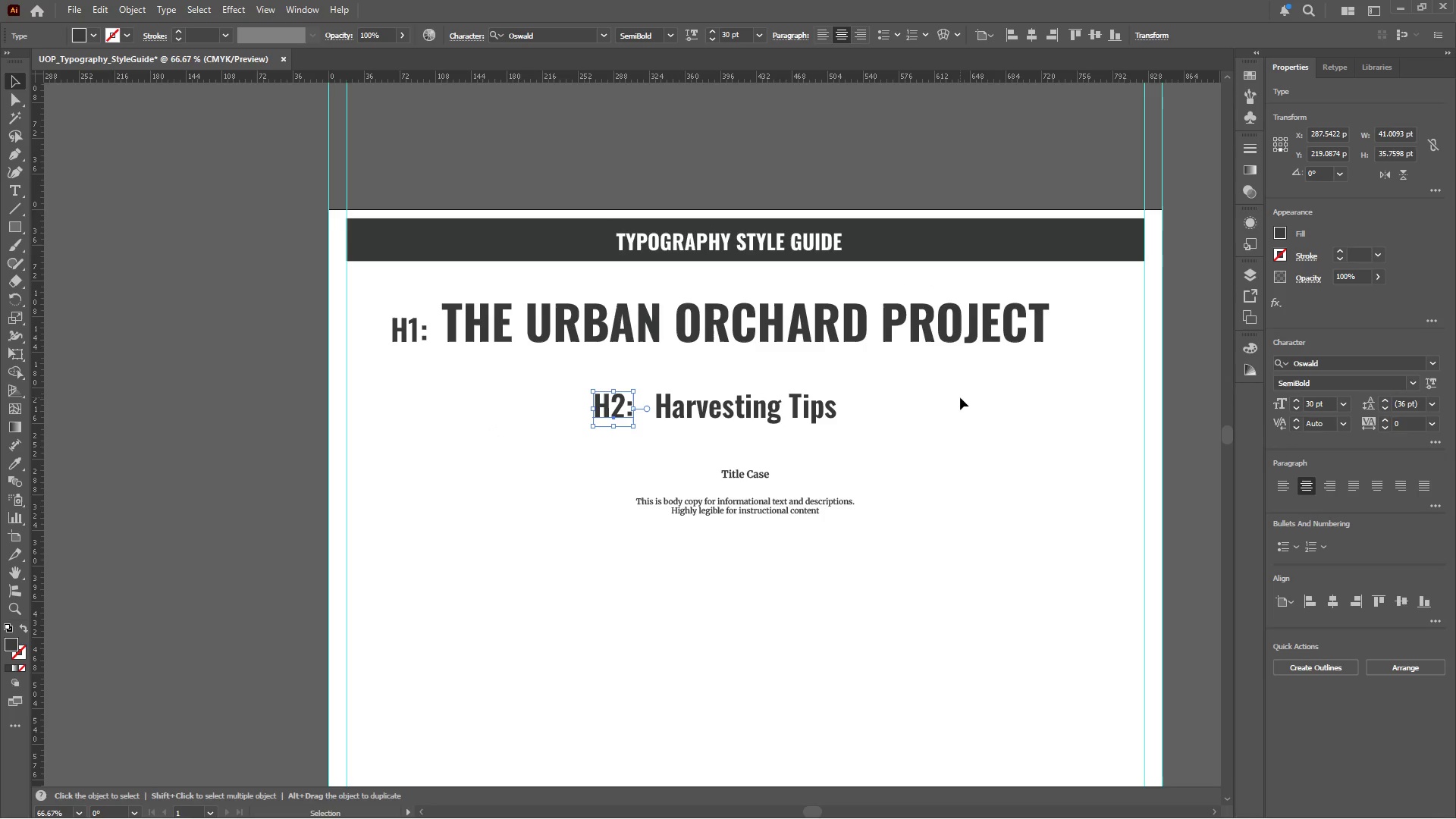 
left_click([961, 397])
 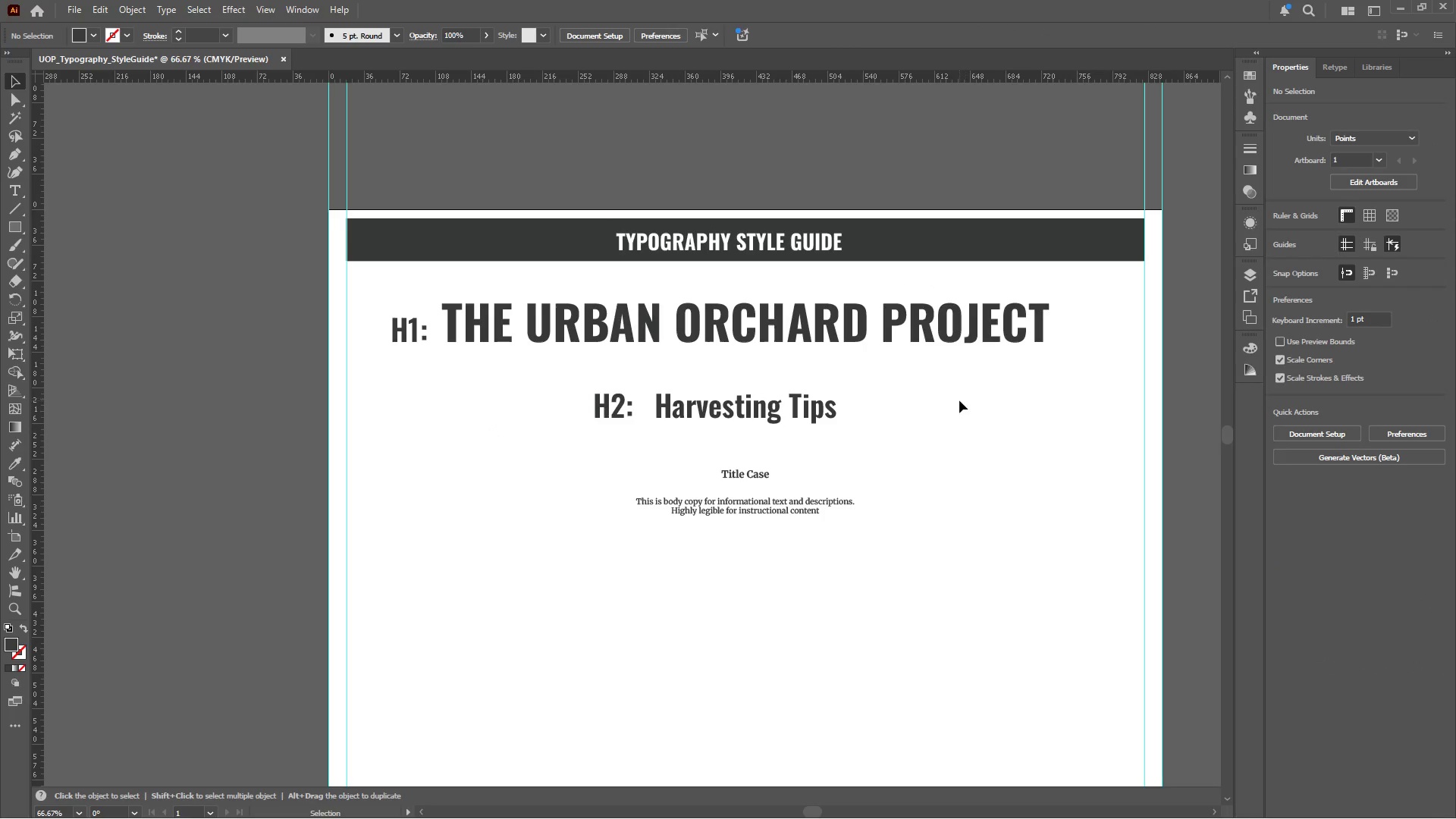 
hold_key(key=AltLeft, duration=0.45)
scroll: coordinate [761, 488], scroll_direction: up, amount: 2.0
 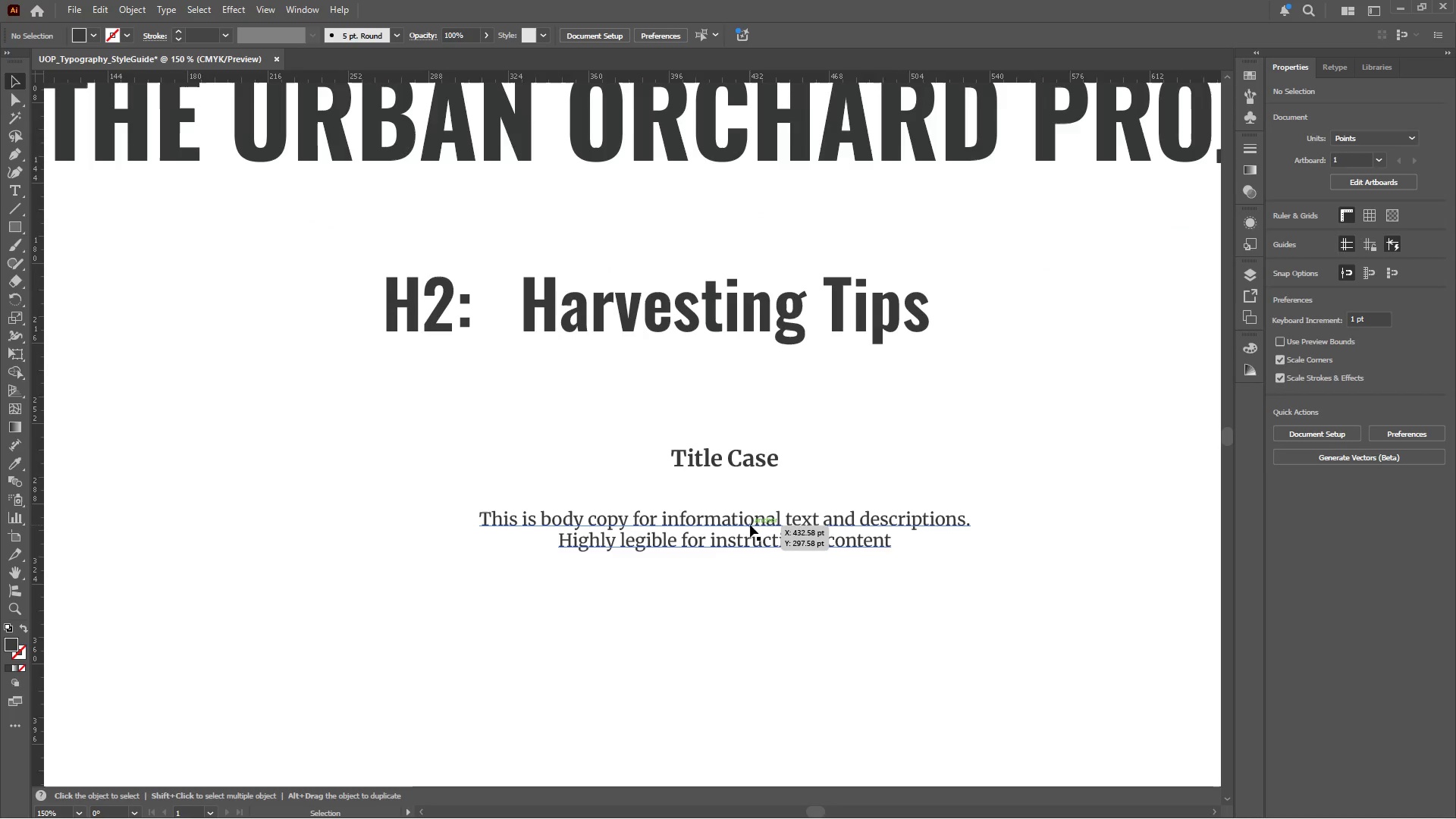 
left_click([750, 525])
 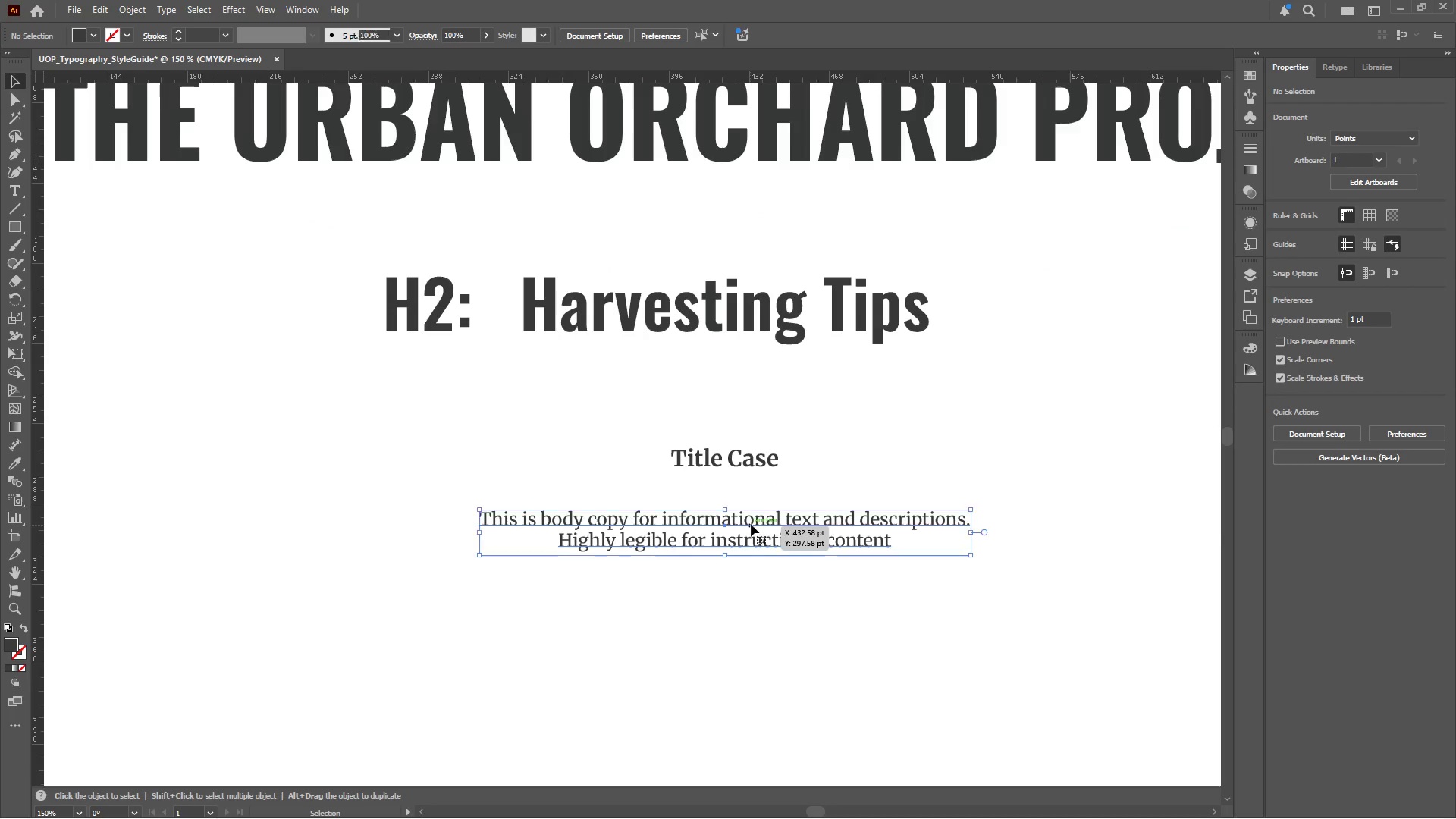 
hold_key(key=AltLeft, duration=0.5)
scroll: coordinate [789, 476], scroll_direction: down, amount: 5.0
 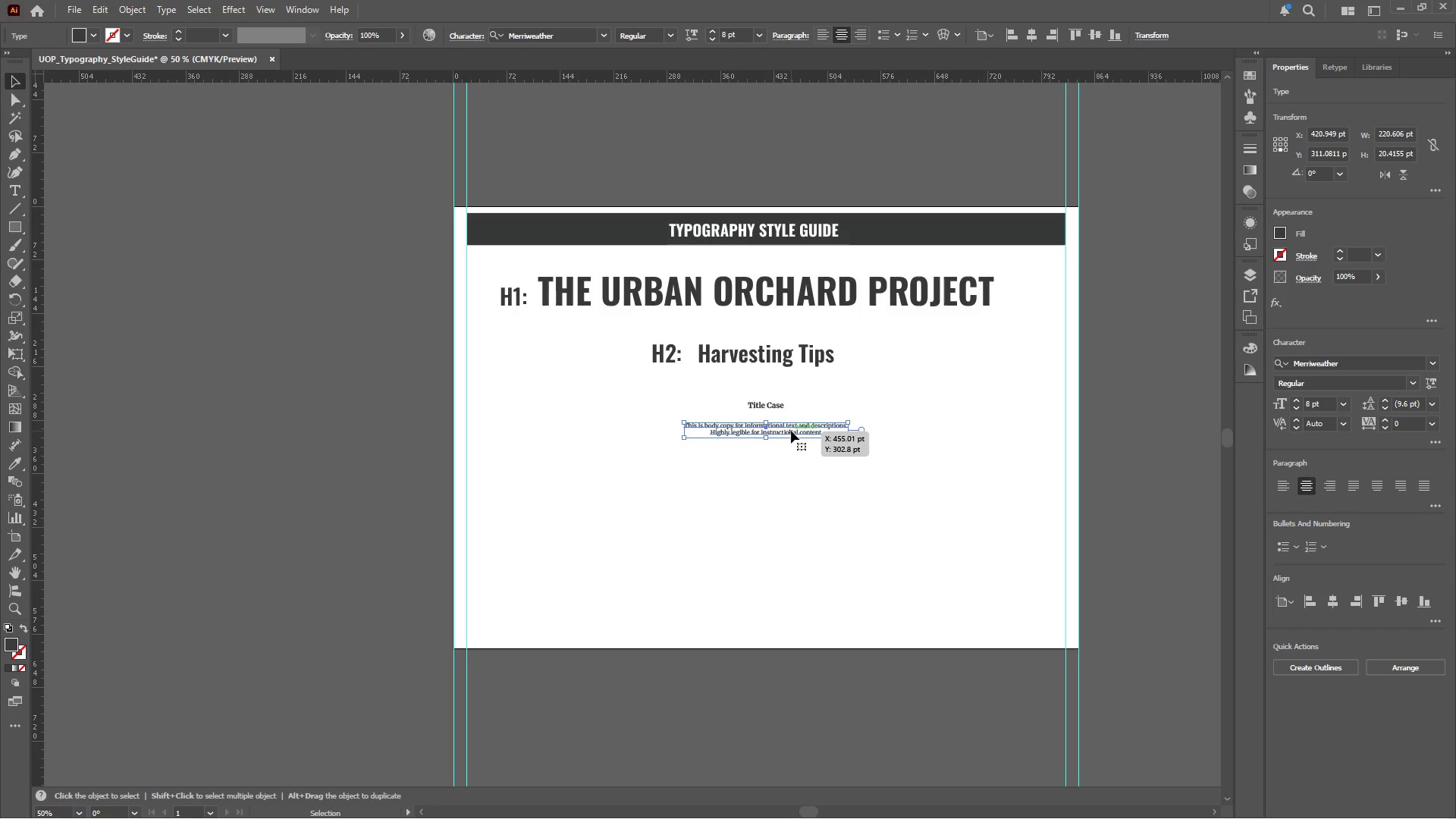 
left_click_drag(start_coordinate=[791, 431], to_coordinate=[790, 438])
 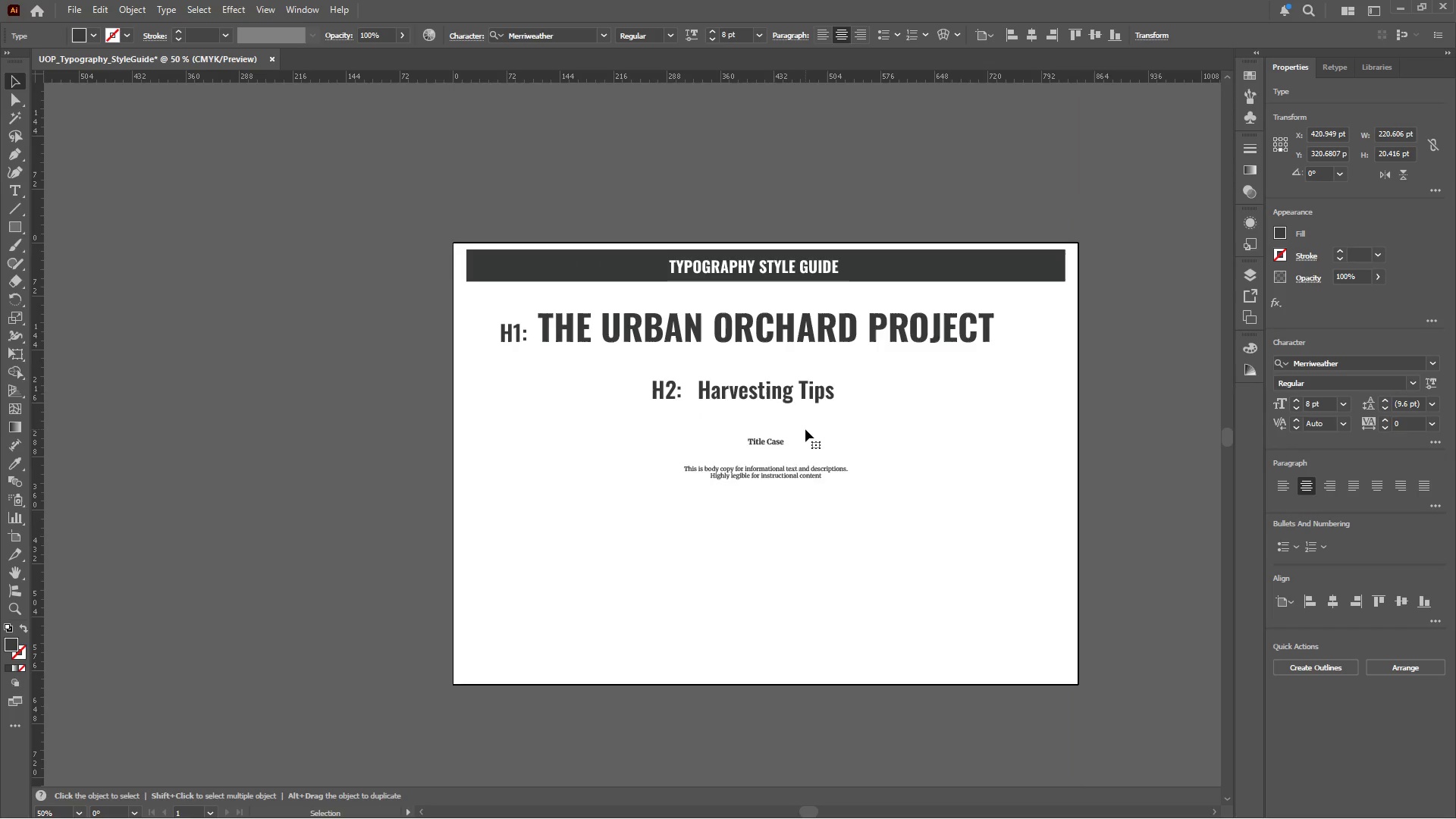 
hold_key(key=ShiftLeft, duration=1.11)
 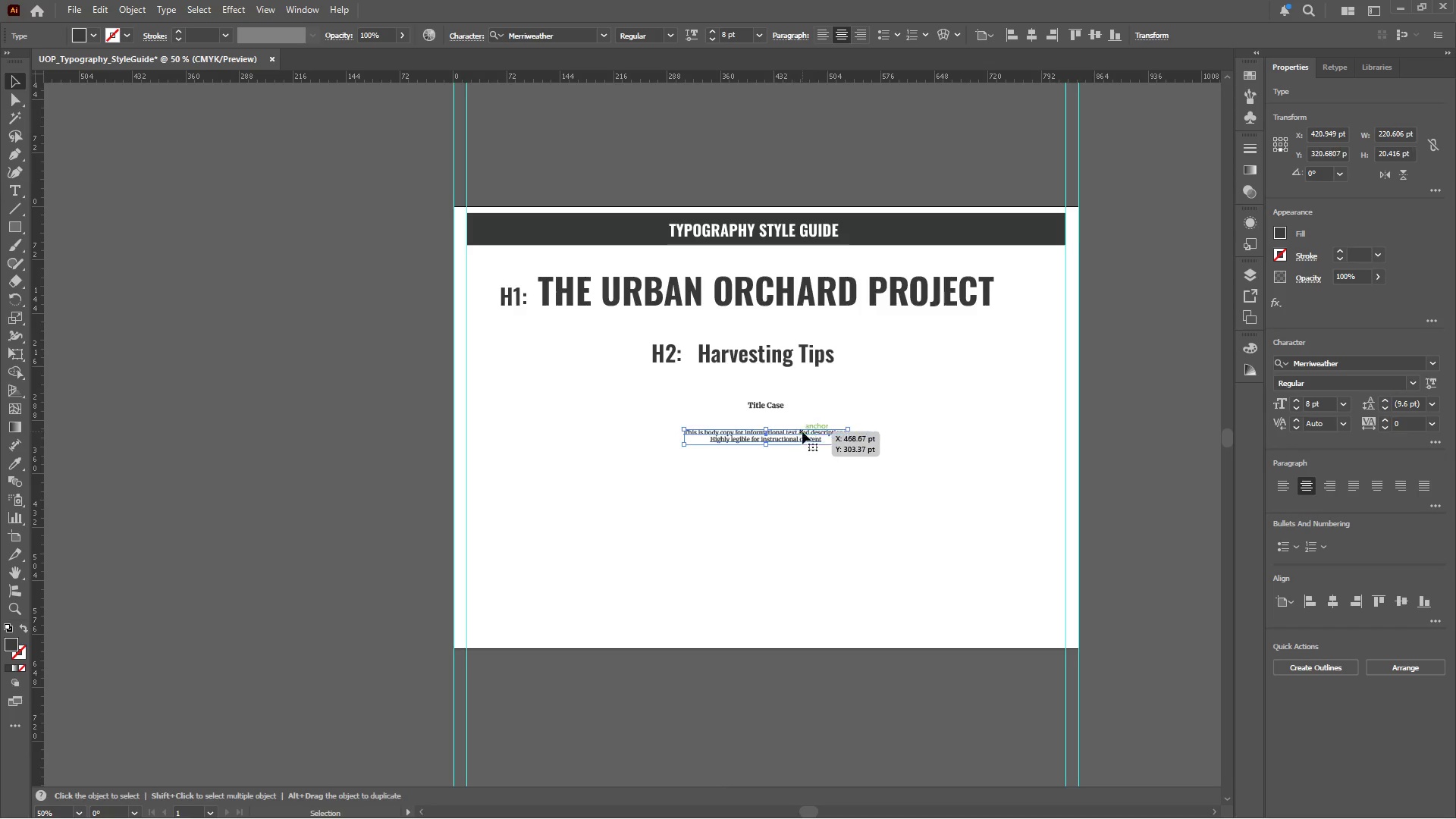 
left_click([875, 422])
 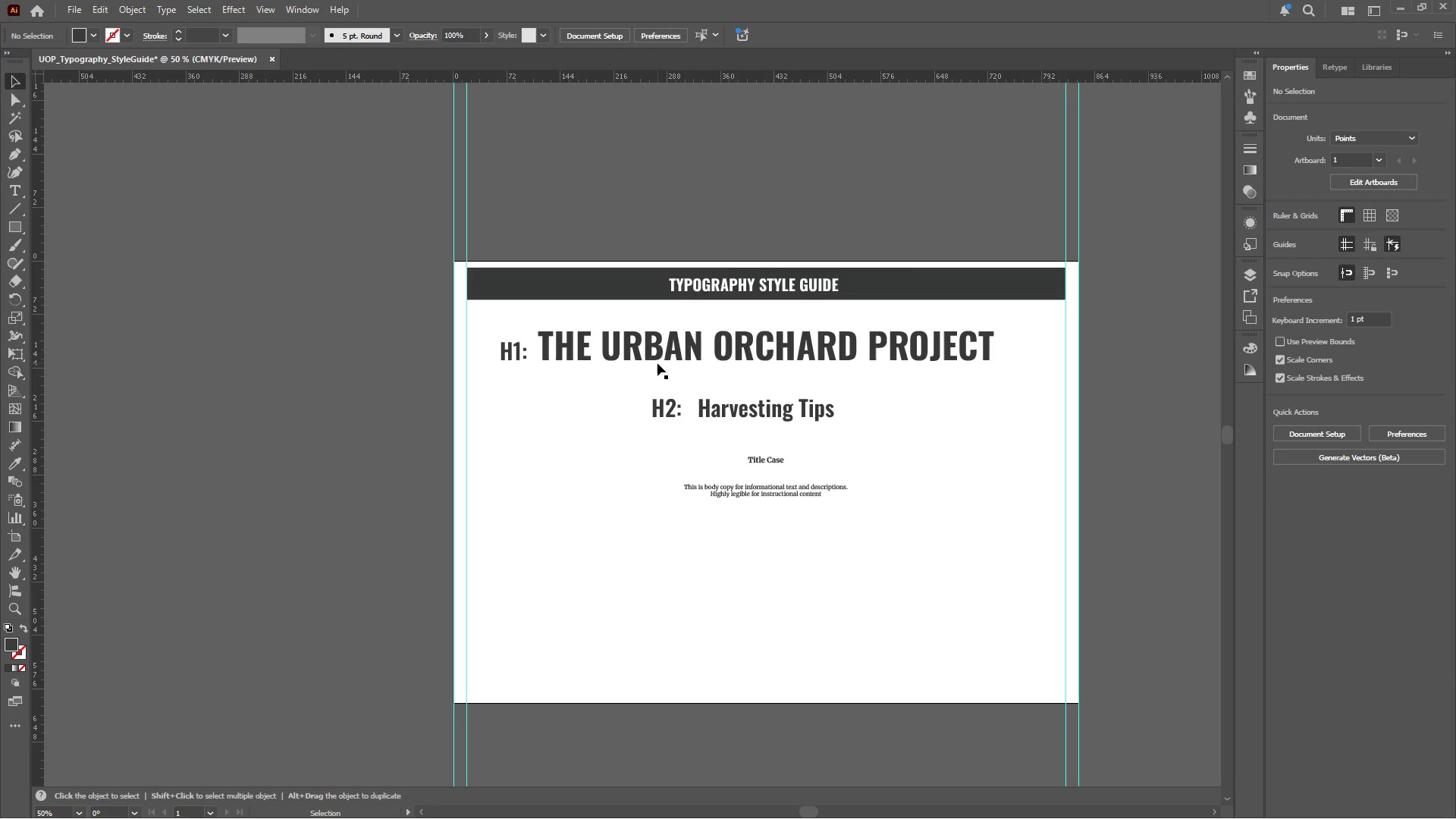 
scroll: coordinate [805, 429], scroll_direction: up, amount: 2.0
 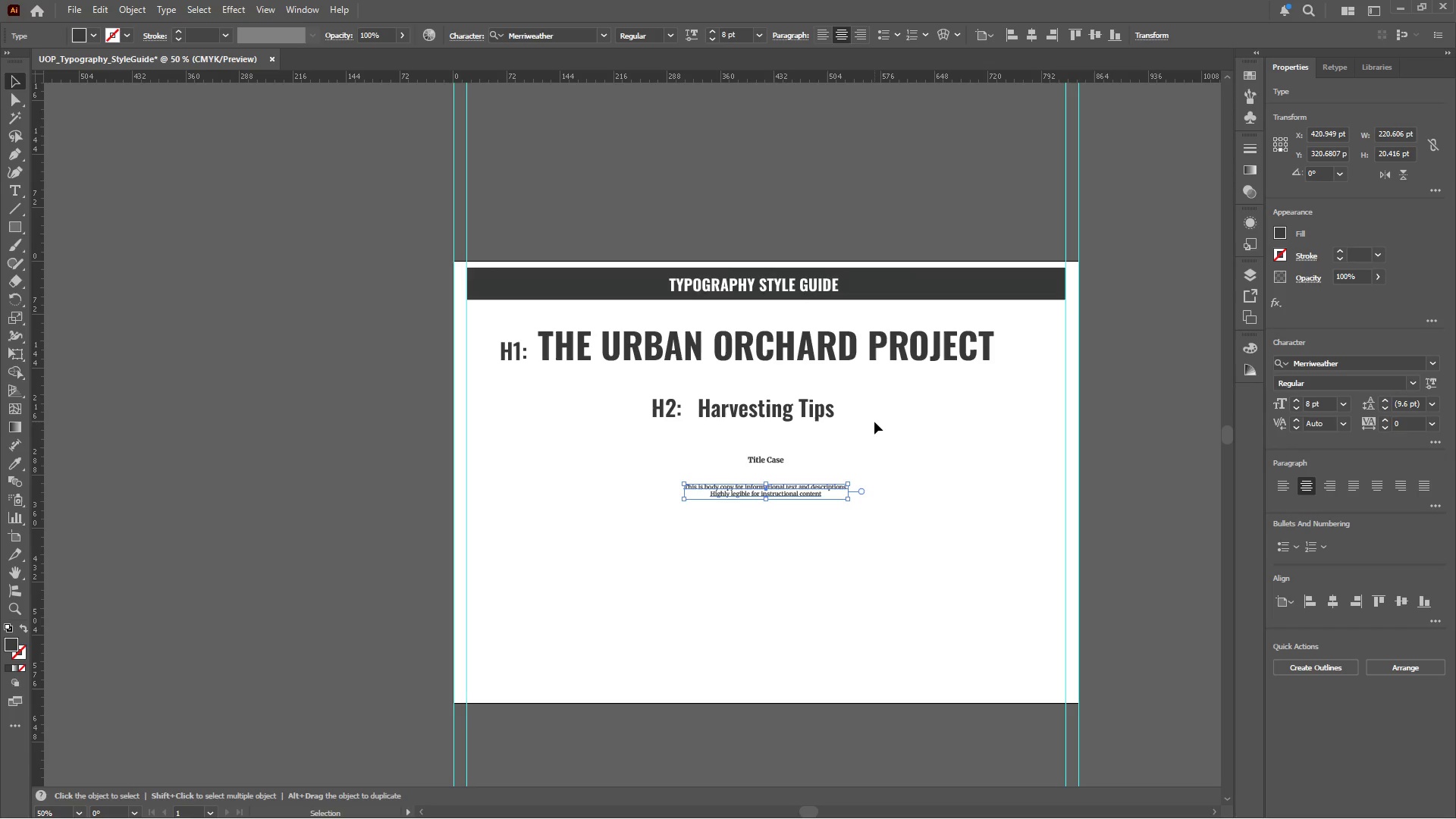 
left_click_drag(start_coordinate=[620, 379], to_coordinate=[509, 334])
 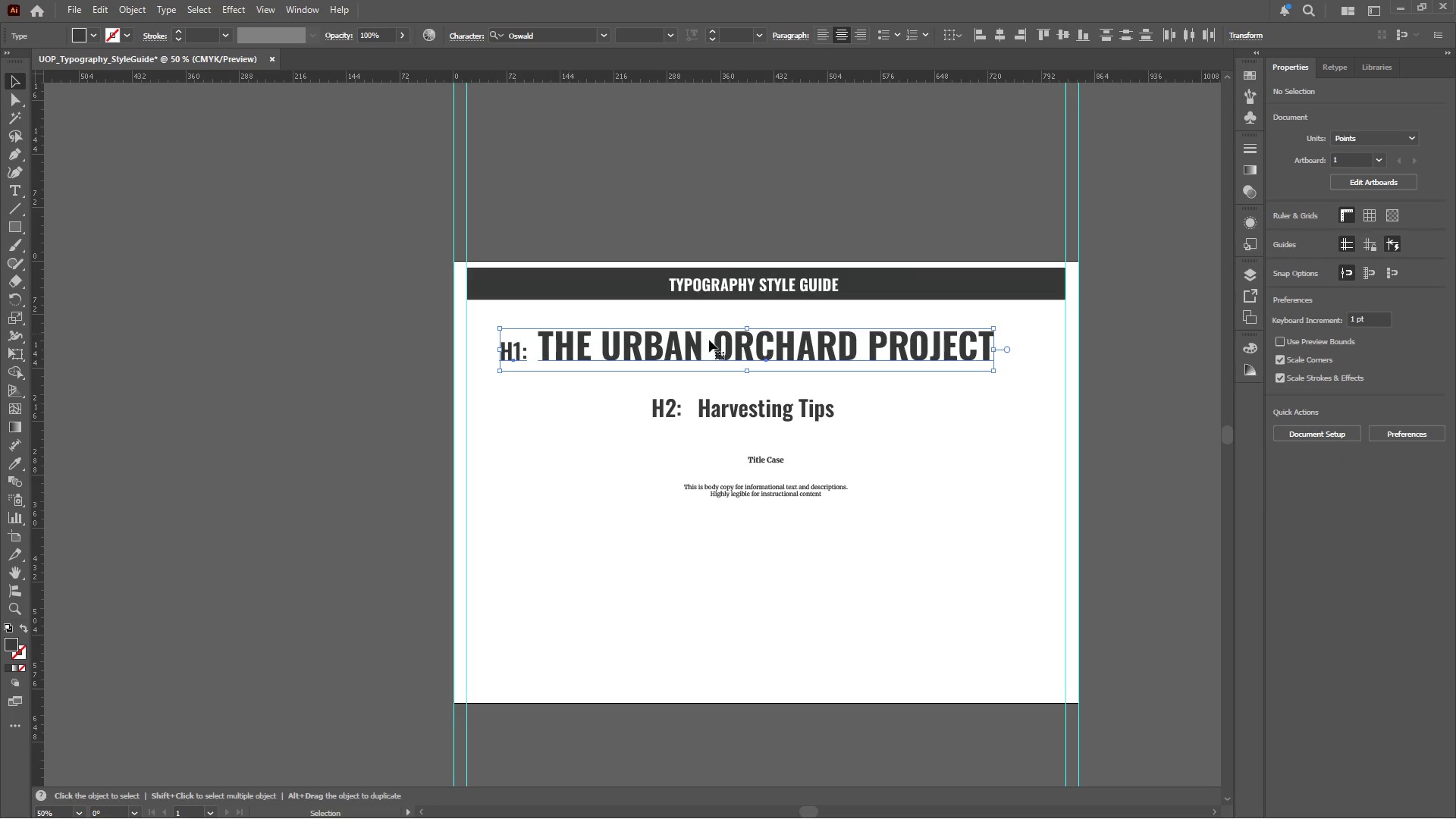 
left_click_drag(start_coordinate=[711, 343], to_coordinate=[708, 333])
 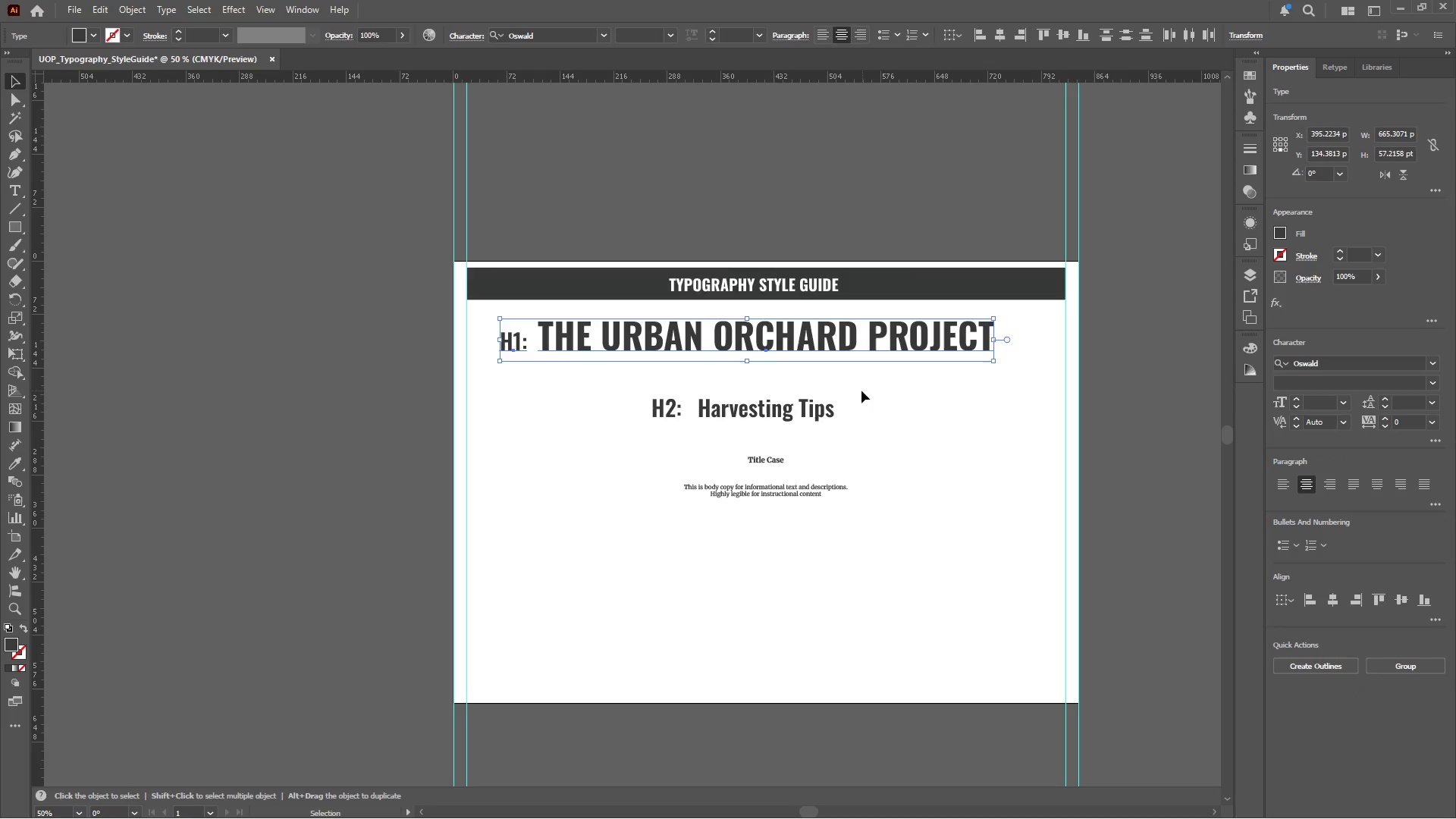 
hold_key(key=ShiftLeft, duration=1.53)
 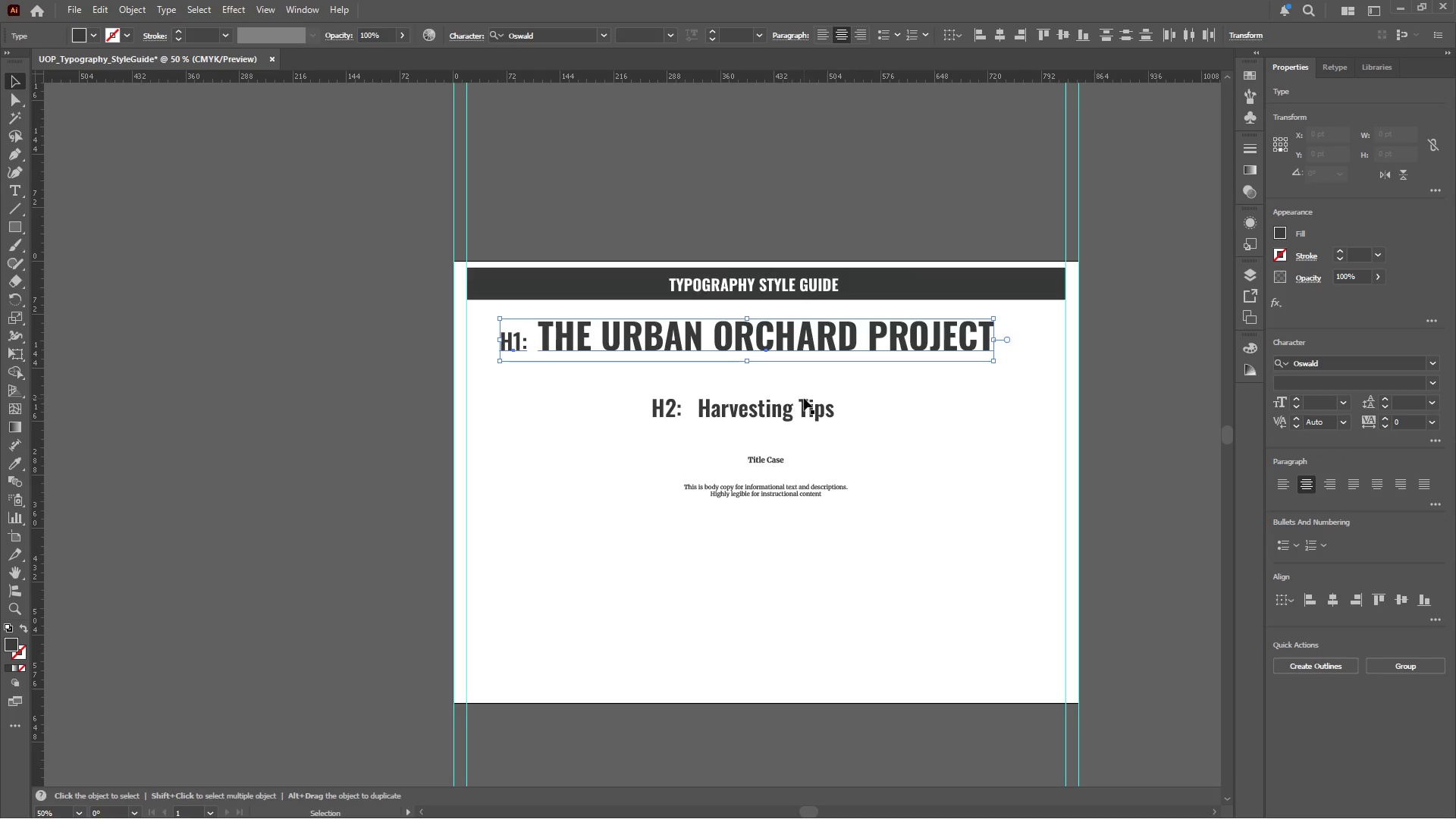 
left_click([862, 391])
 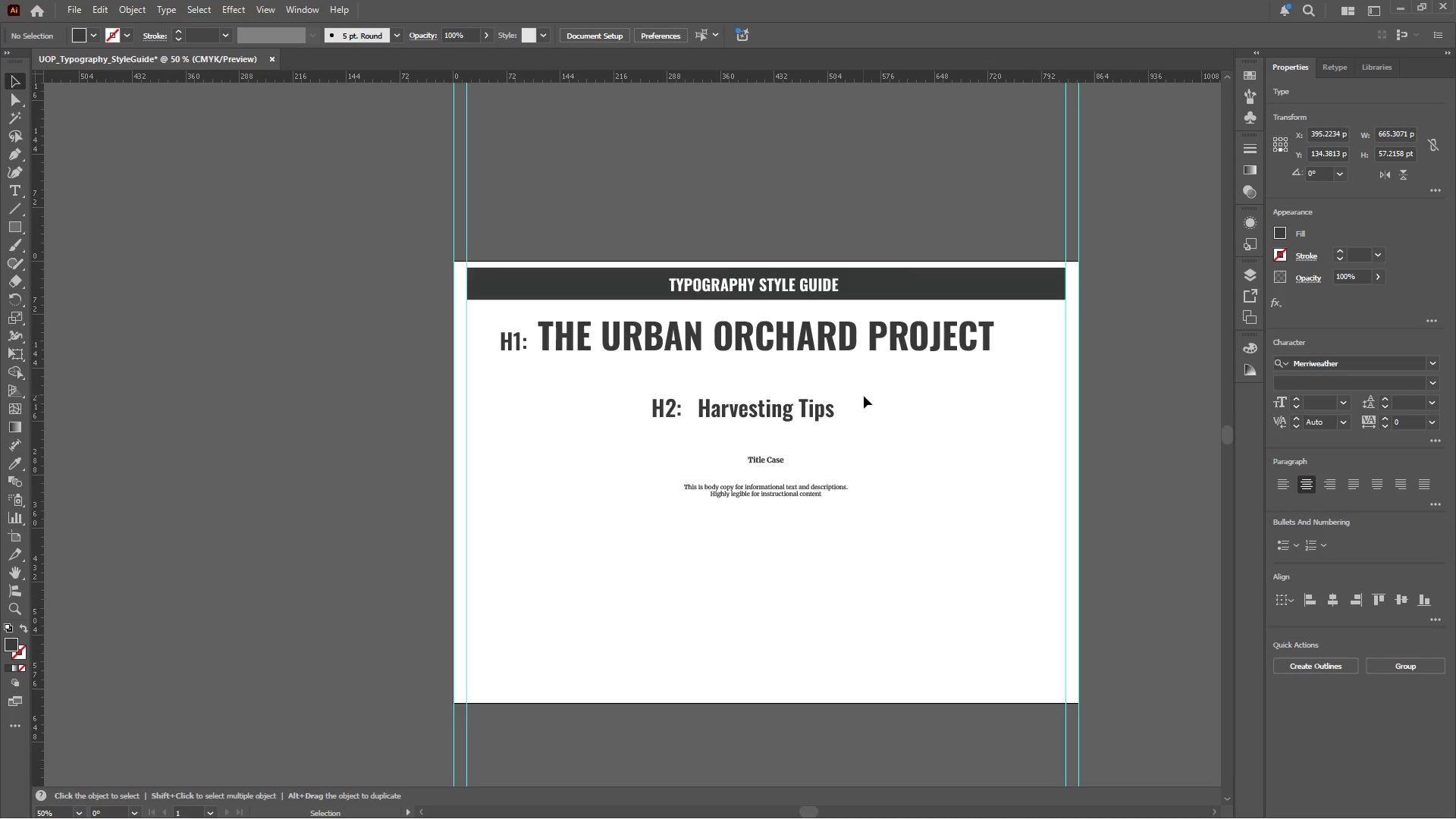 
left_click_drag(start_coordinate=[851, 400], to_coordinate=[640, 415])
 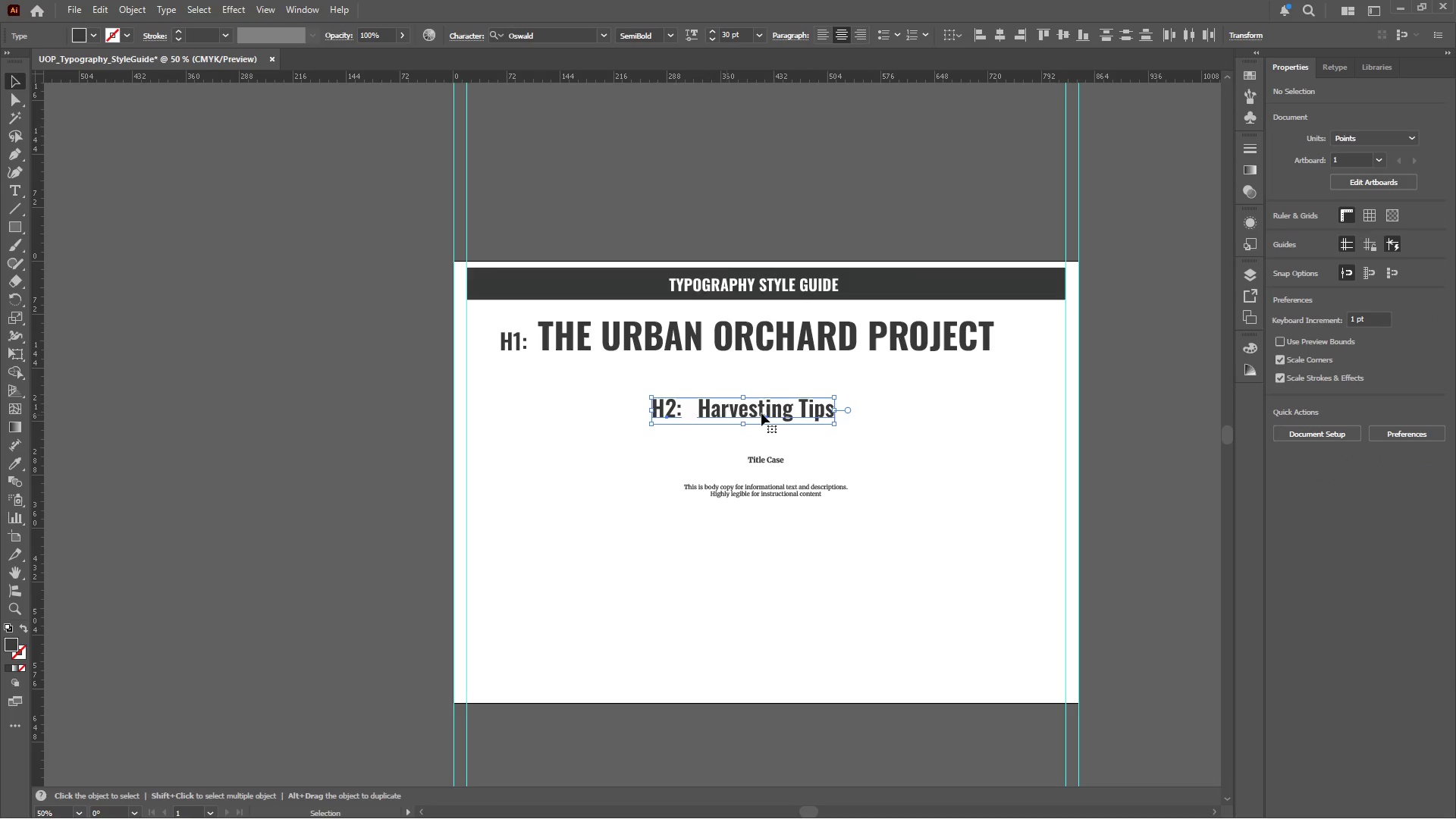 
left_click_drag(start_coordinate=[761, 412], to_coordinate=[759, 396])
 